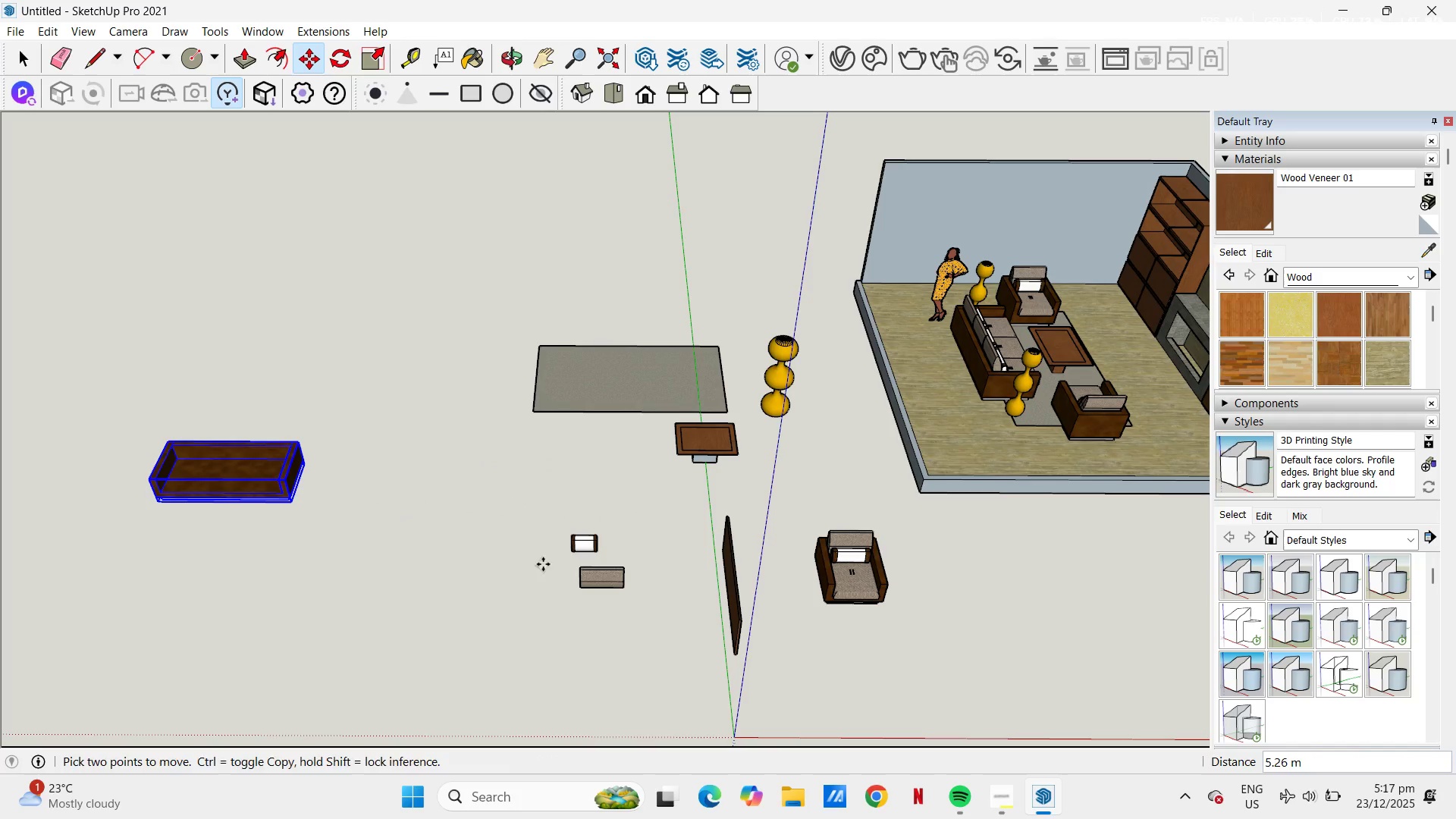 
key(Space)
 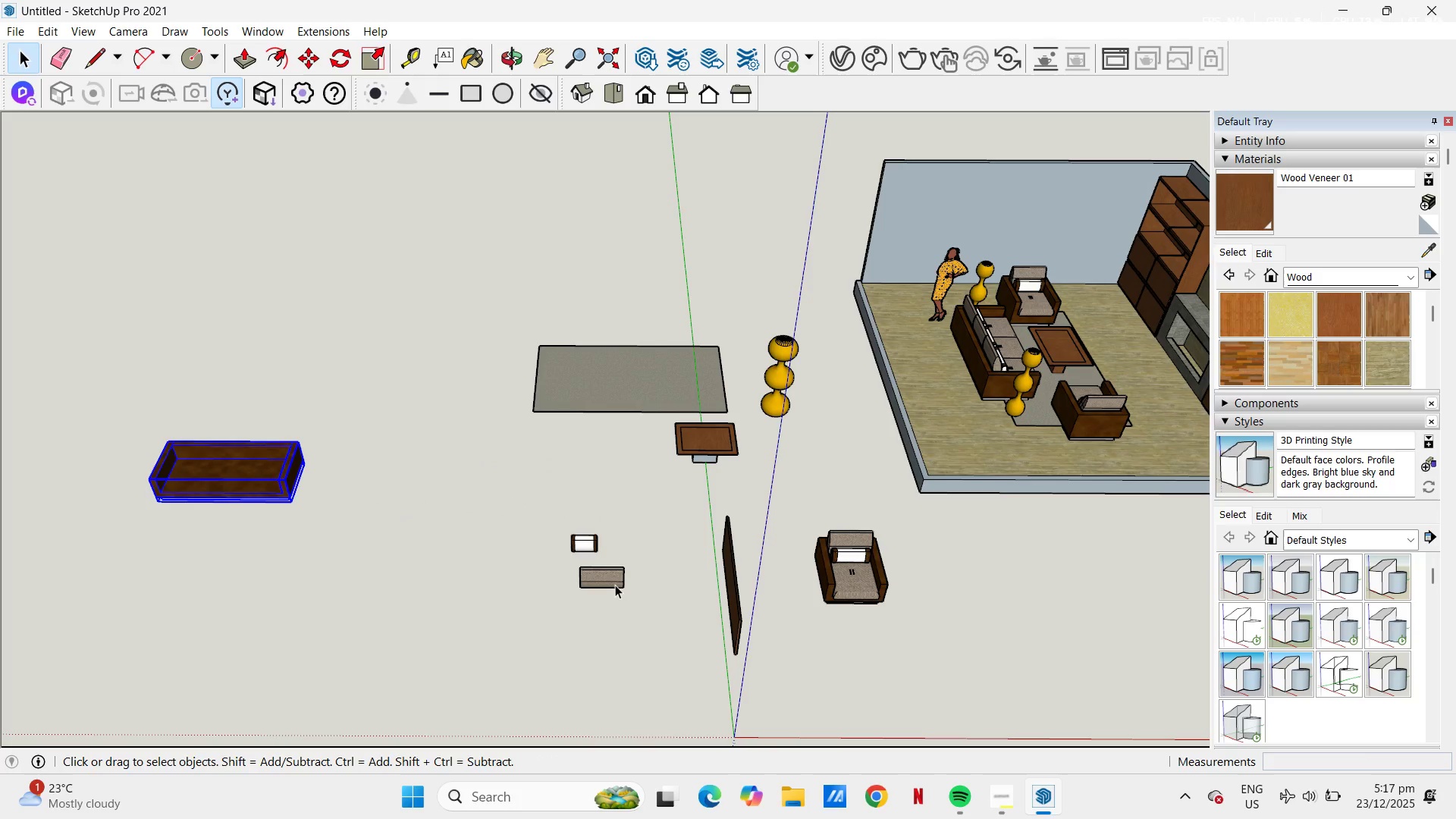 
left_click([615, 585])
 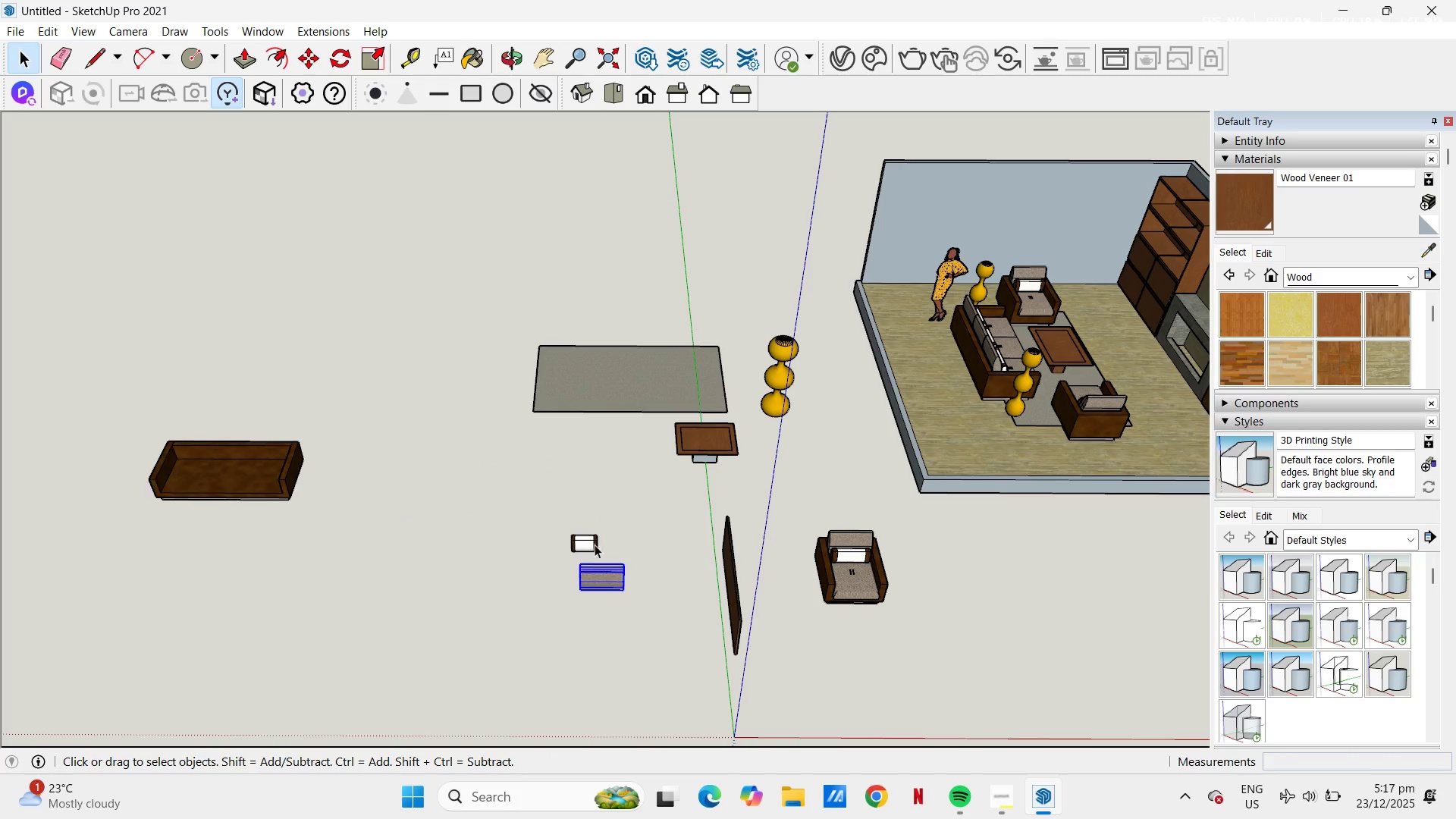 
hold_key(key=ControlLeft, duration=0.52)
left_click([589, 540])
 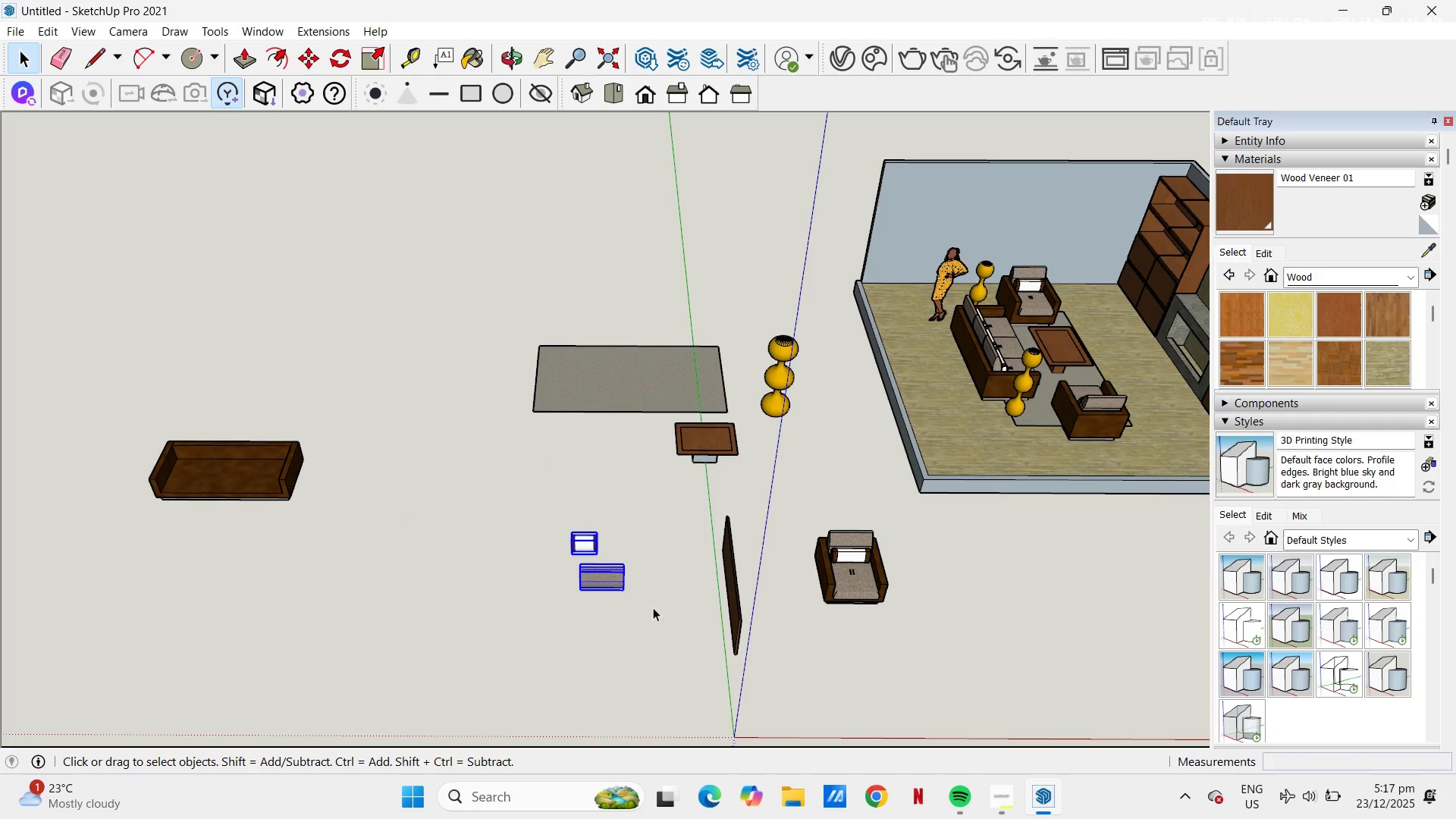 
left_click_drag(start_coordinate=[633, 620], to_coordinate=[551, 519])
 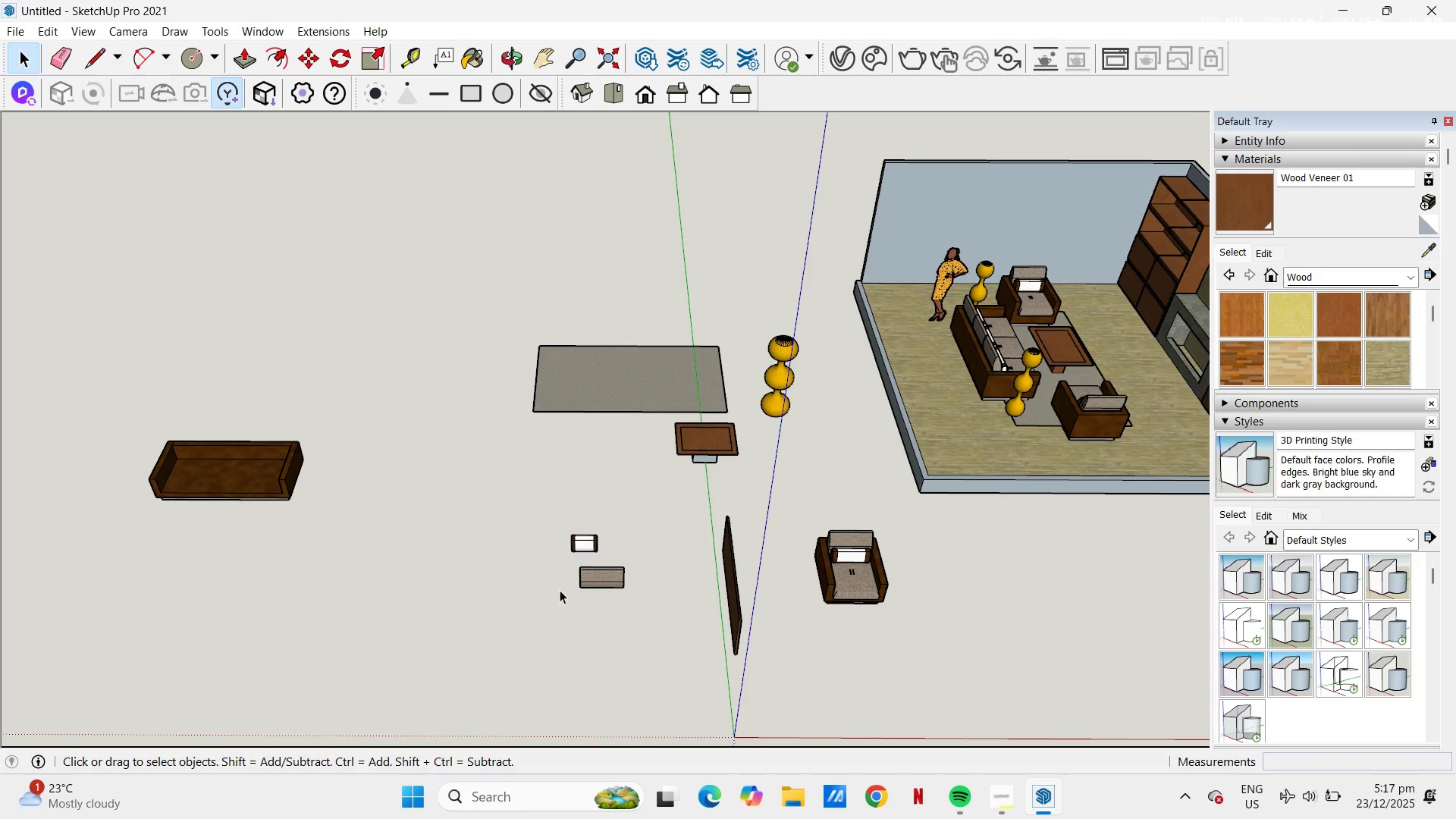 
left_click_drag(start_coordinate=[651, 612], to_coordinate=[514, 526])
 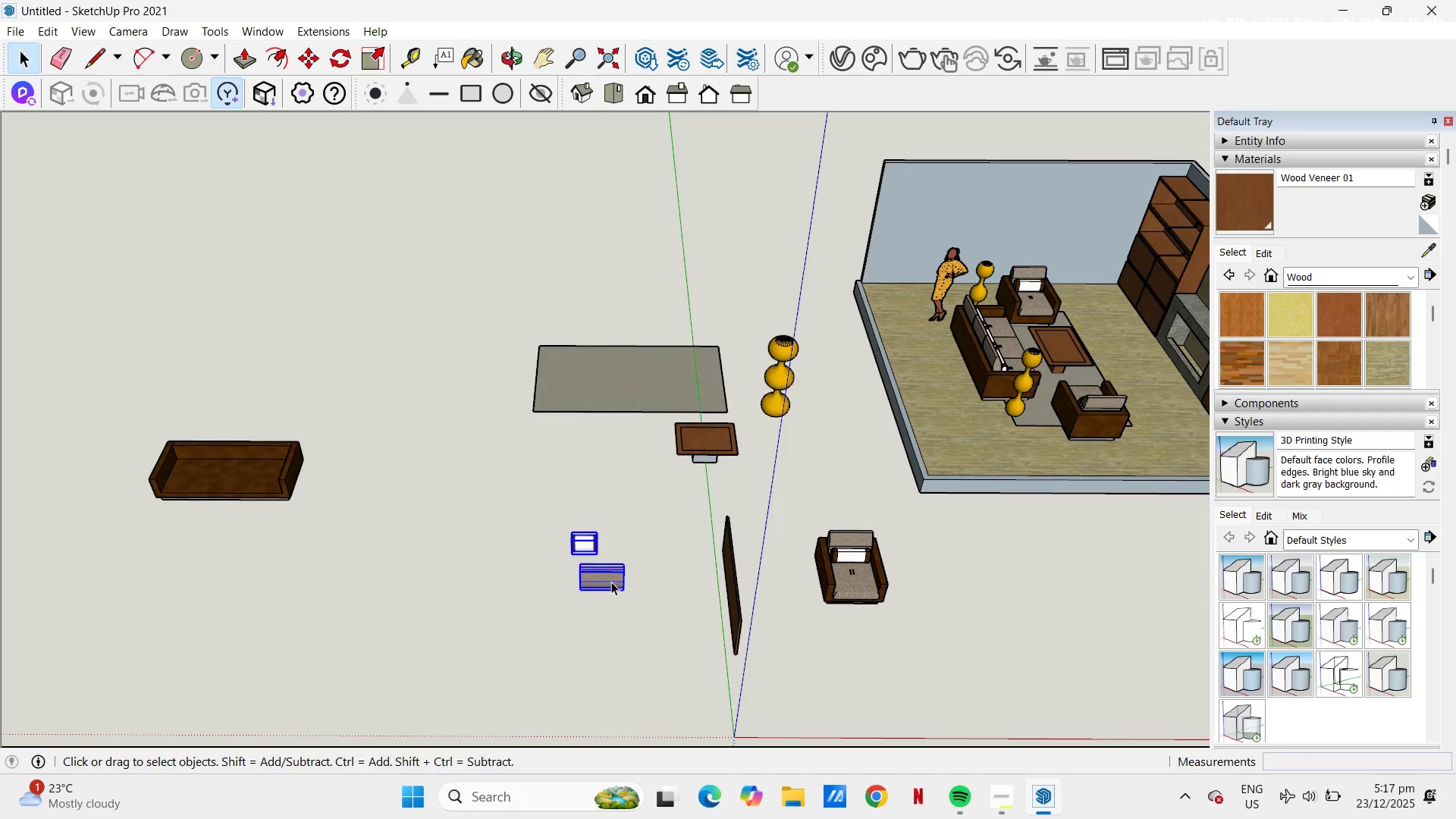 
right_click([610, 580])
 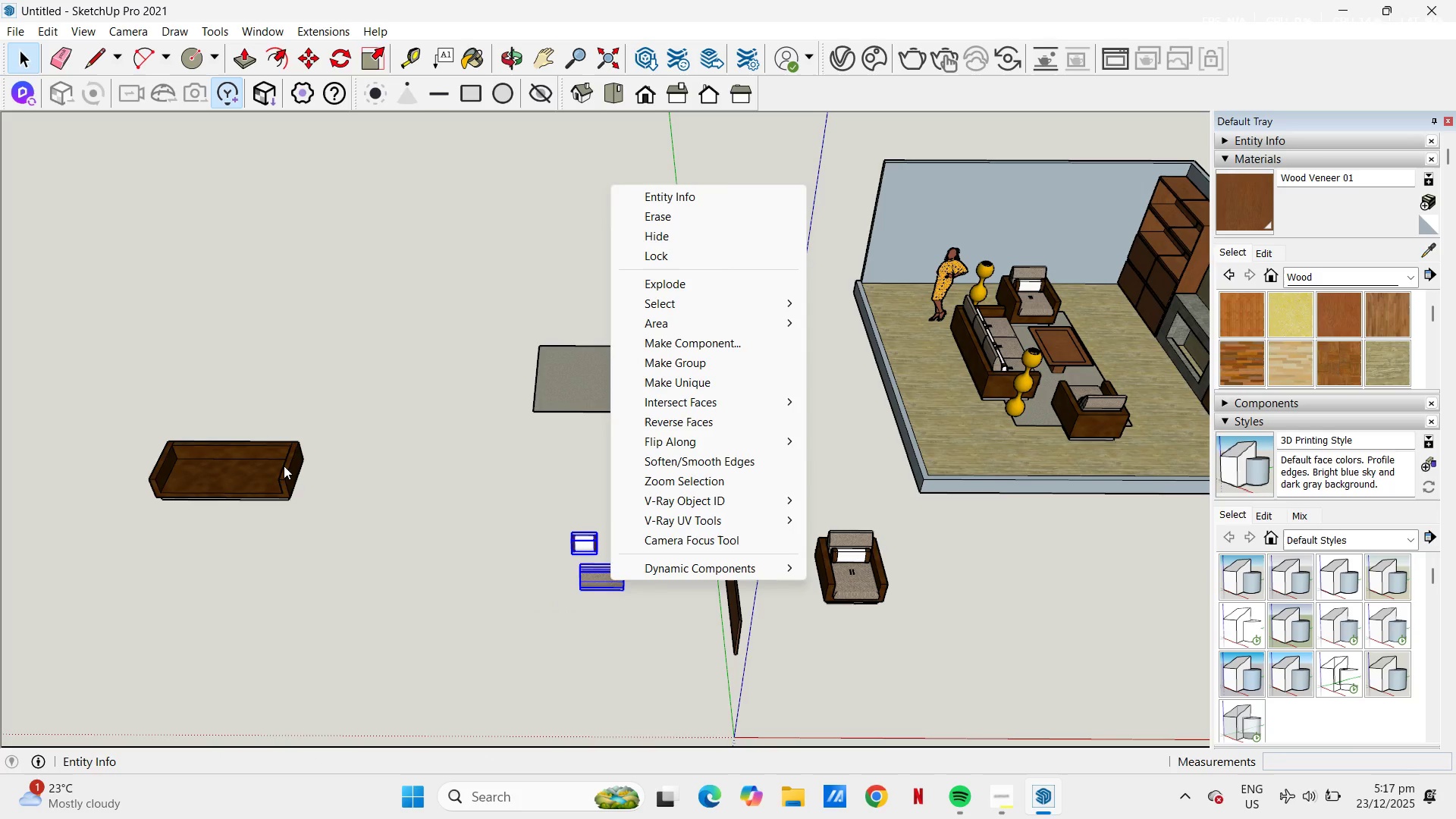 
key(Control+ControlLeft)
 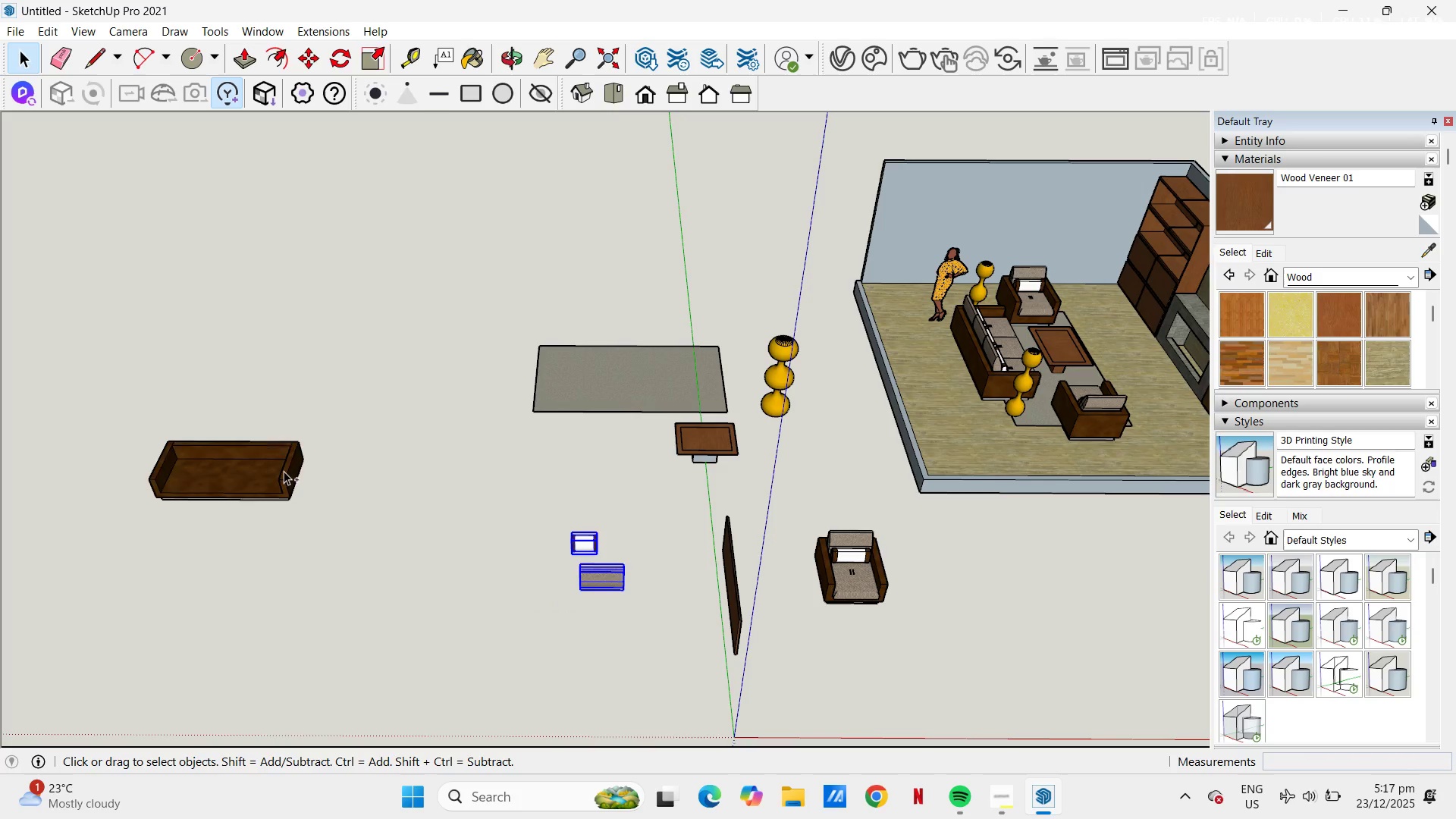 
left_click([284, 471])
 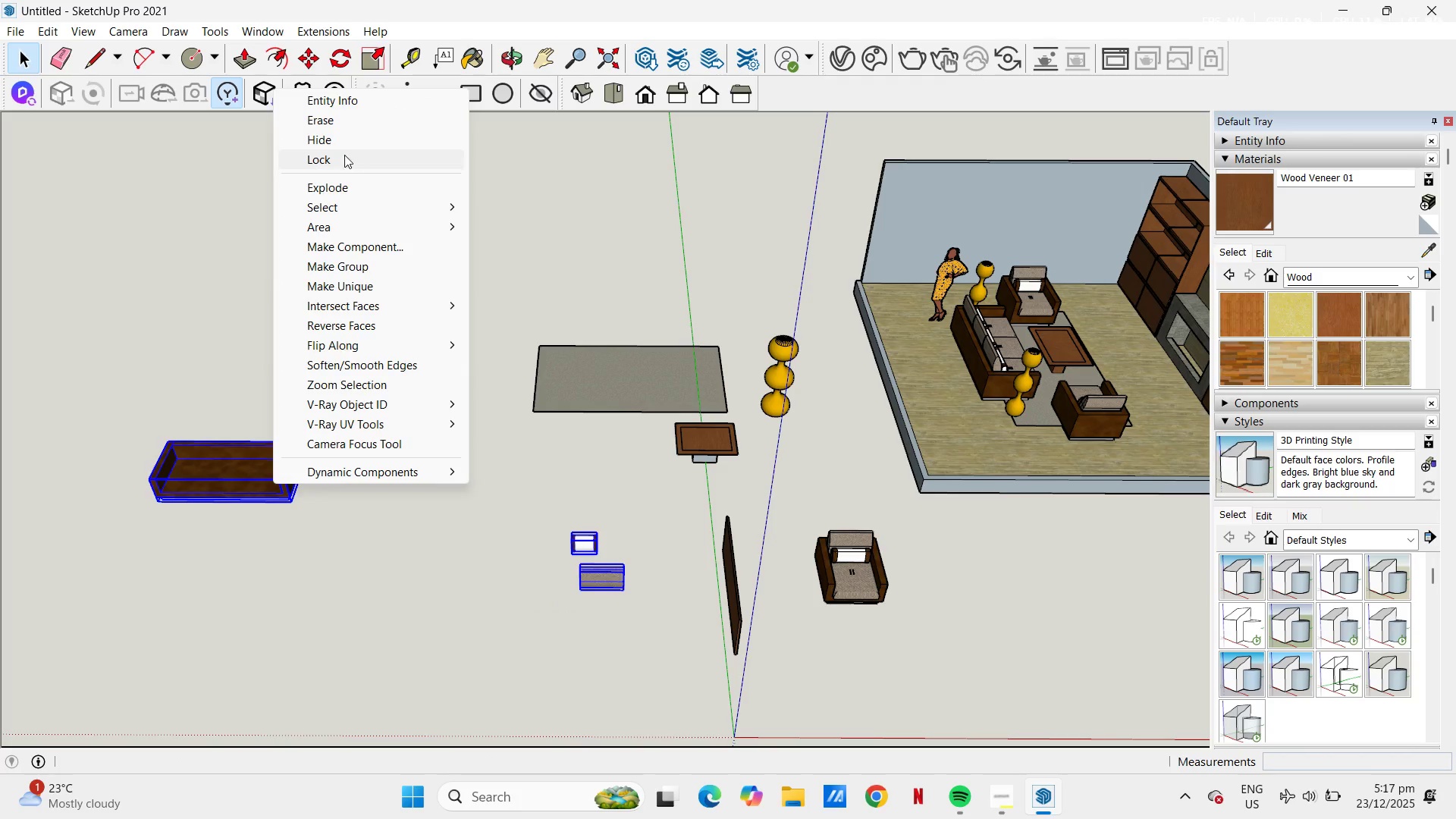 
left_click([334, 124])
 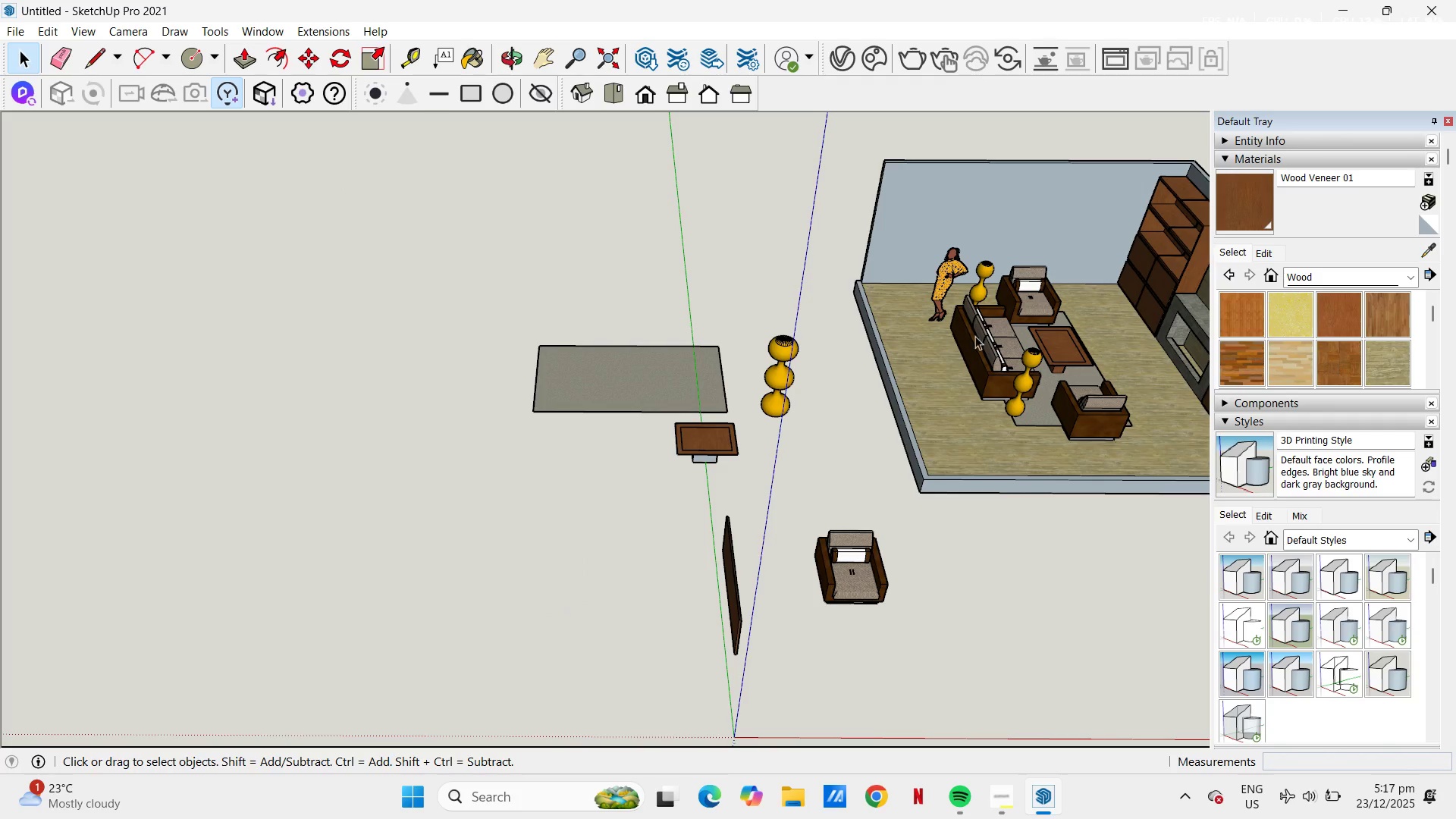 
left_click([996, 350])
 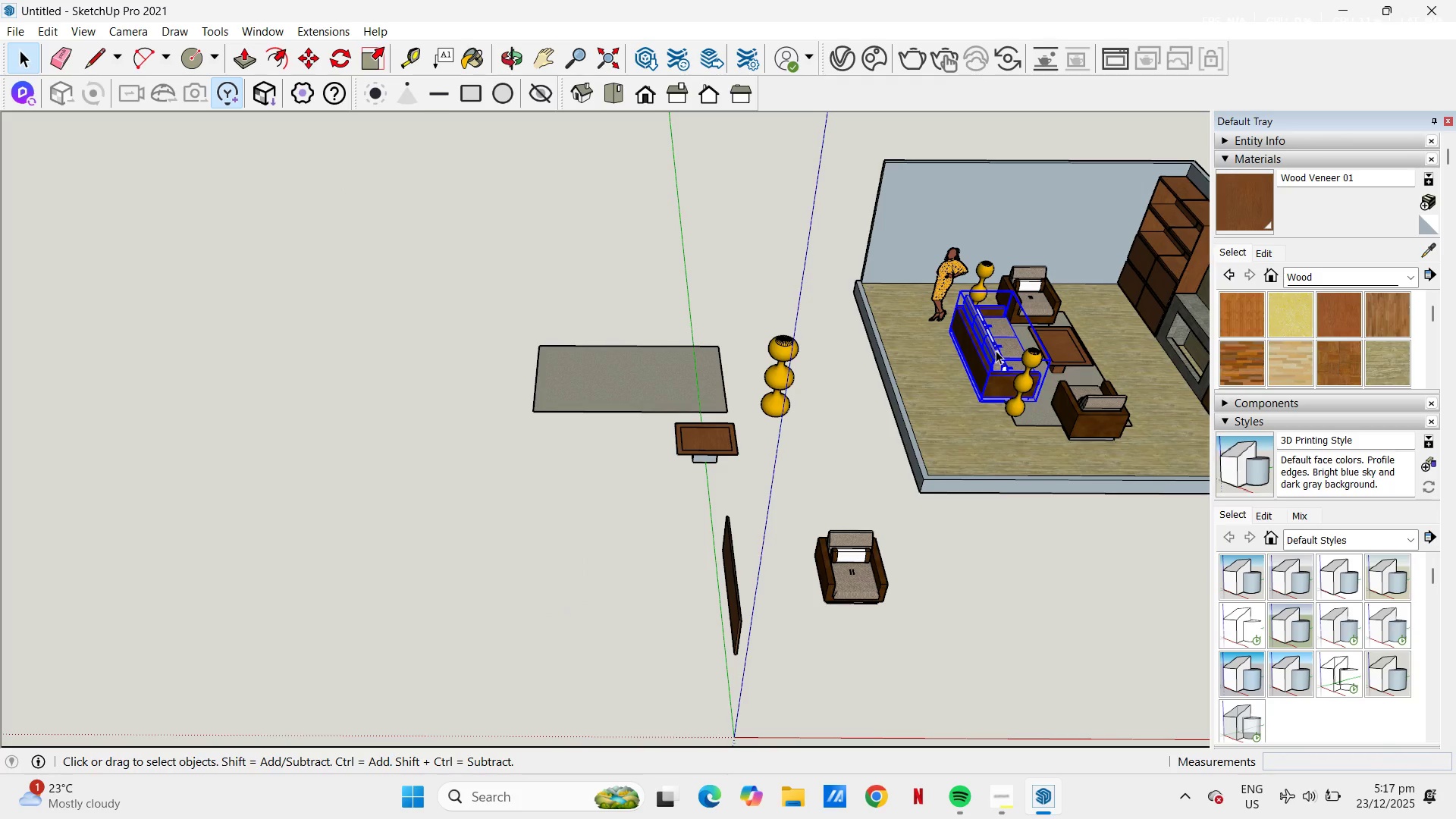 
key(Control+C)
 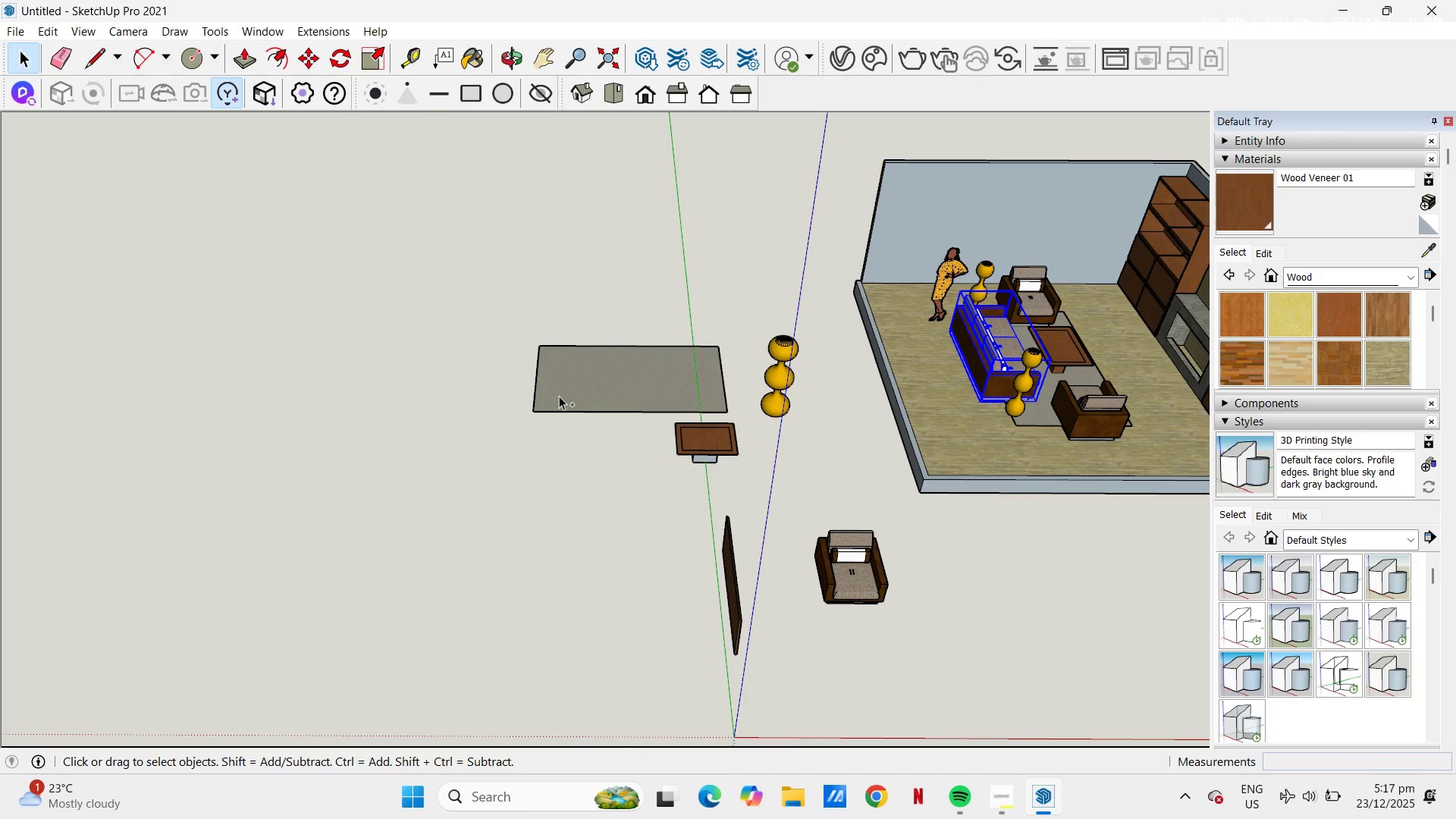 
key(Control+V)
 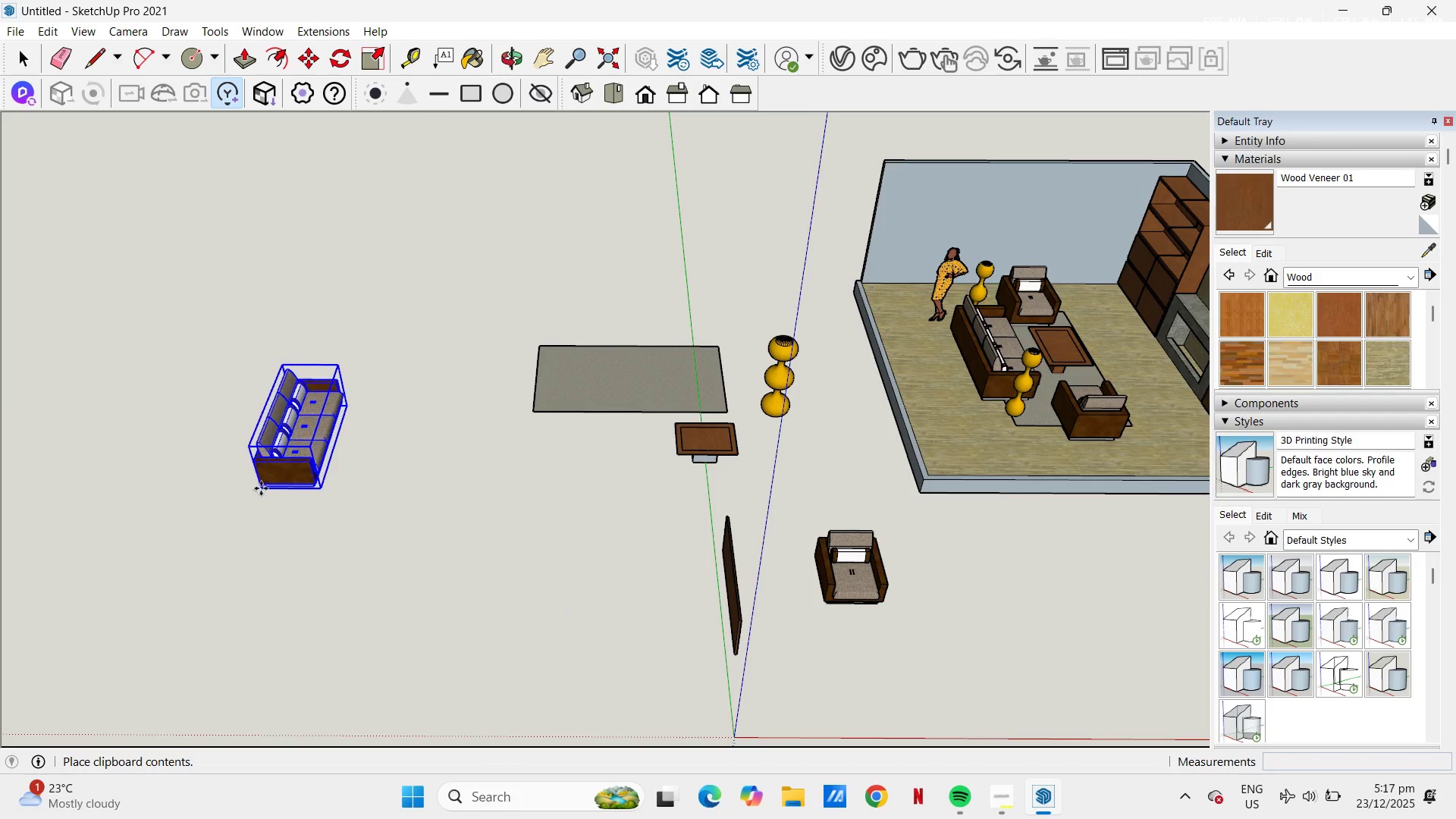 
left_click([228, 500])
 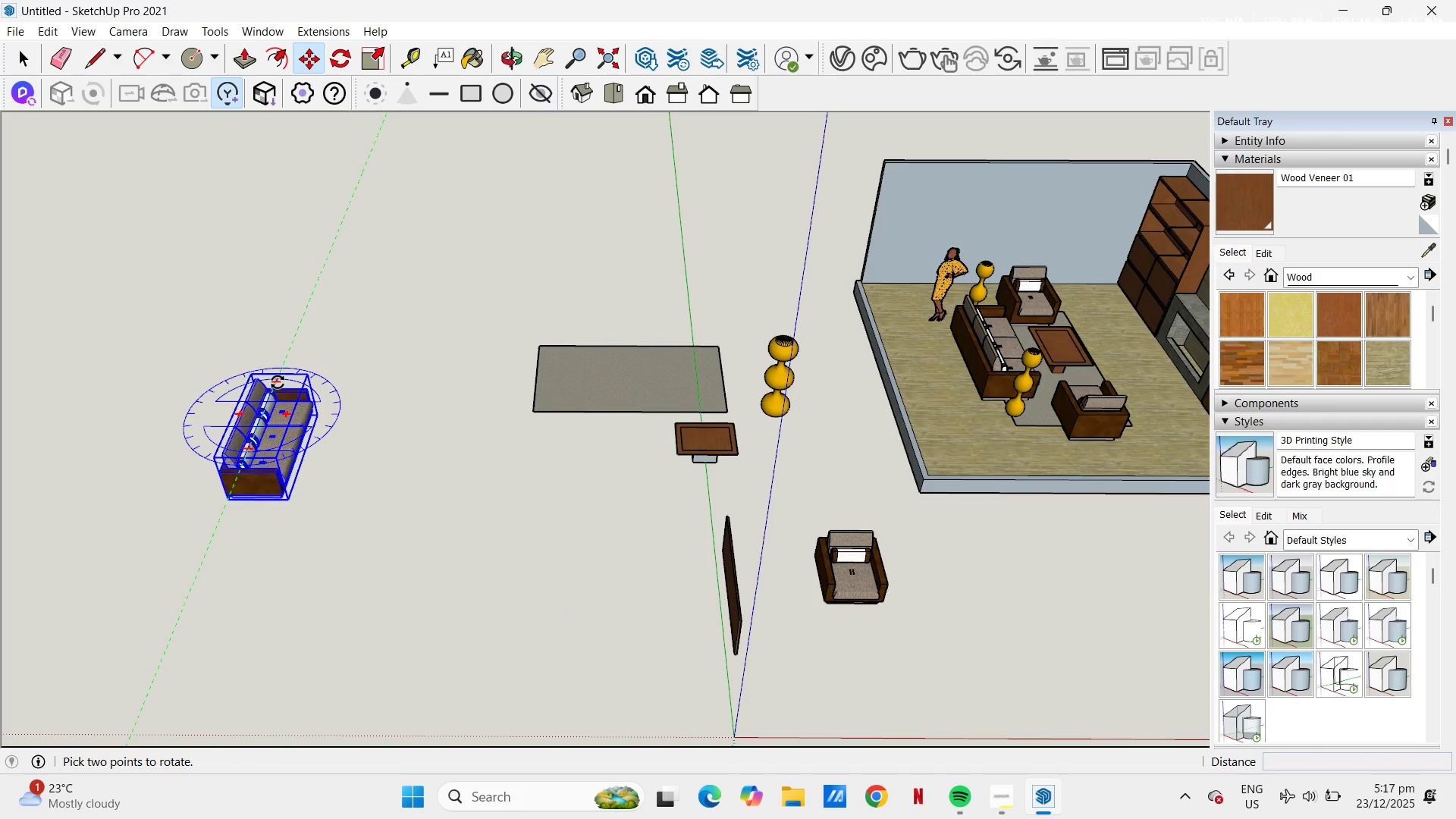 
left_click([278, 382])
 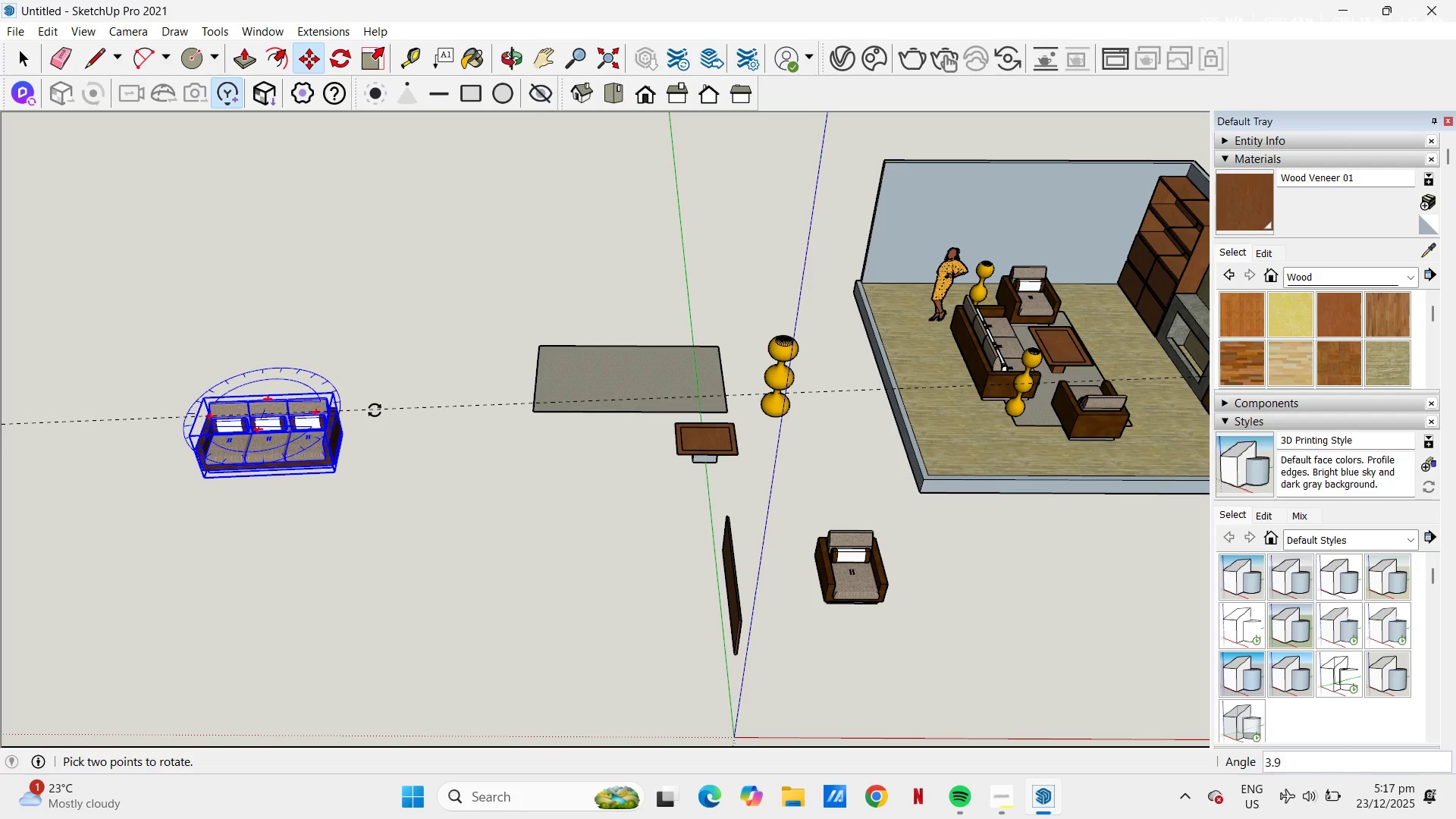 
left_click([375, 415])
 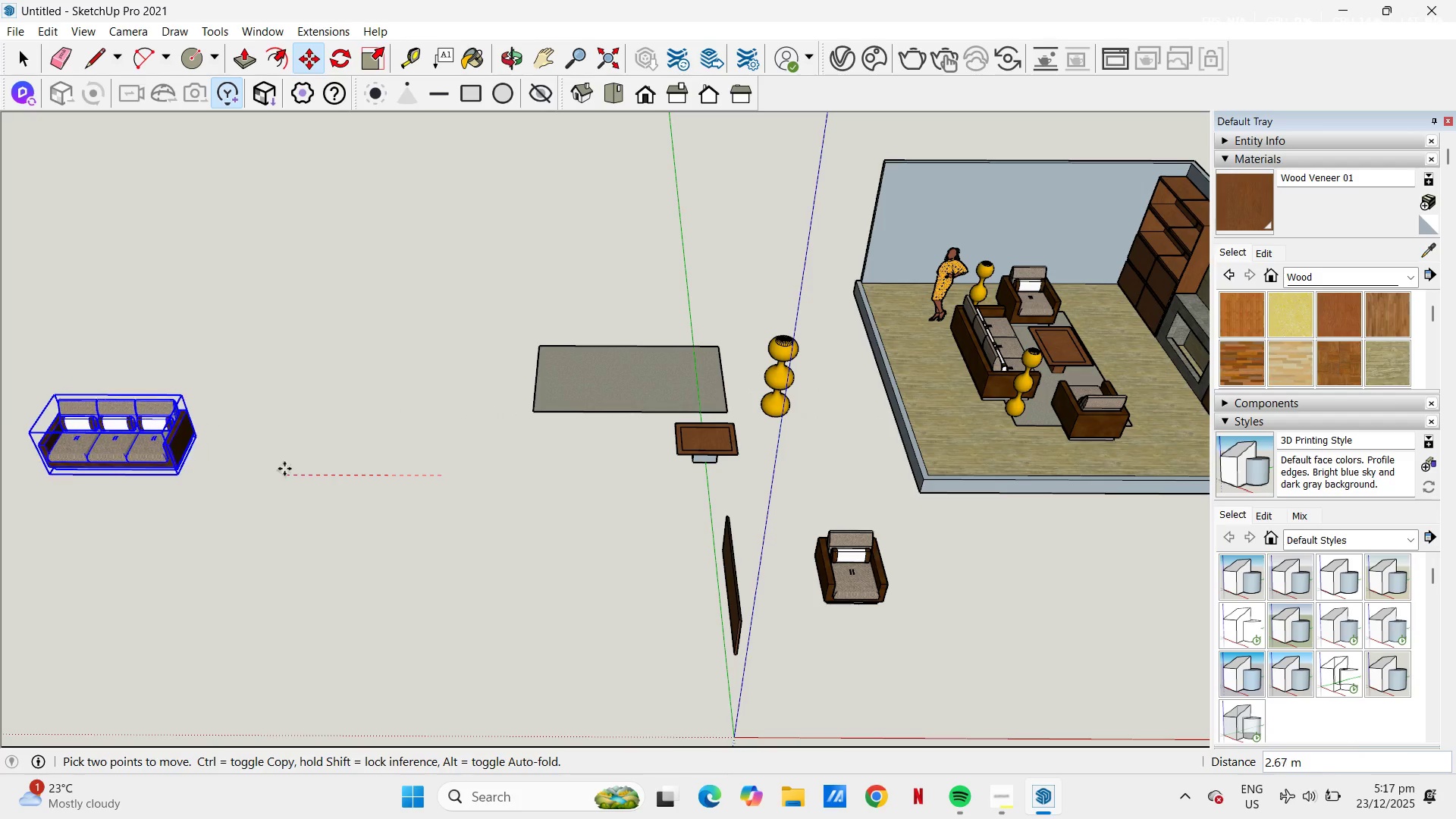 
left_click([257, 467])
 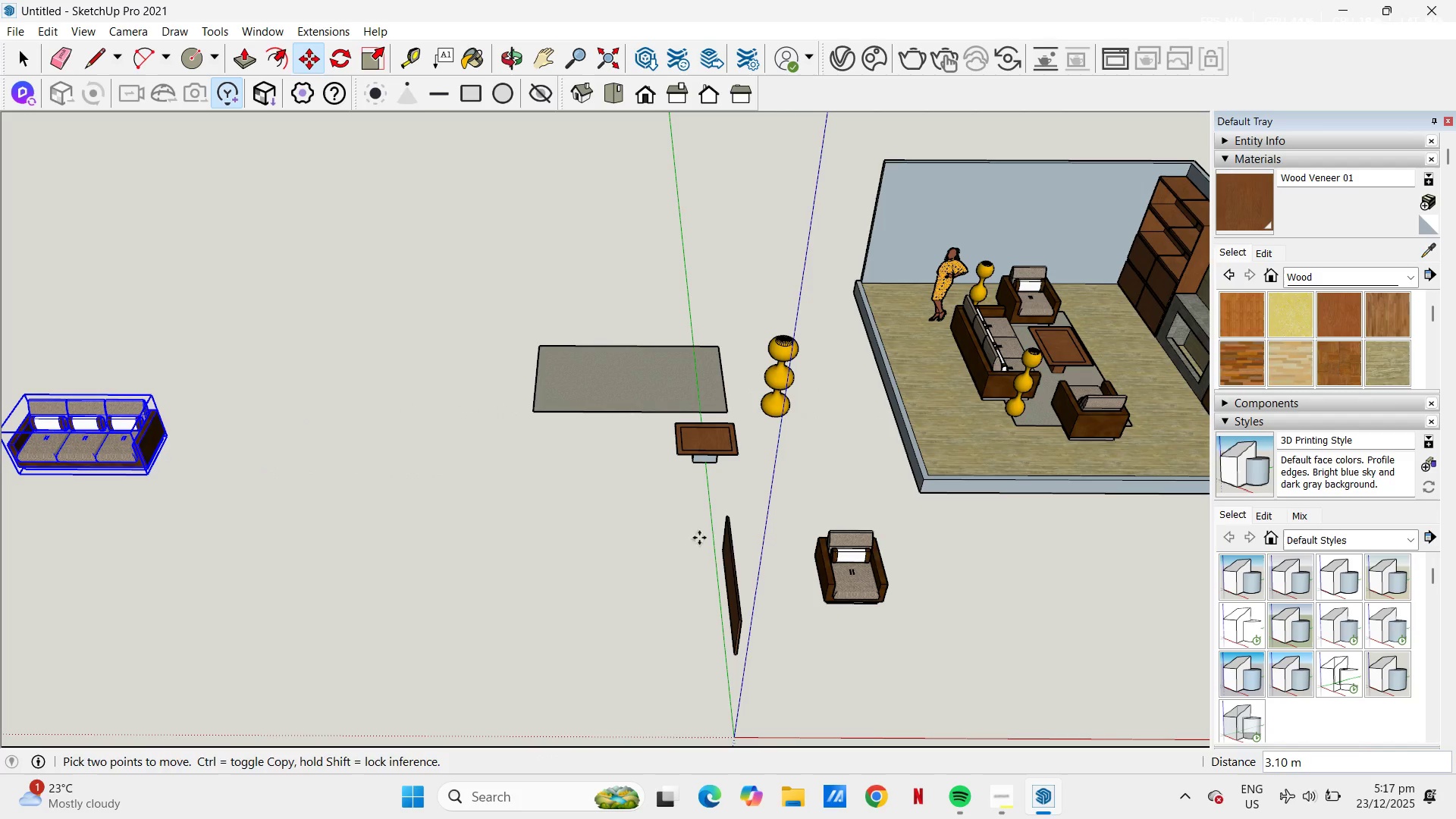 
key(Space)
 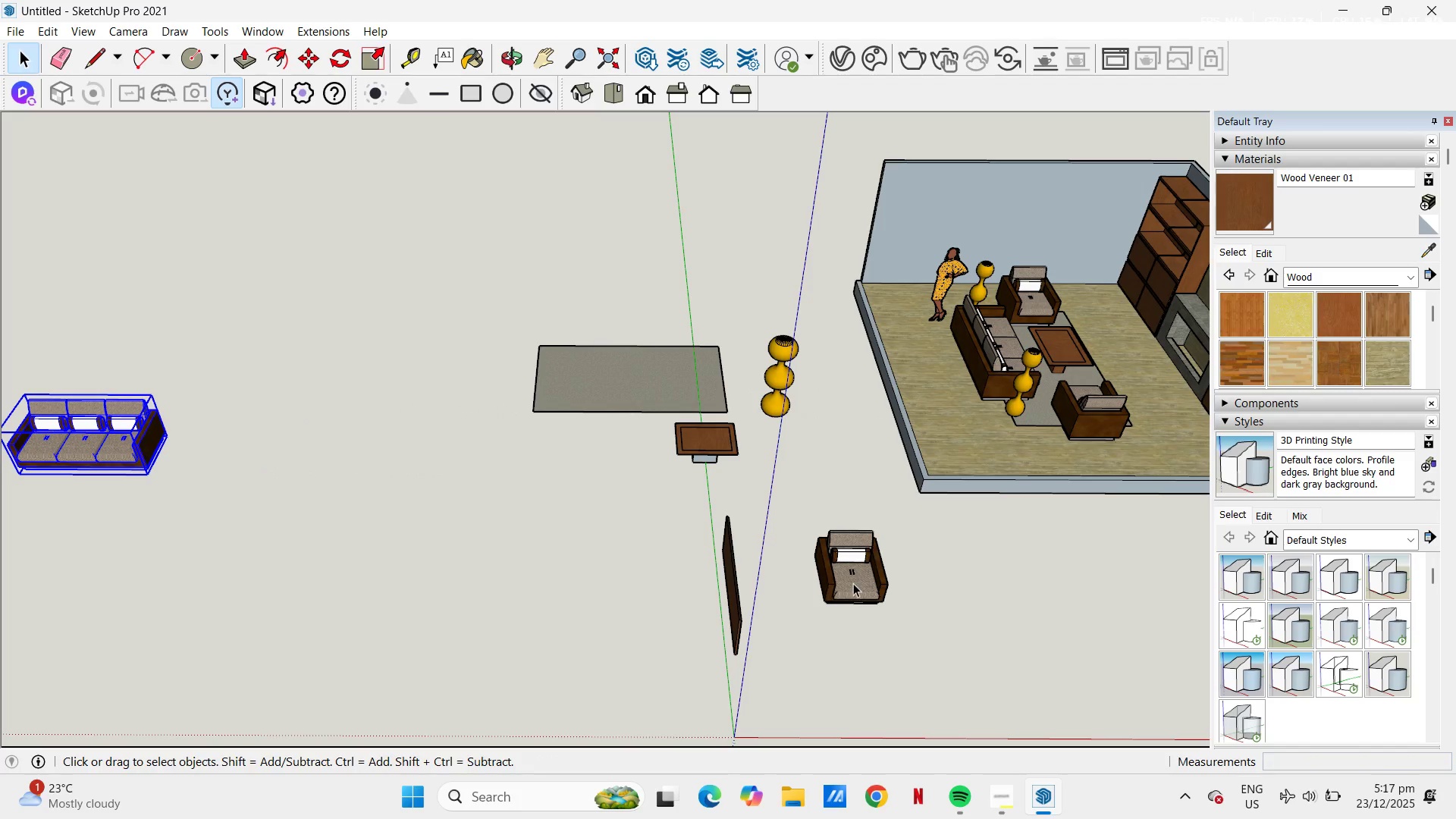 
left_click([853, 583])
 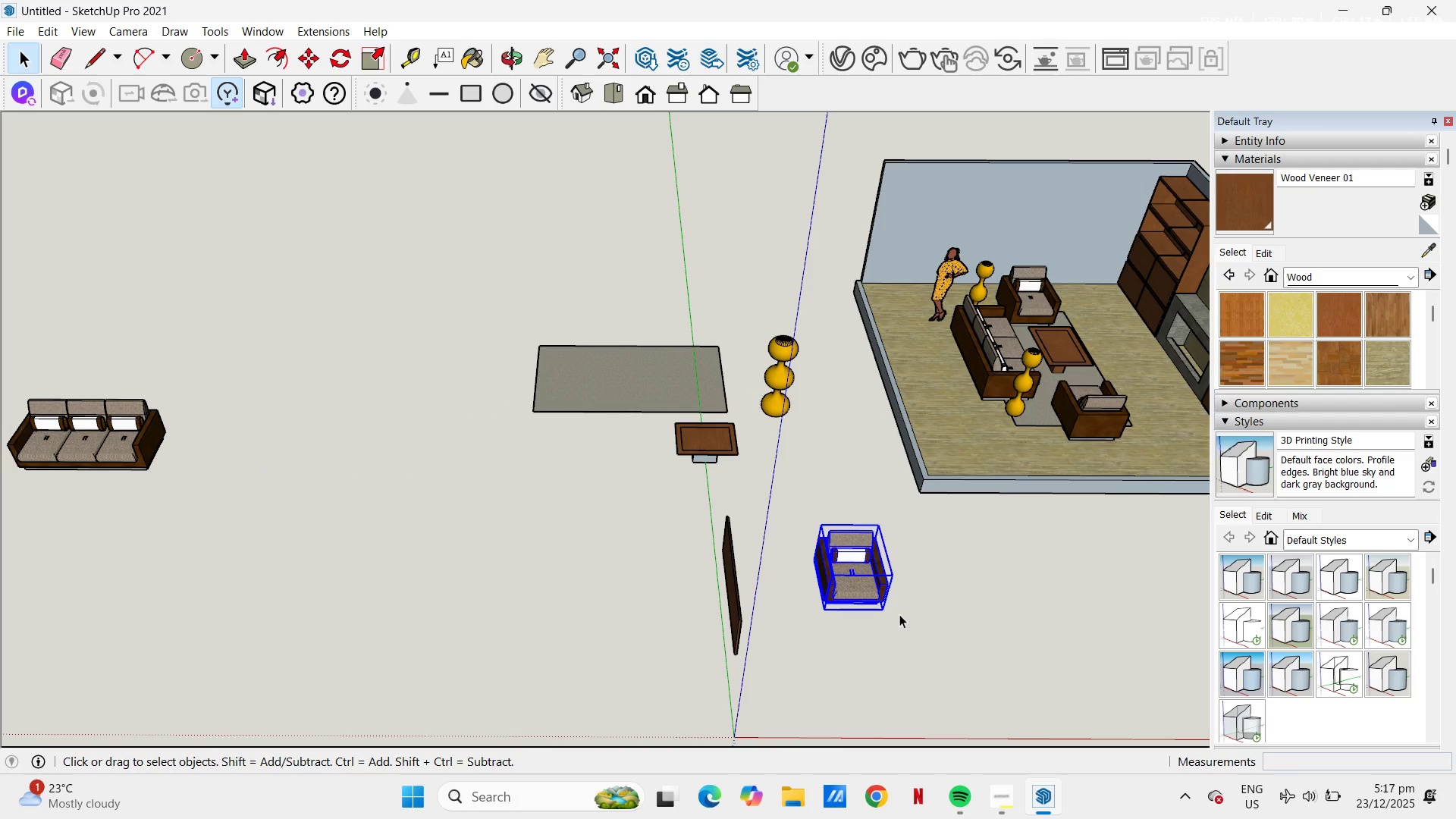 
key(M)
 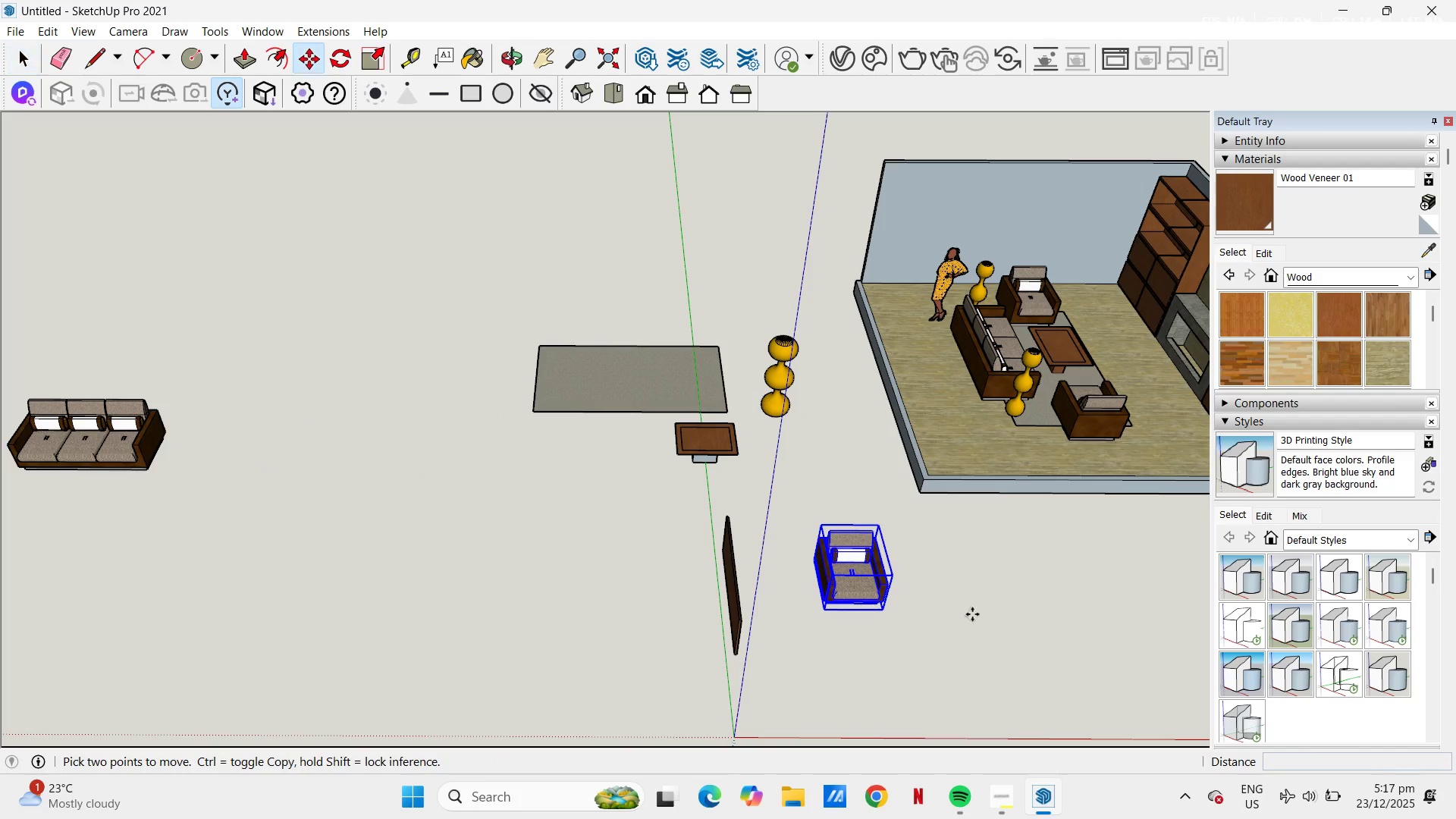 
left_click_drag(start_coordinate=[977, 614], to_coordinate=[970, 614])
 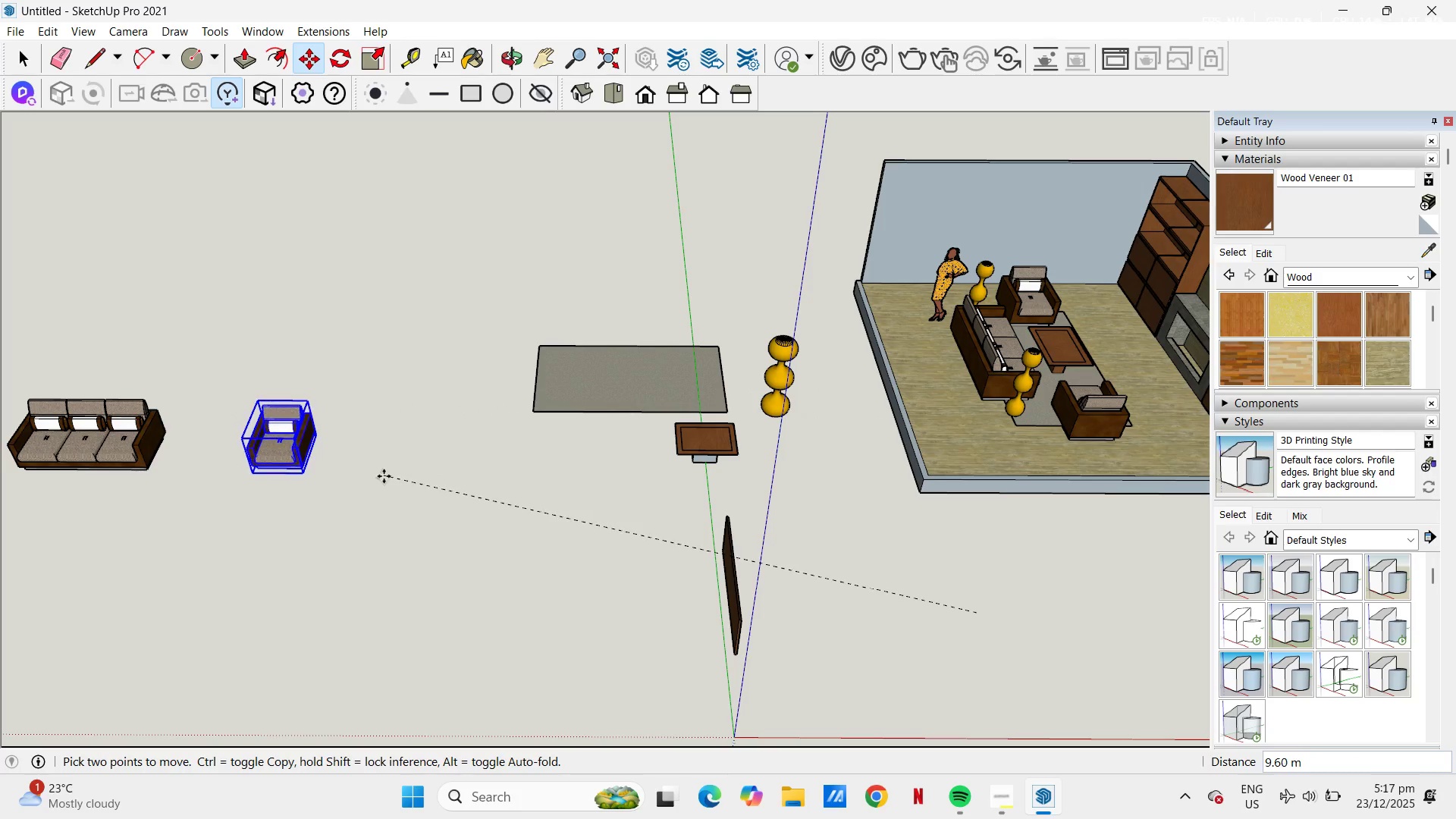 
left_click([384, 476])
 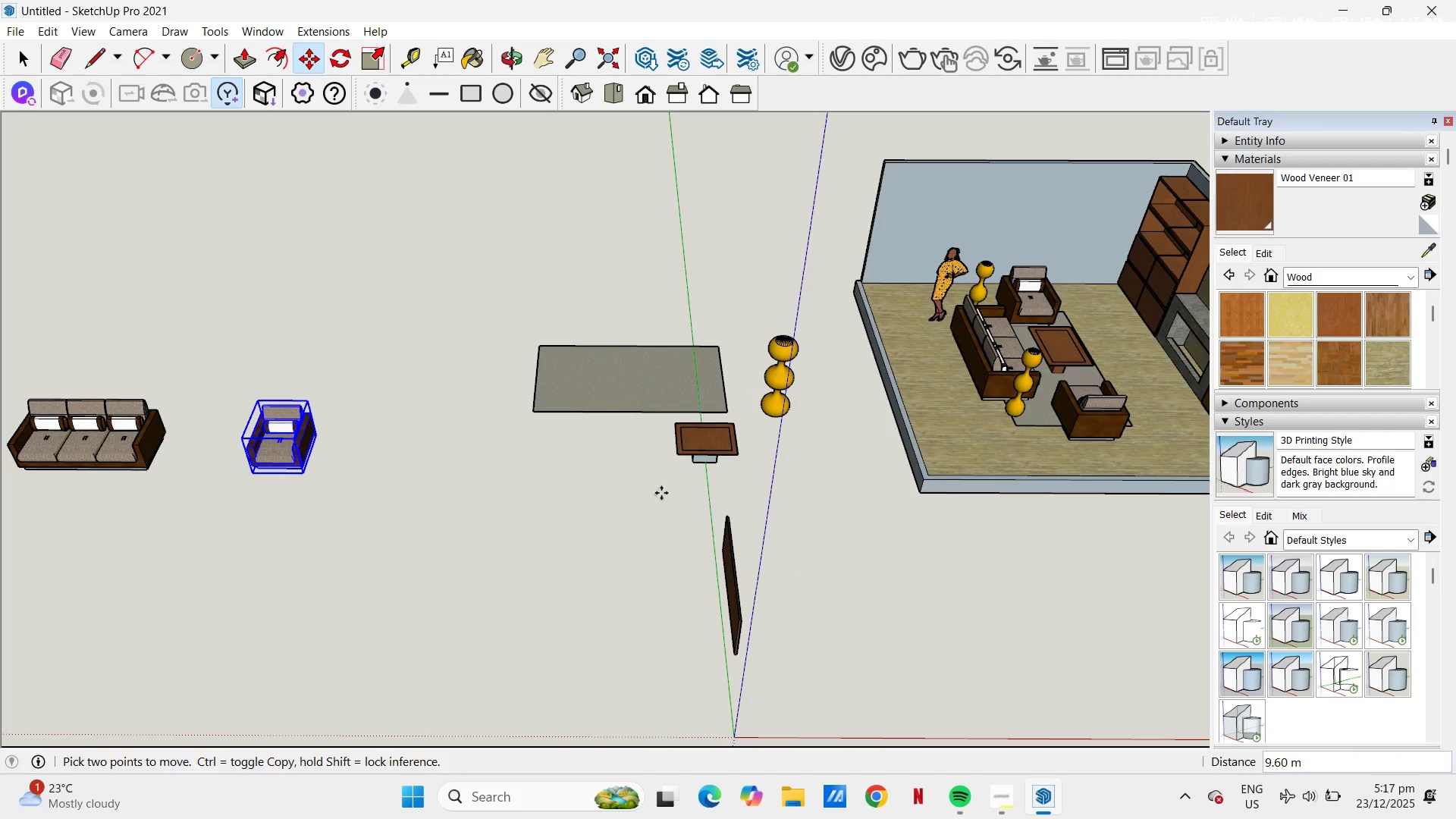 
key(Space)
 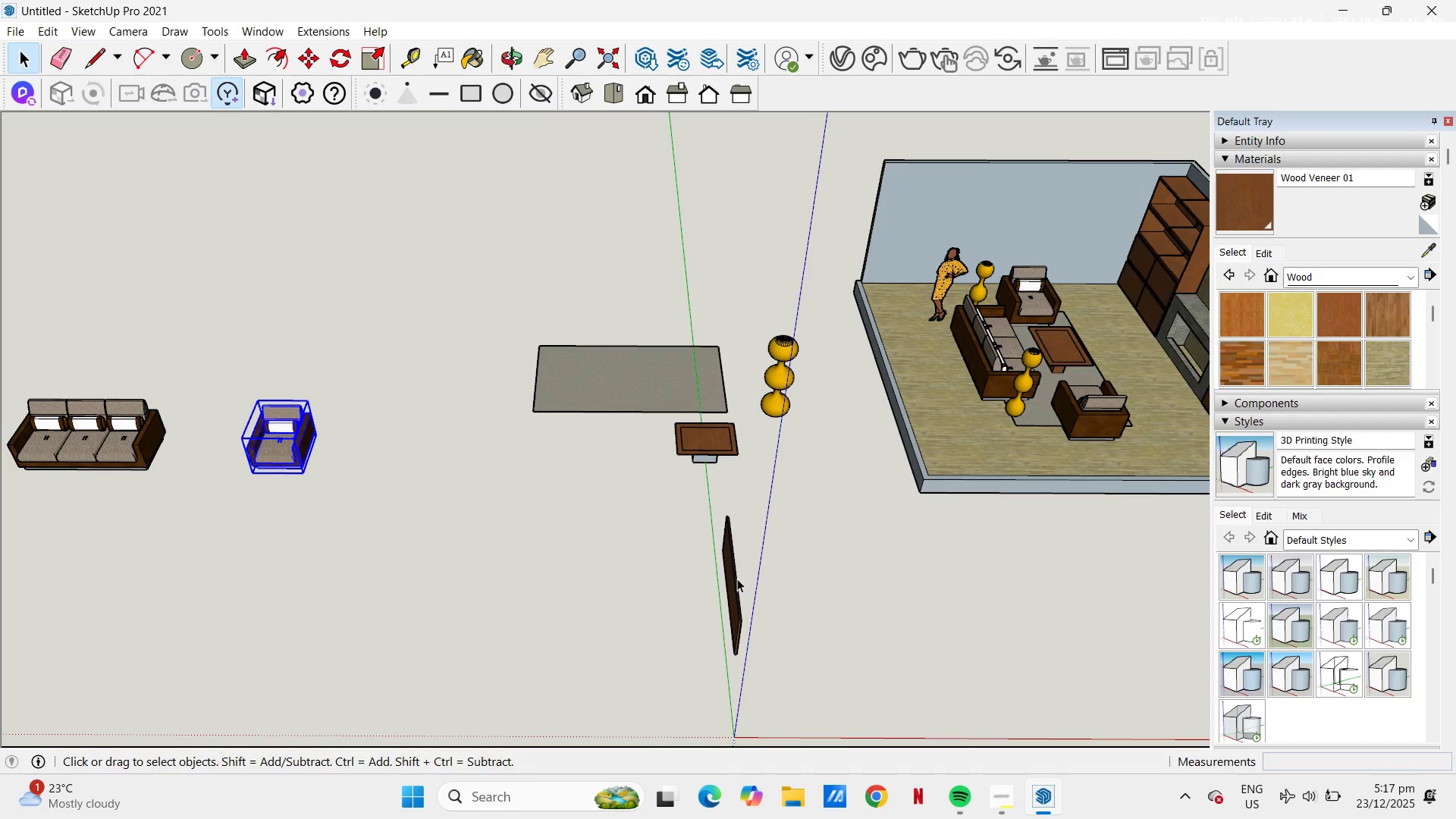 
left_click([736, 579])
 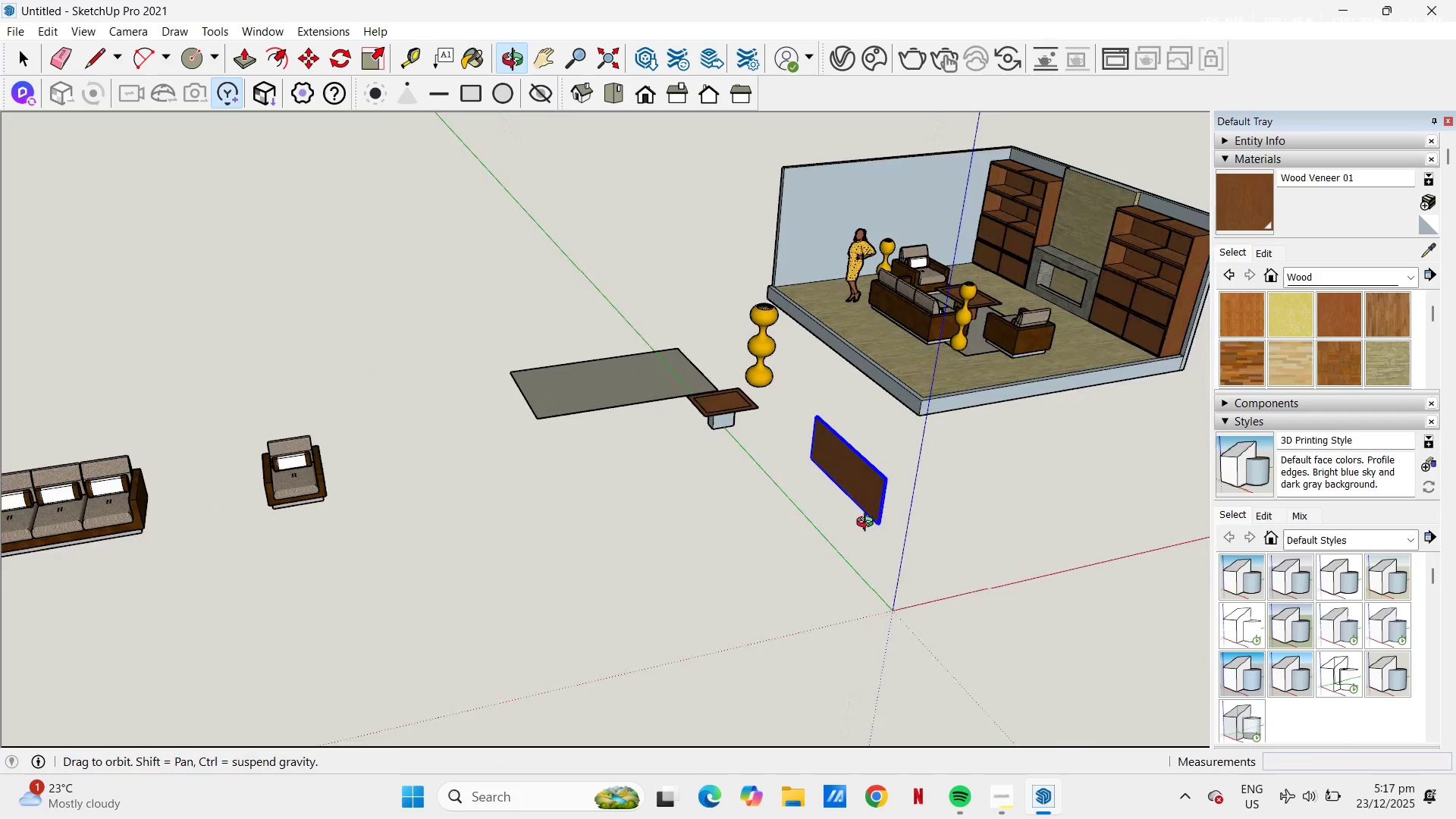 
right_click([886, 489])
 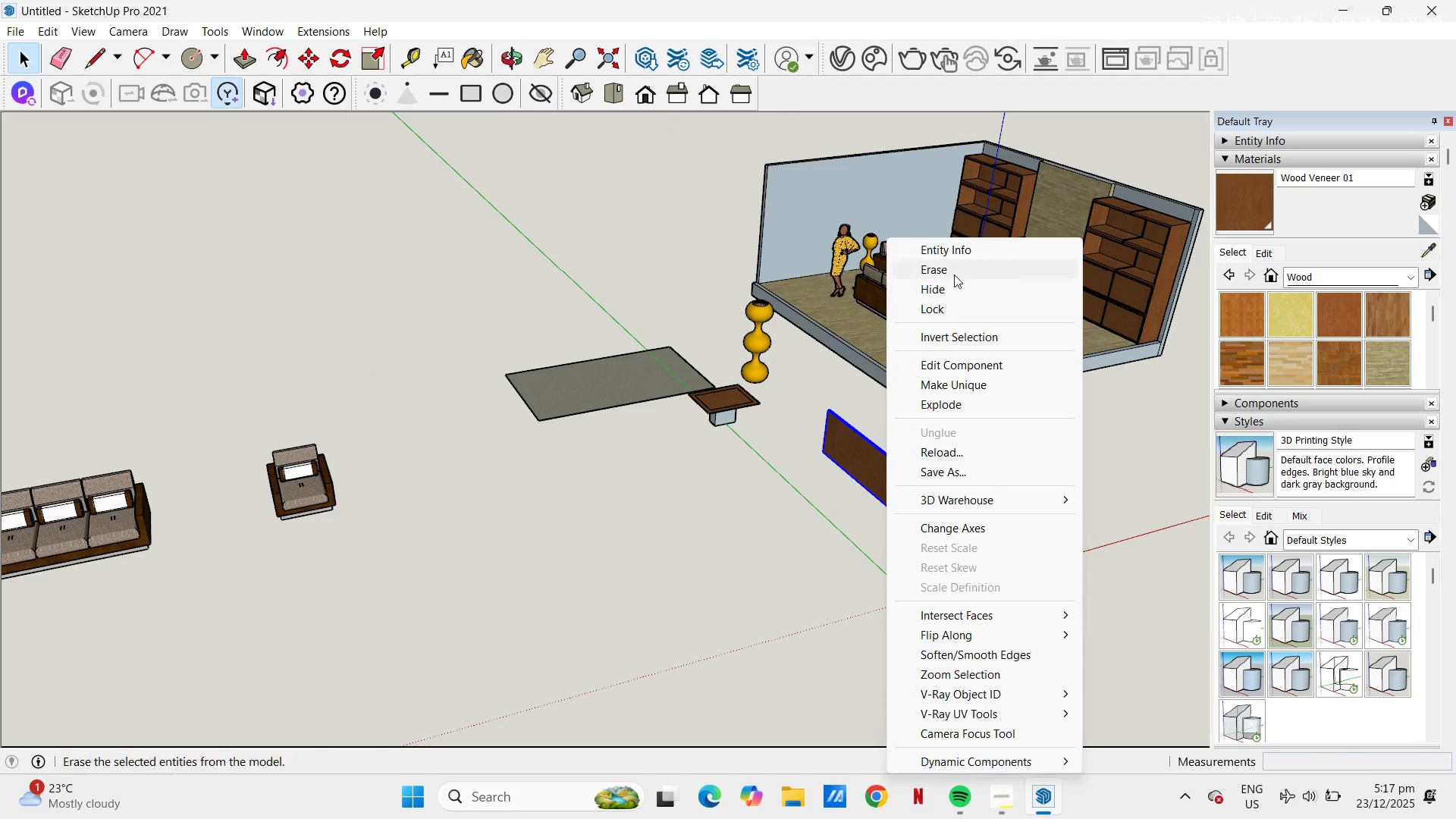 
left_click([954, 274])
 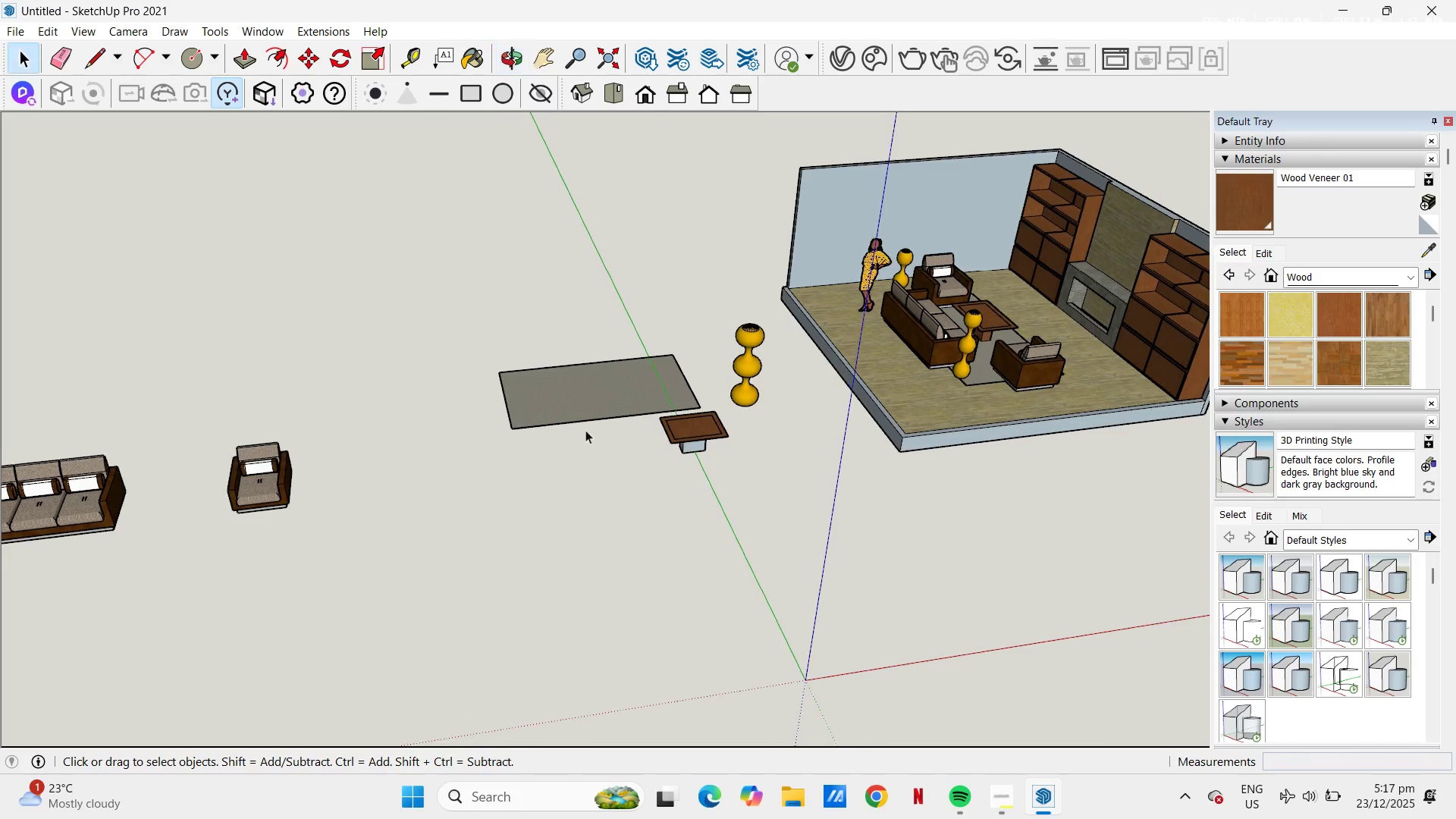 
left_click([677, 426])
 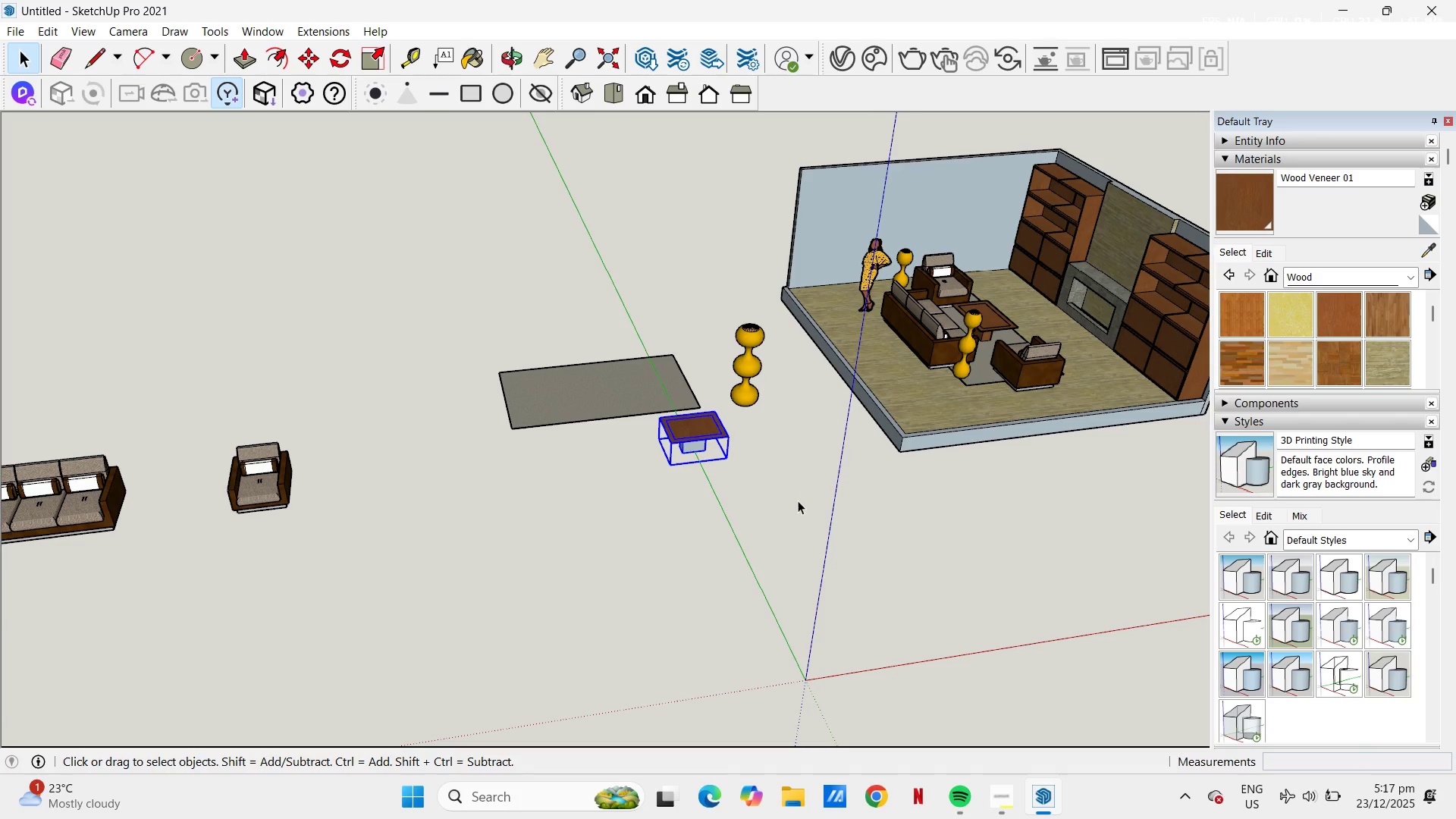 
key(M)
 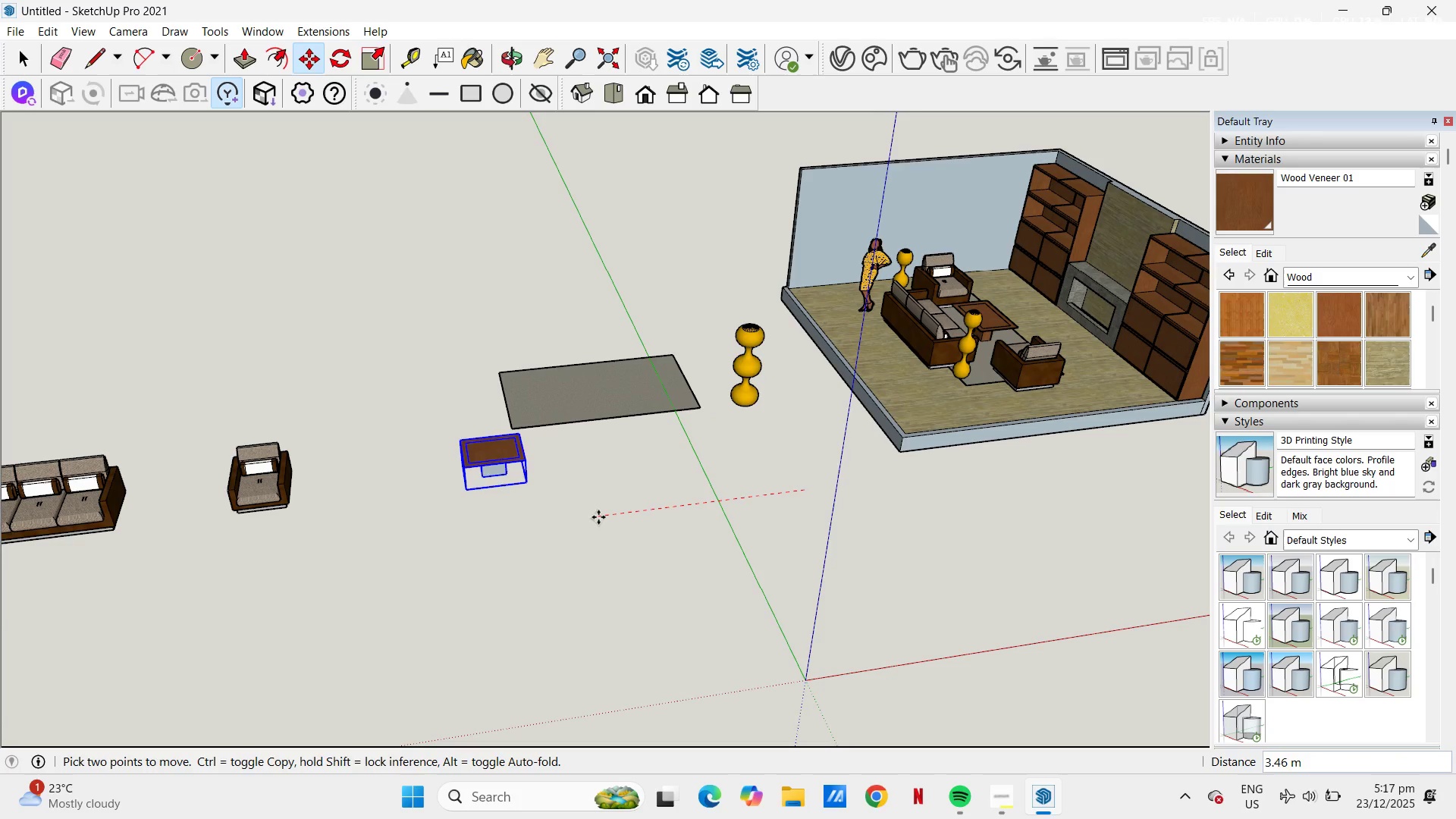 
key(Escape)
 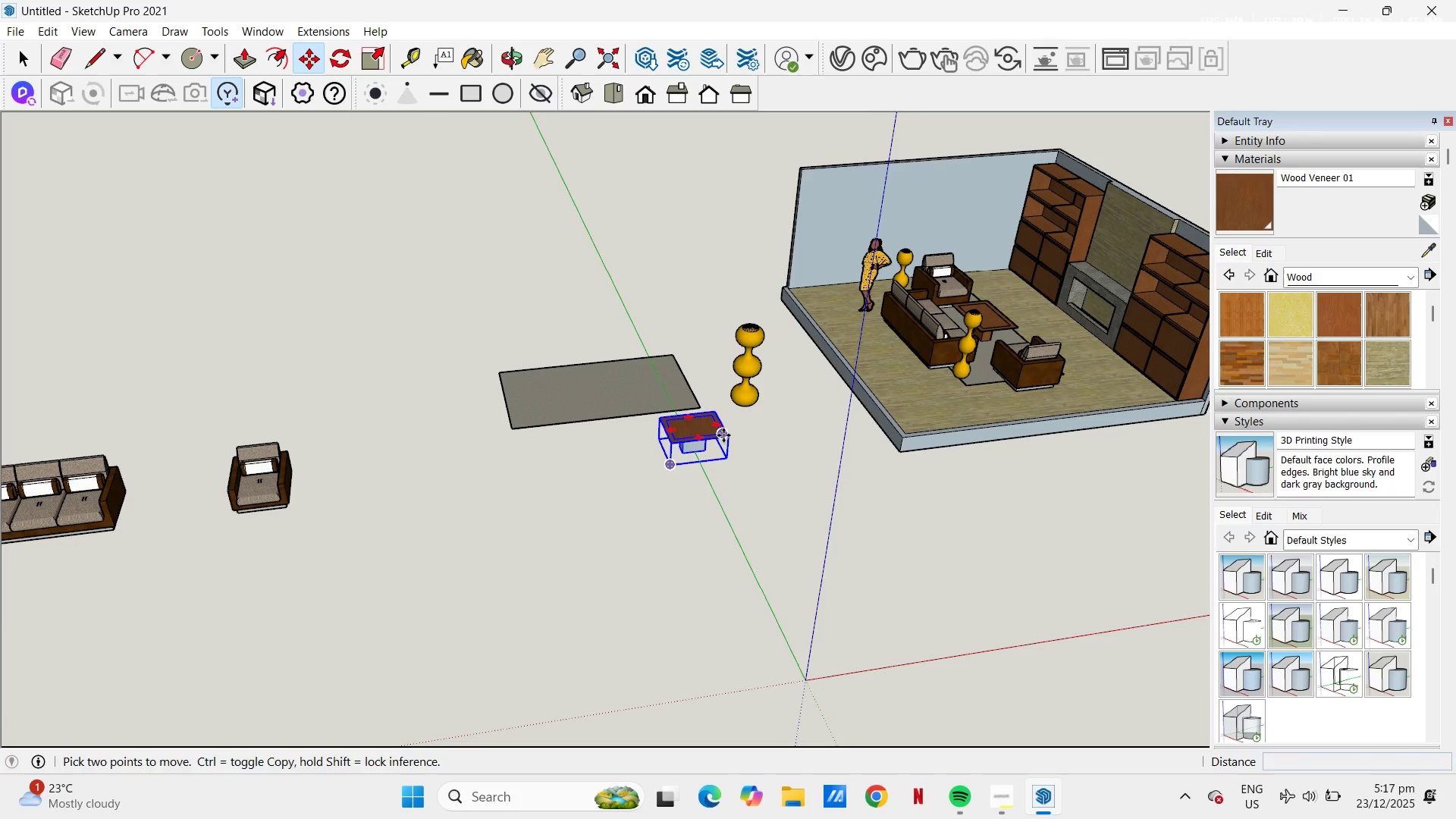 
key(Space)
 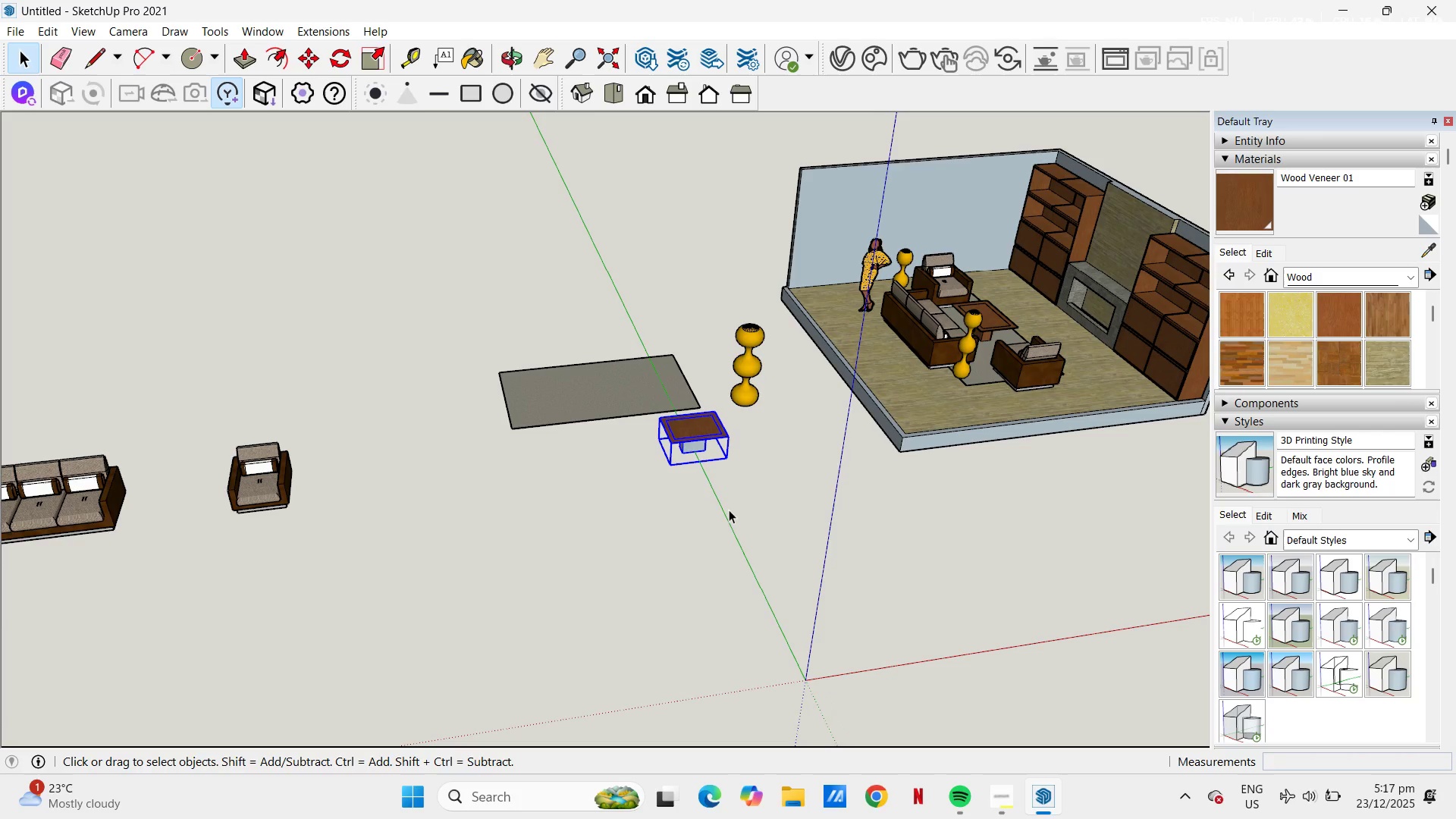 
left_click_drag(start_coordinate=[727, 510], to_coordinate=[623, 403])
 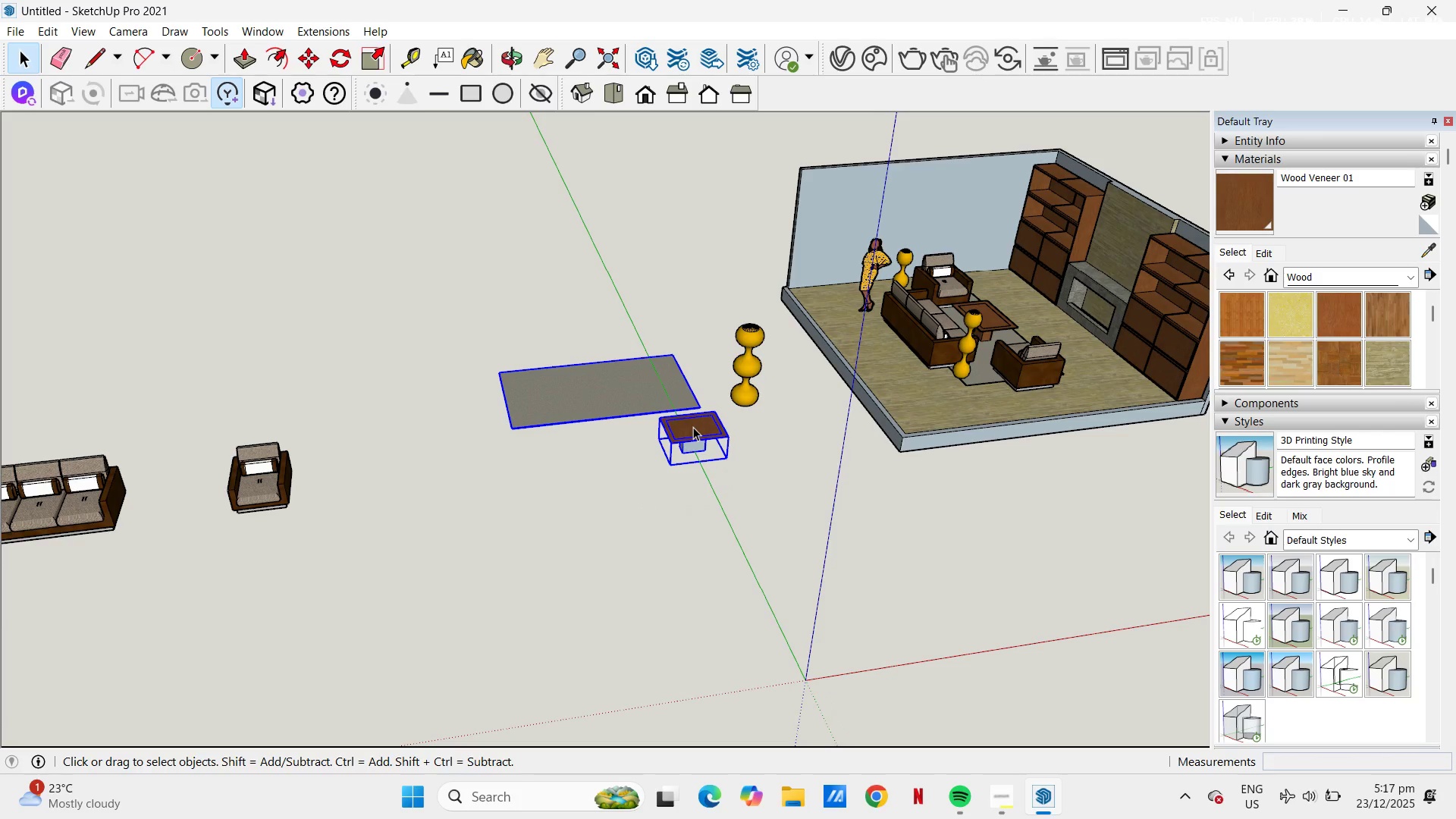 
left_click([693, 427])
 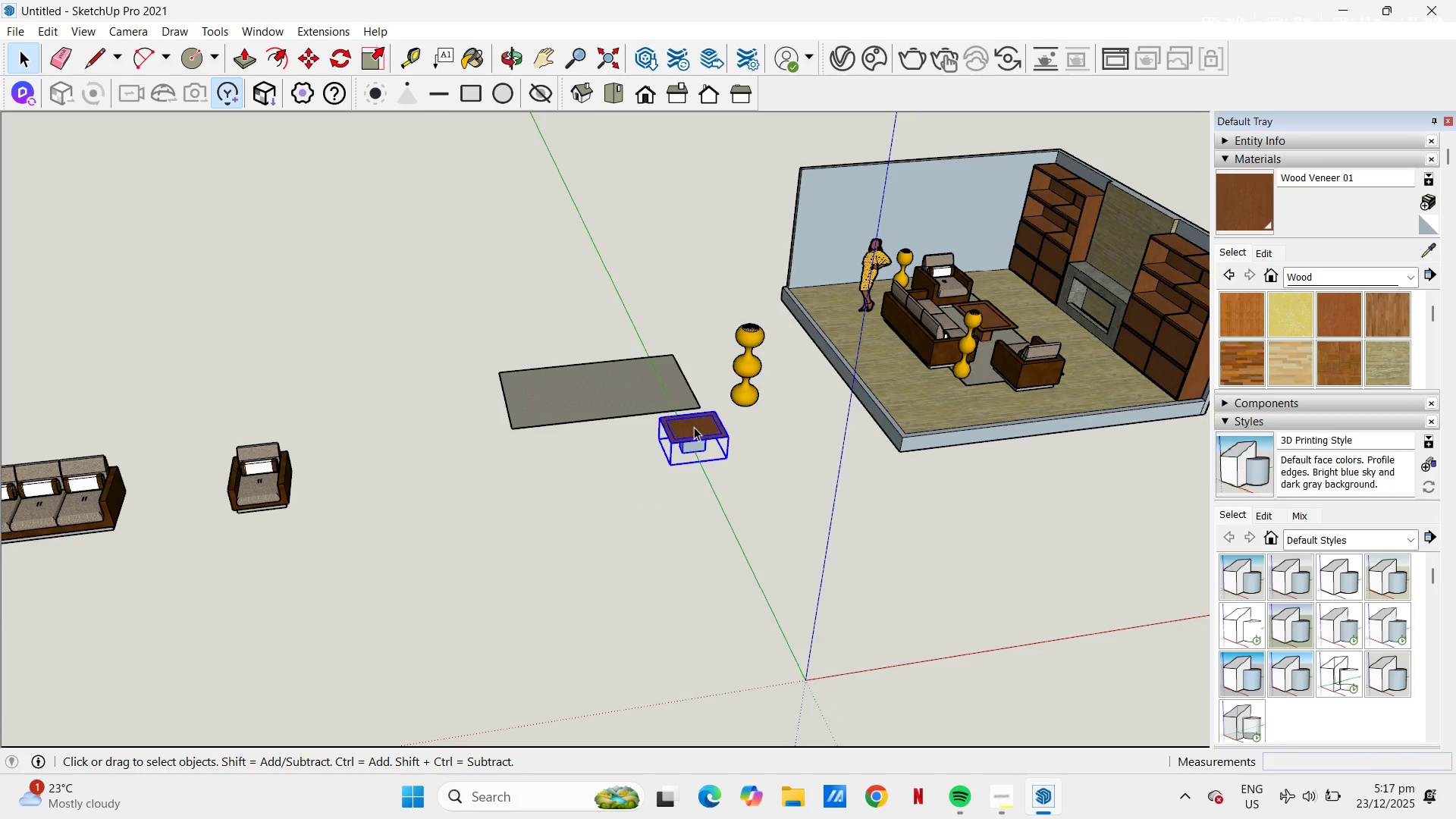 
right_click([694, 427])
 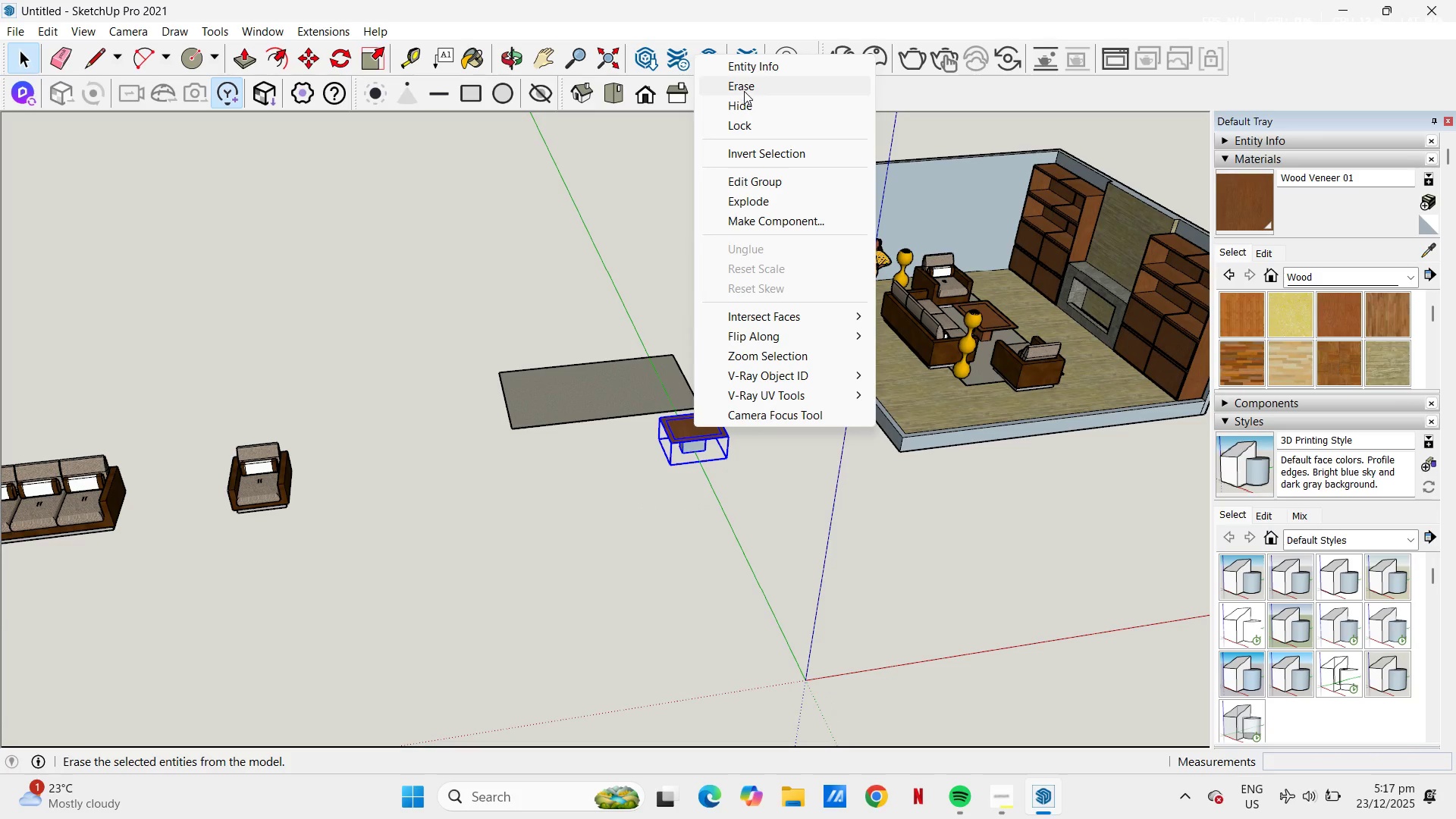 
left_click([743, 90])
 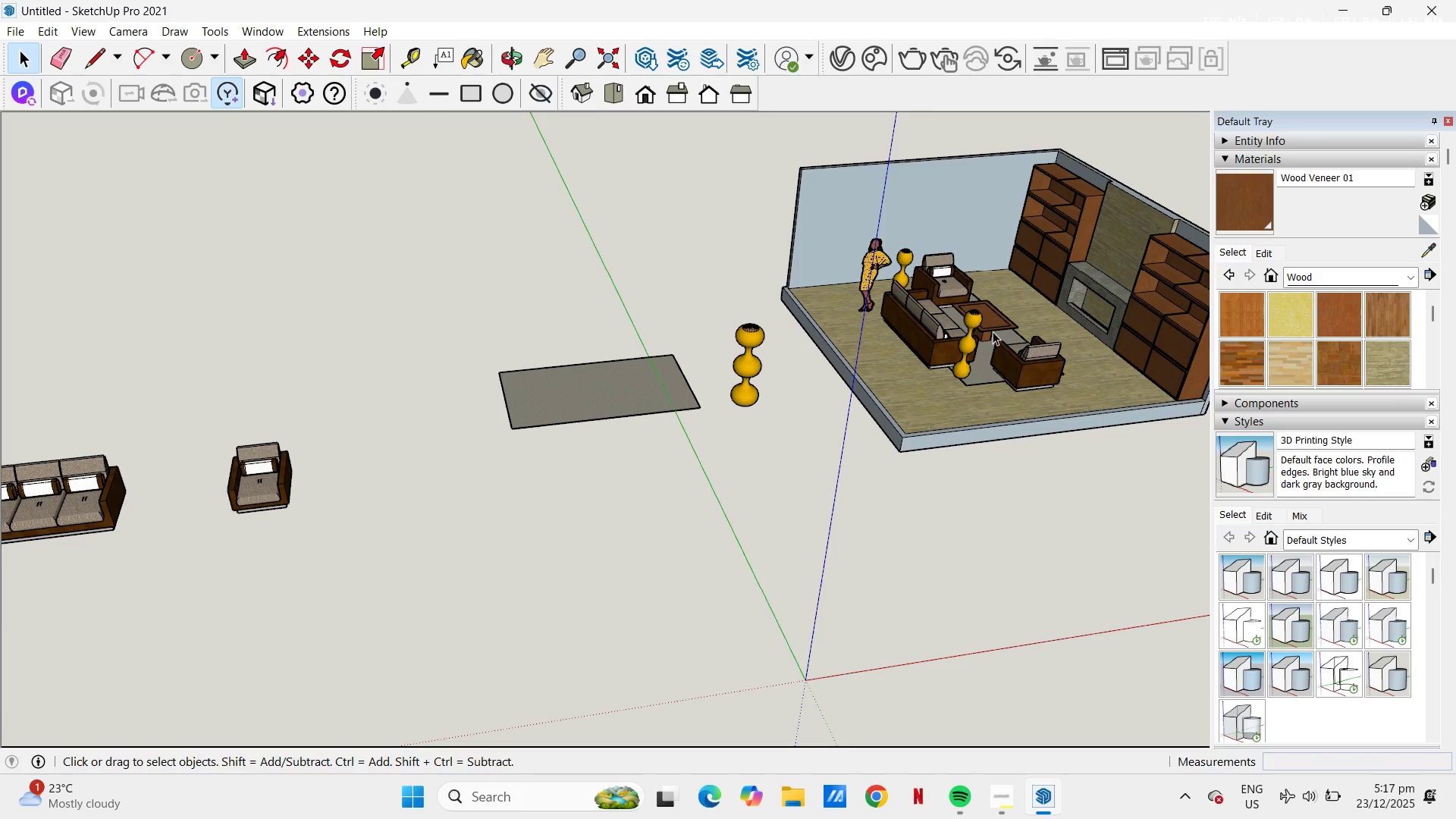 
left_click([999, 318])
 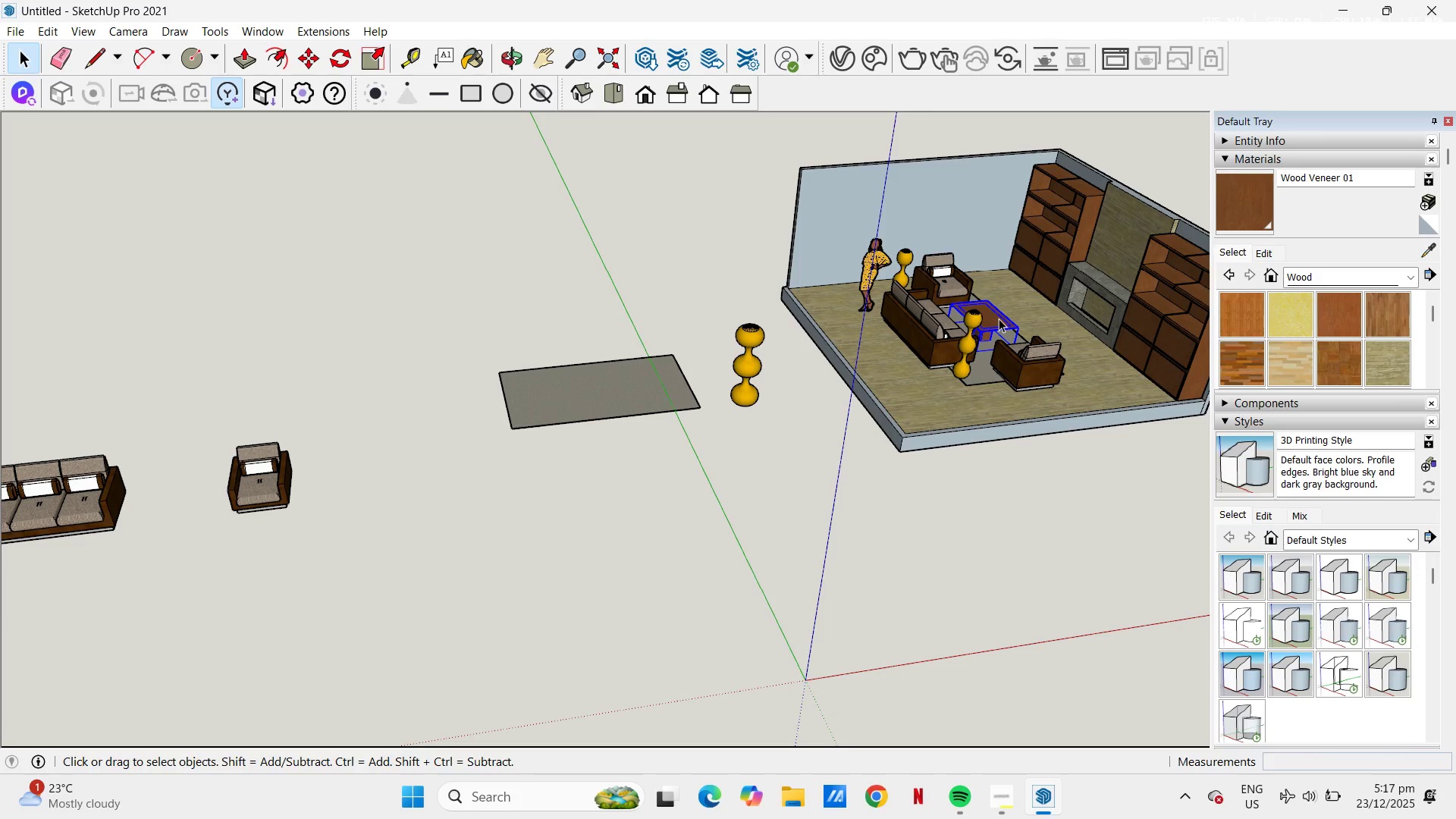 
key(Control+C)
 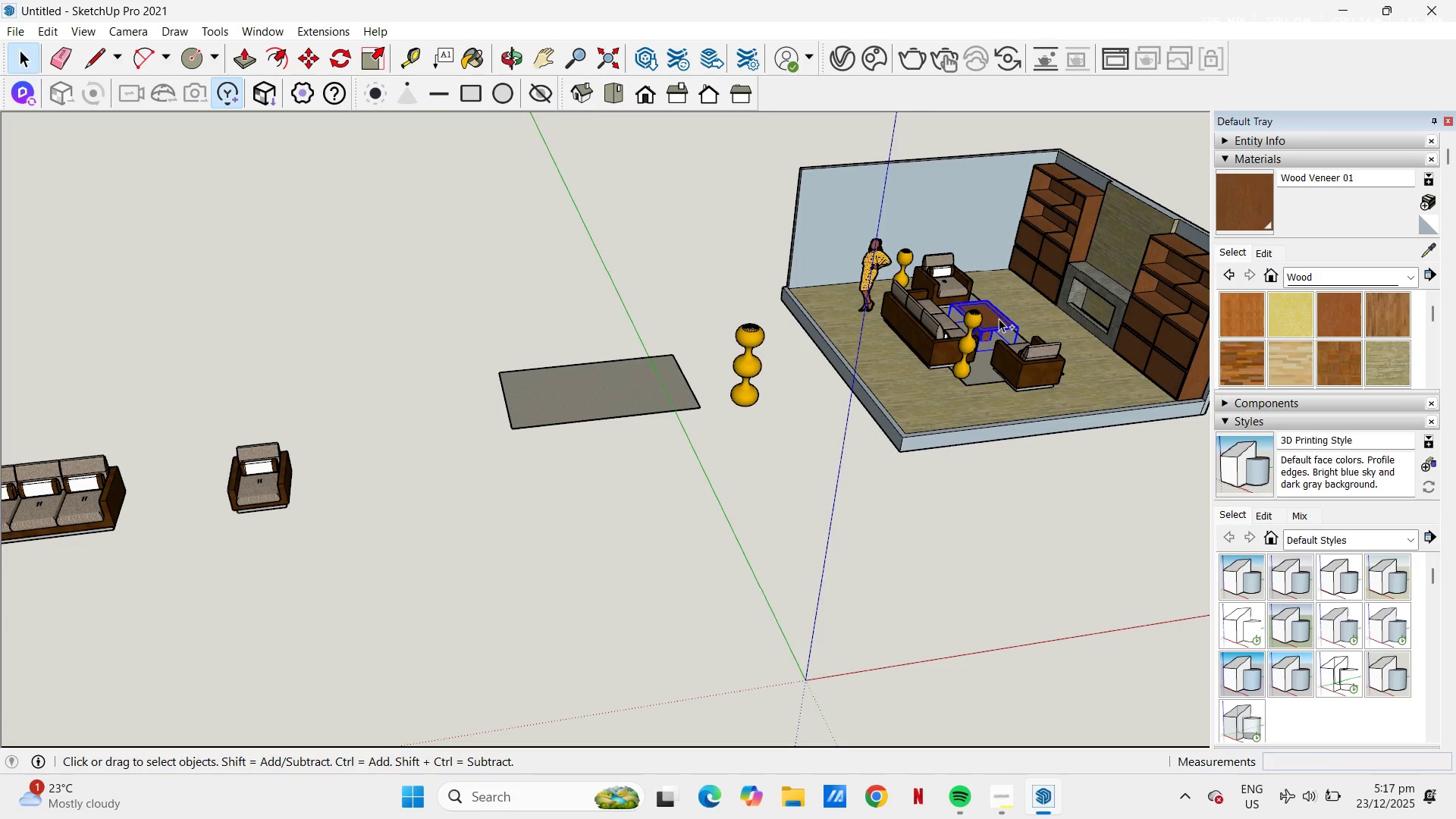 
key(Control+V)
 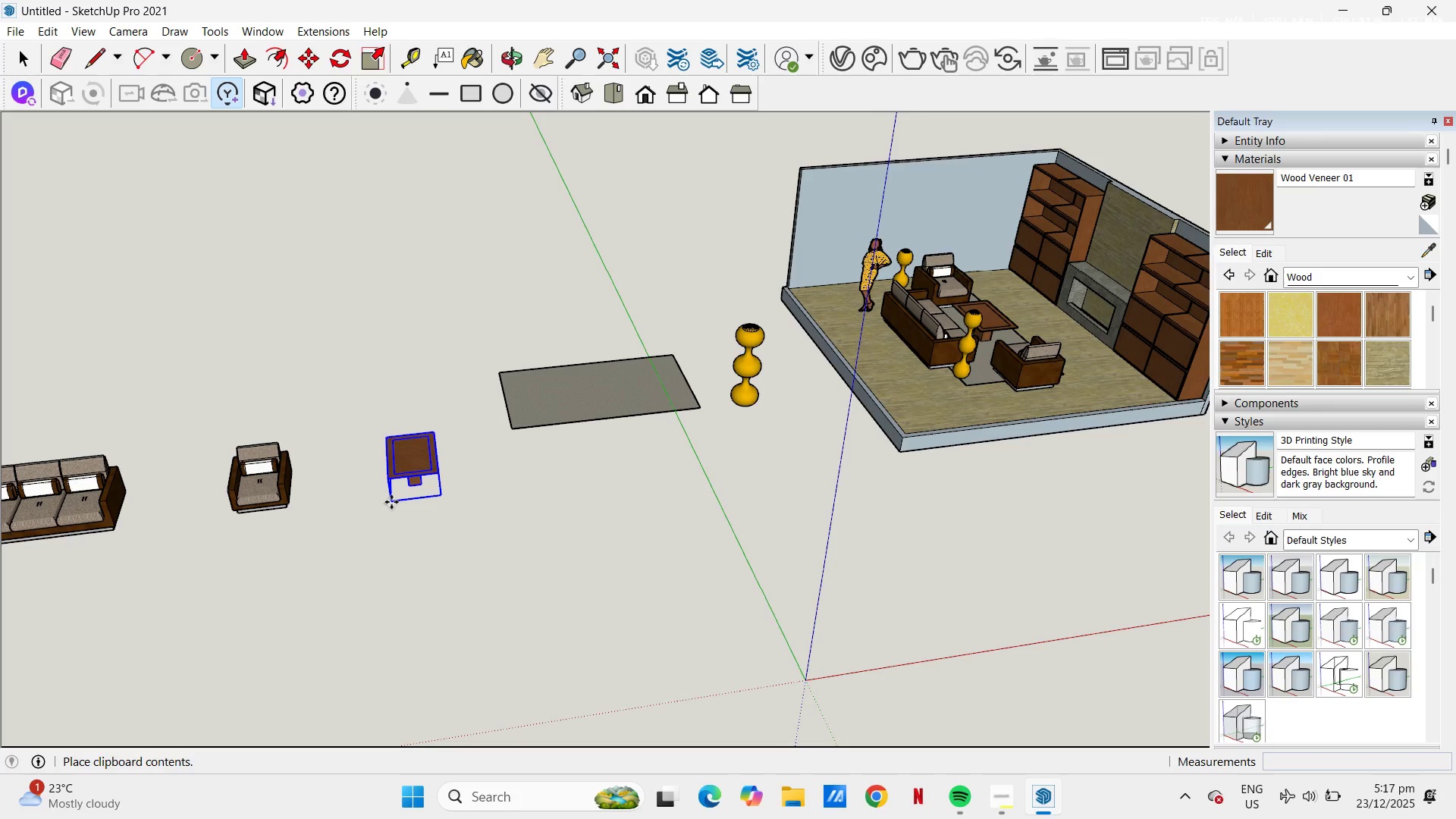 
scroll: coordinate [393, 500], scroll_direction: down, amount: 4.0
 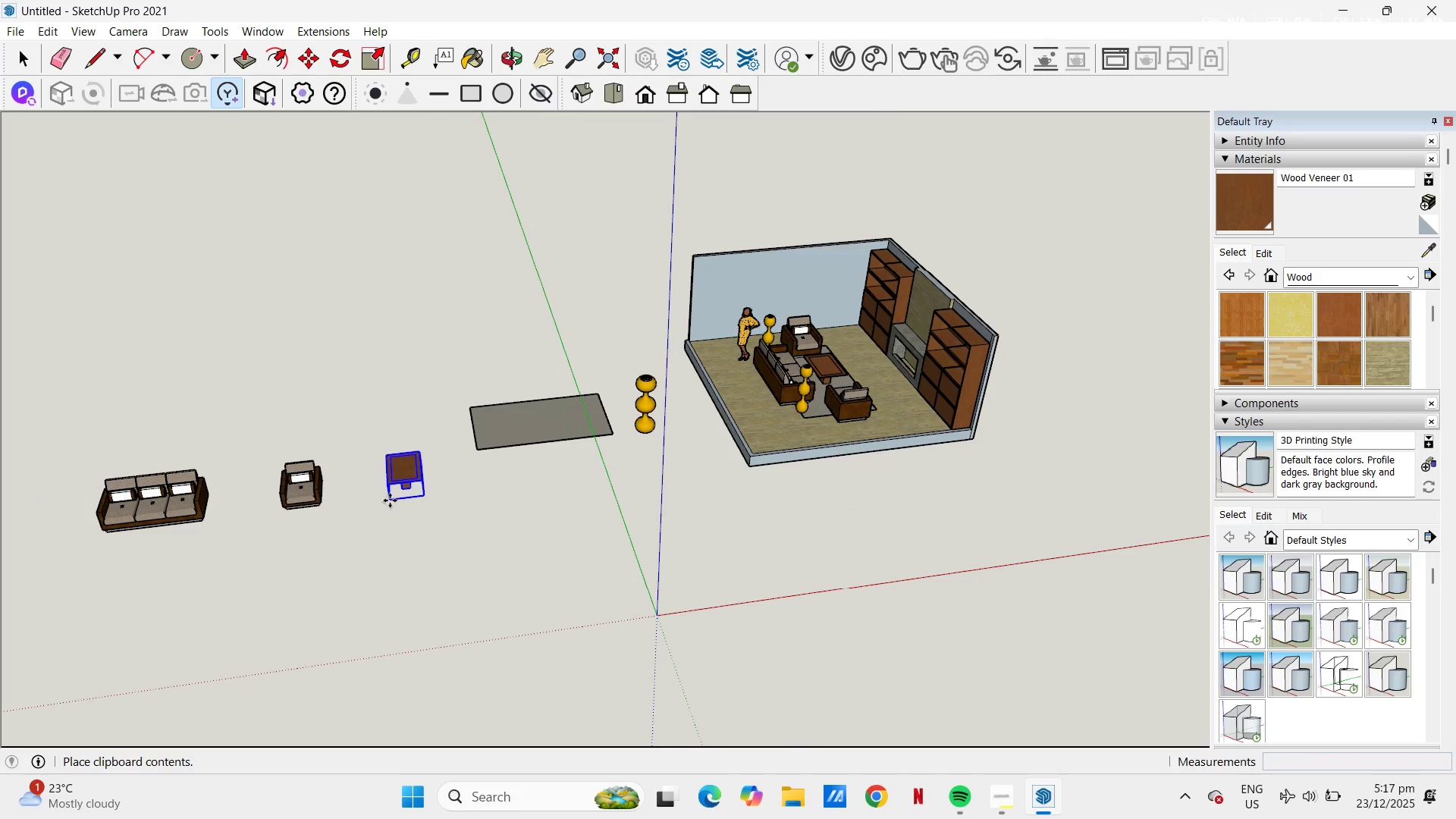 
left_click([390, 500])
 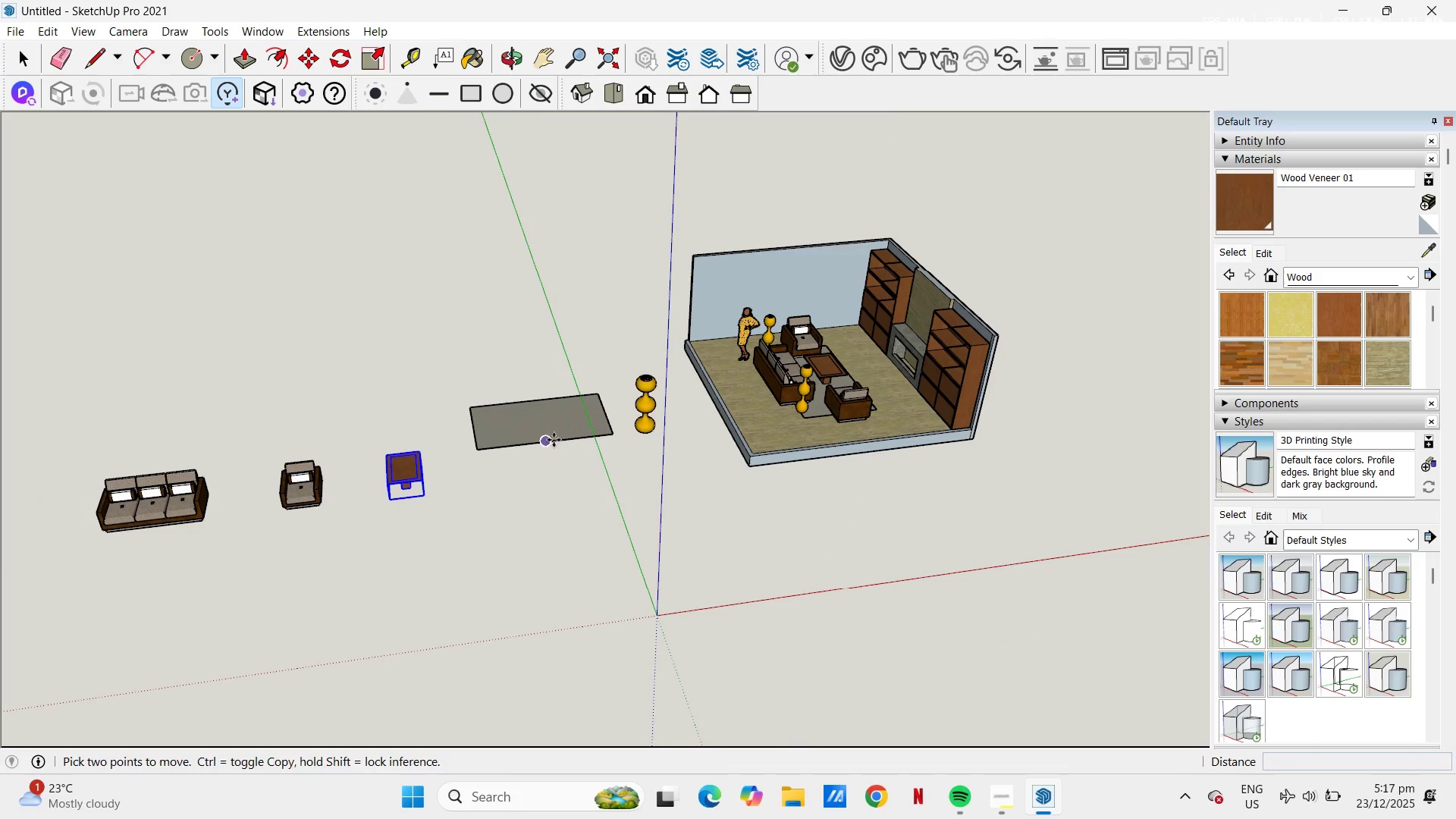 
key(Space)
 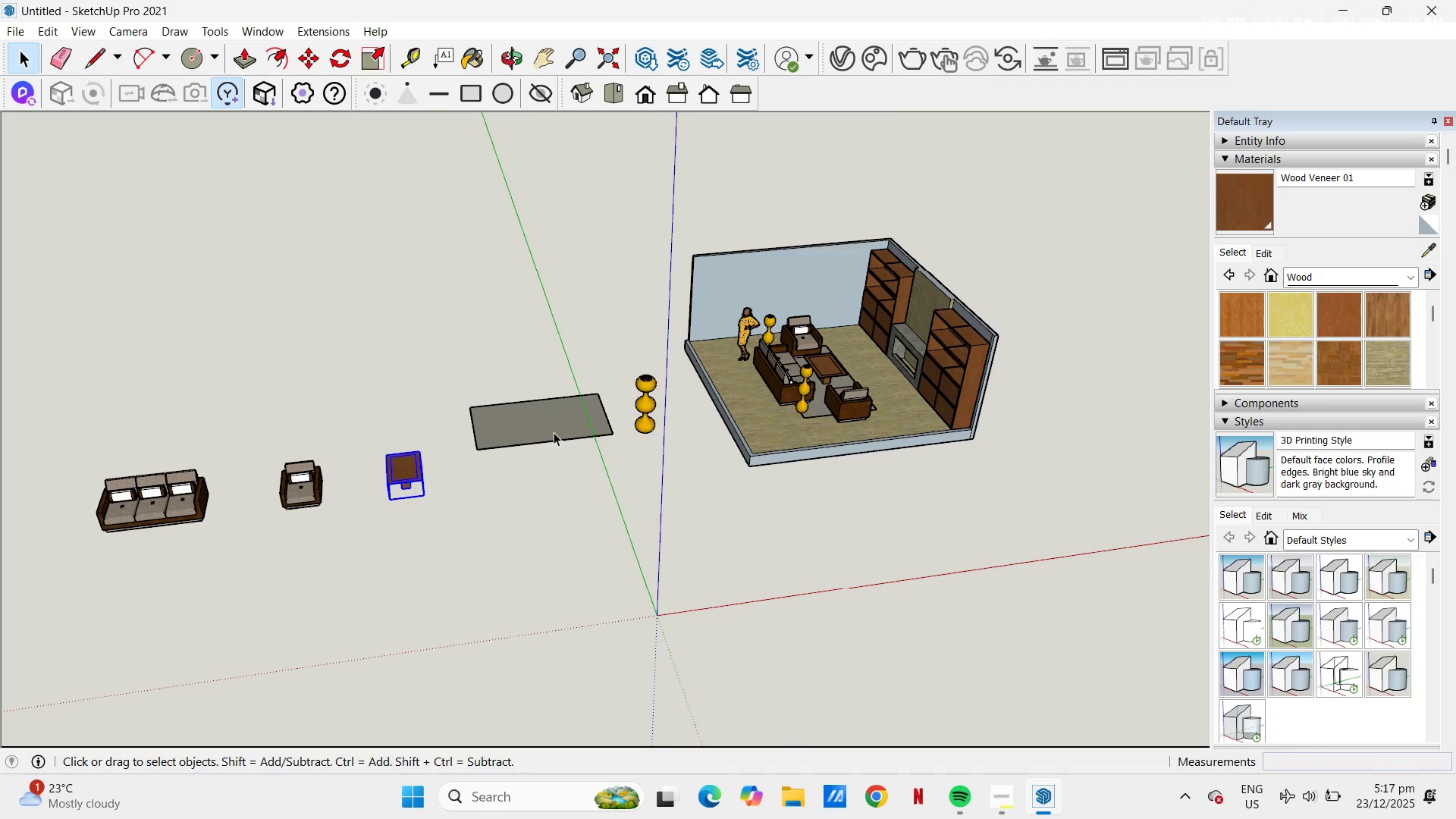 
left_click([554, 432])
 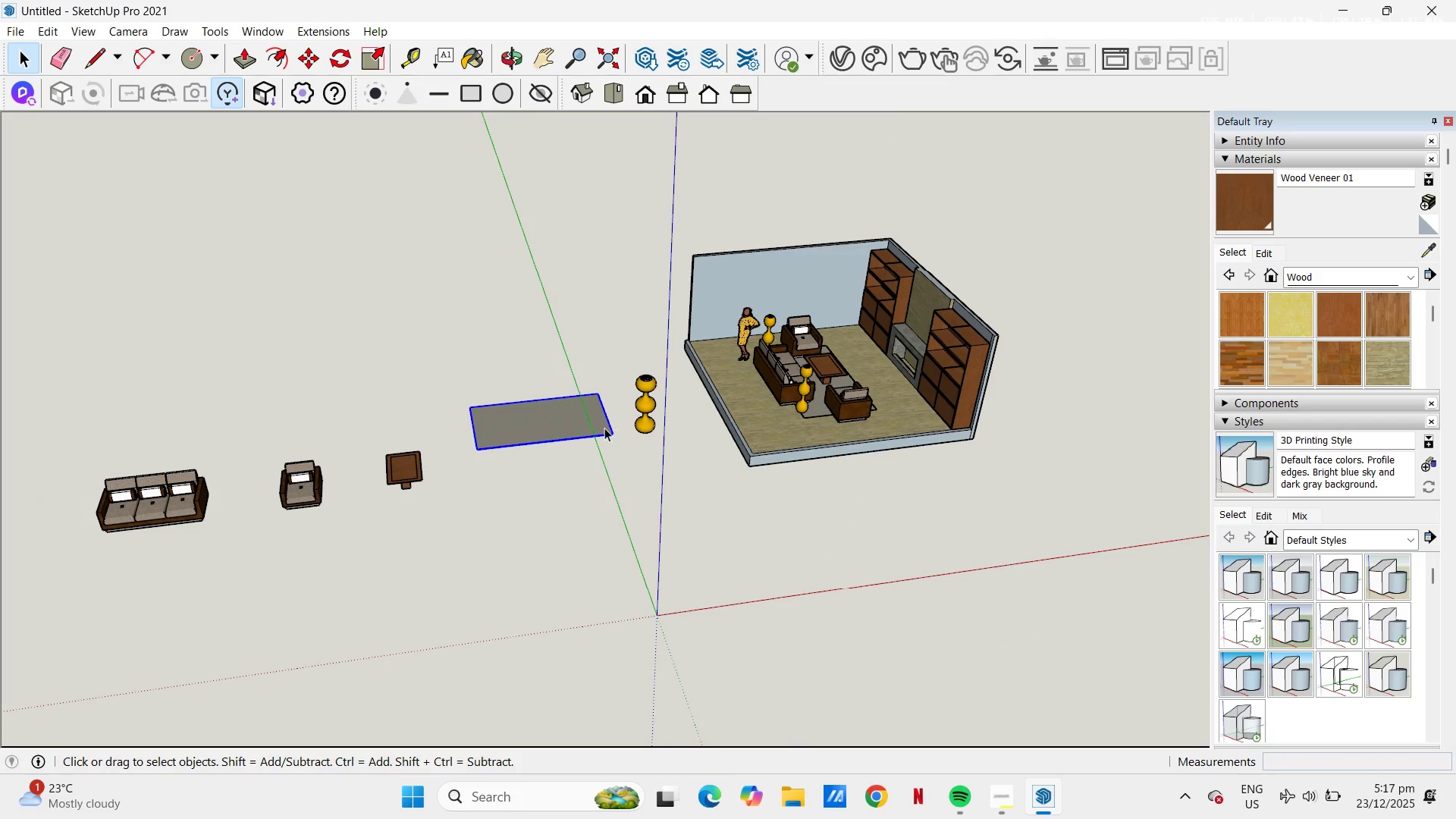 
right_click([570, 422])
 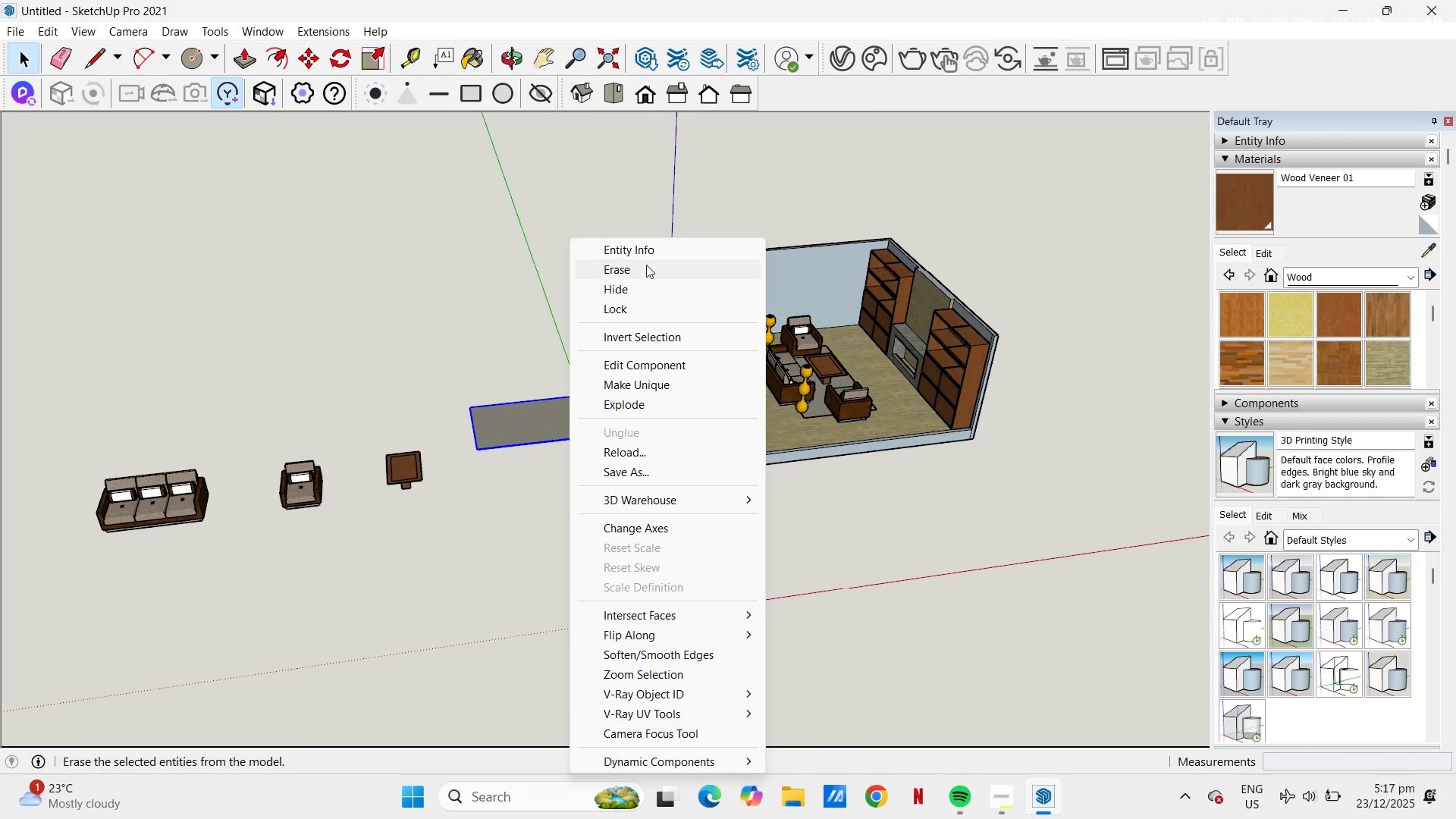 
left_click([645, 269])
 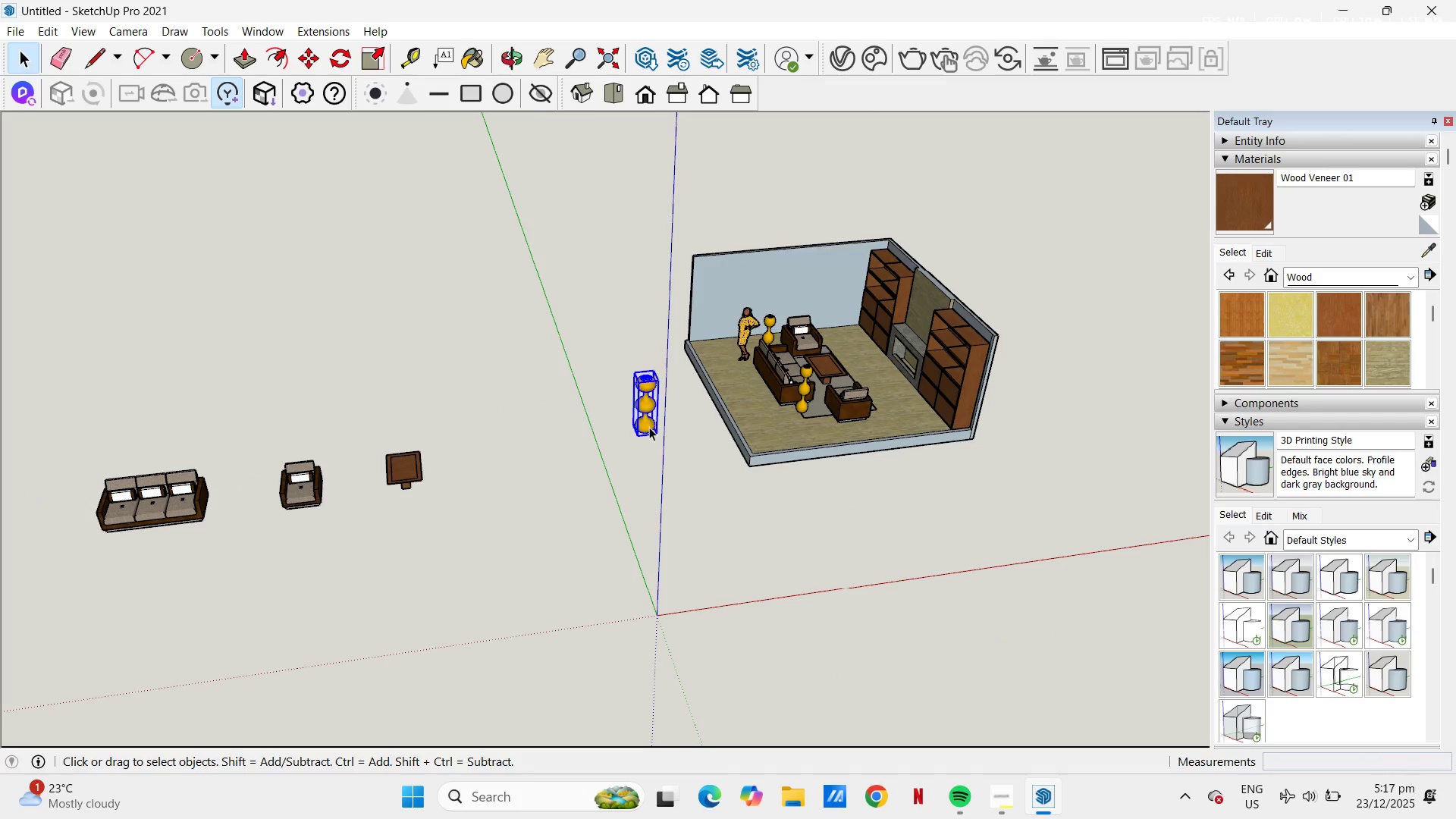 
key(M)
 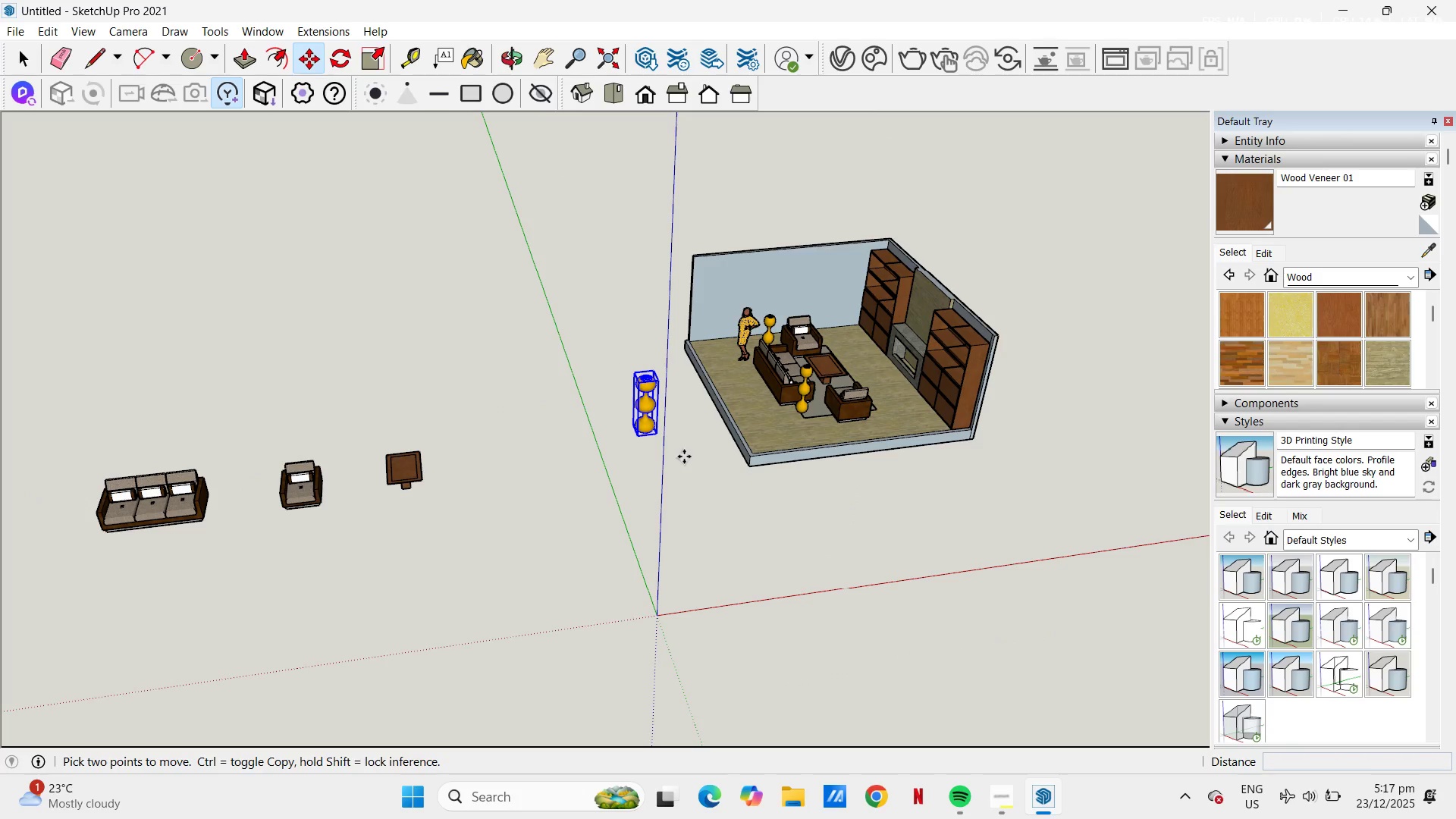 
left_click([685, 457])
 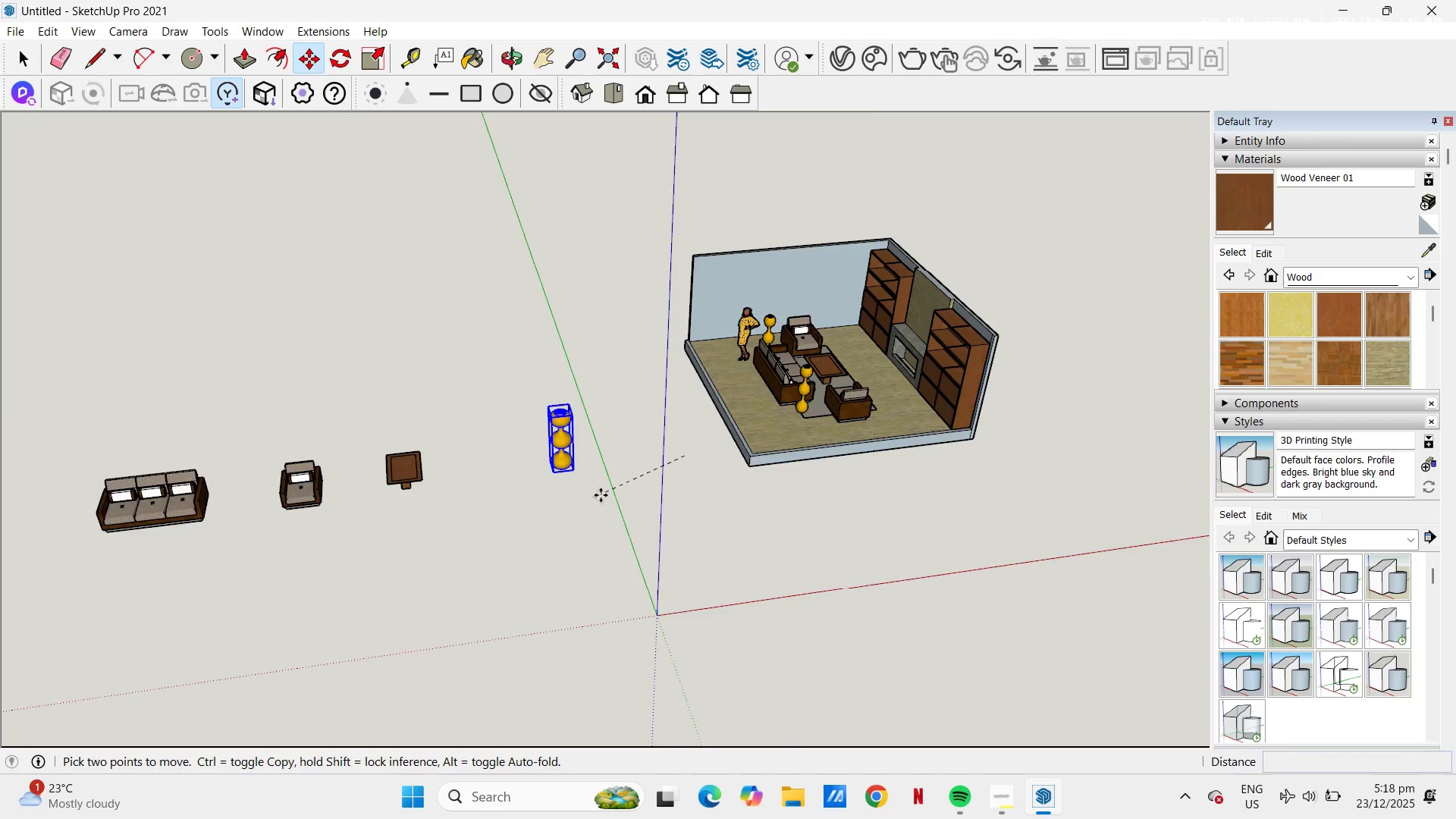 
scroll: coordinate [600, 495], scroll_direction: up, amount: 2.0
 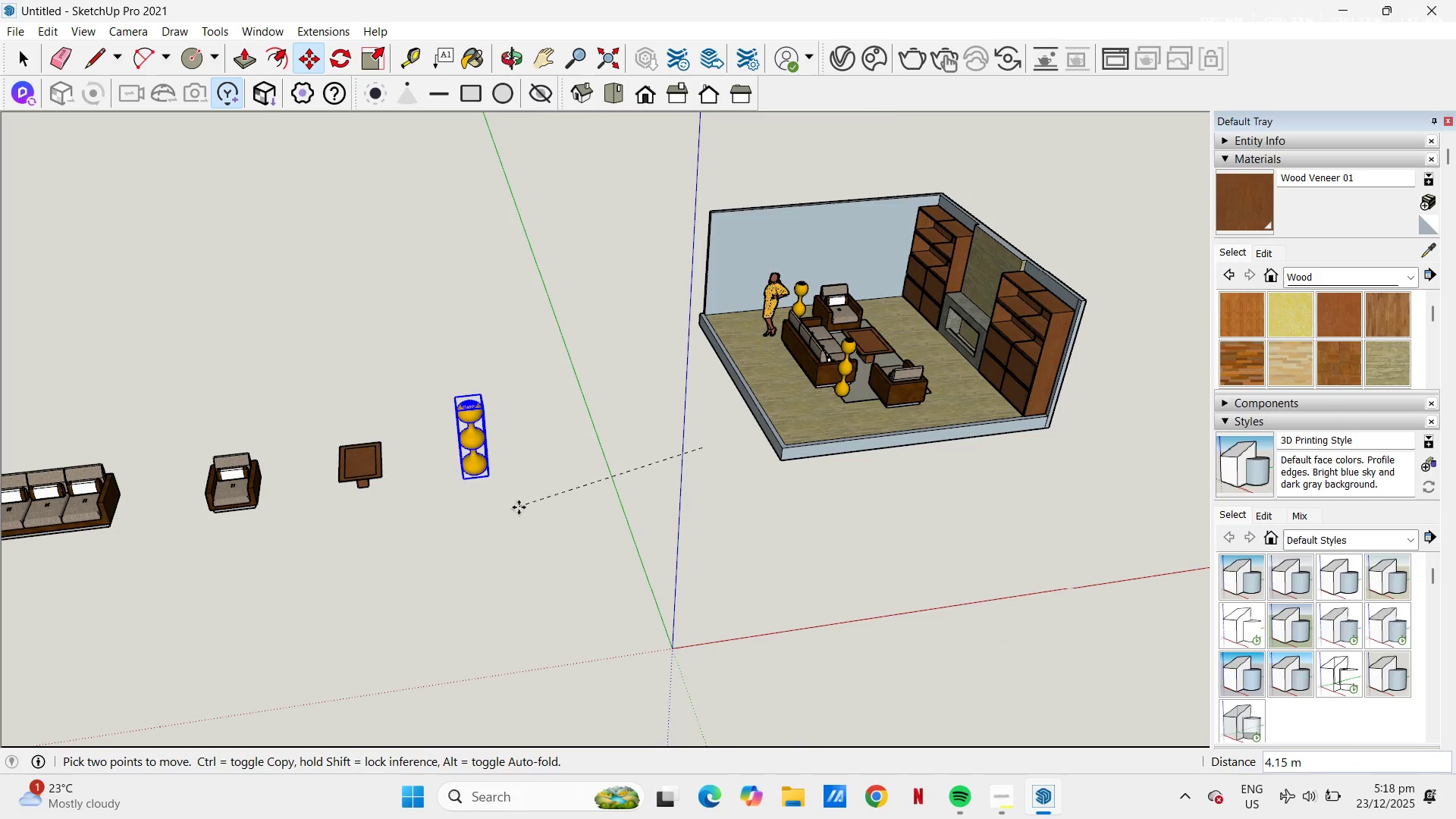 
left_click([519, 507])
 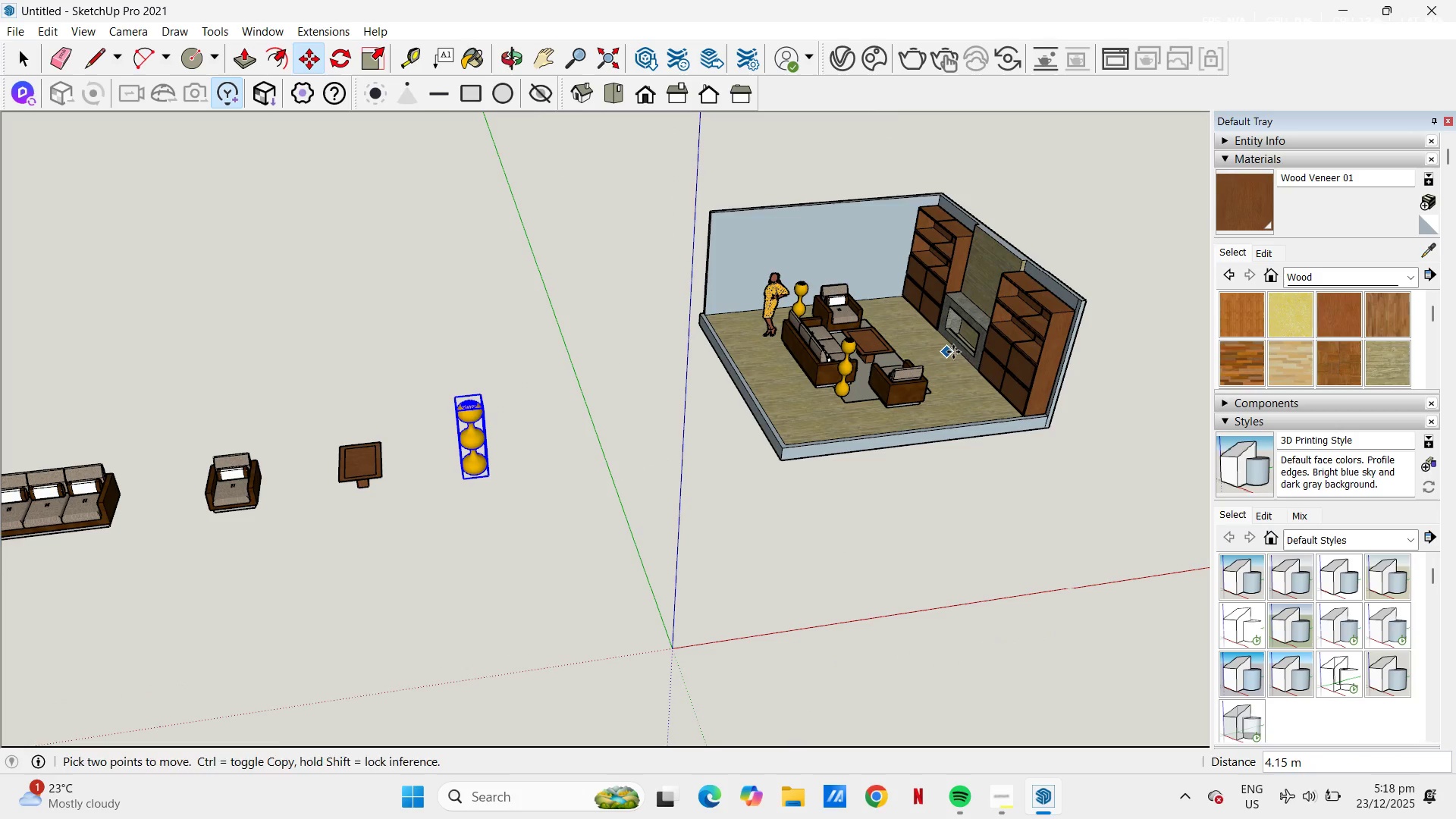 
key(Space)
 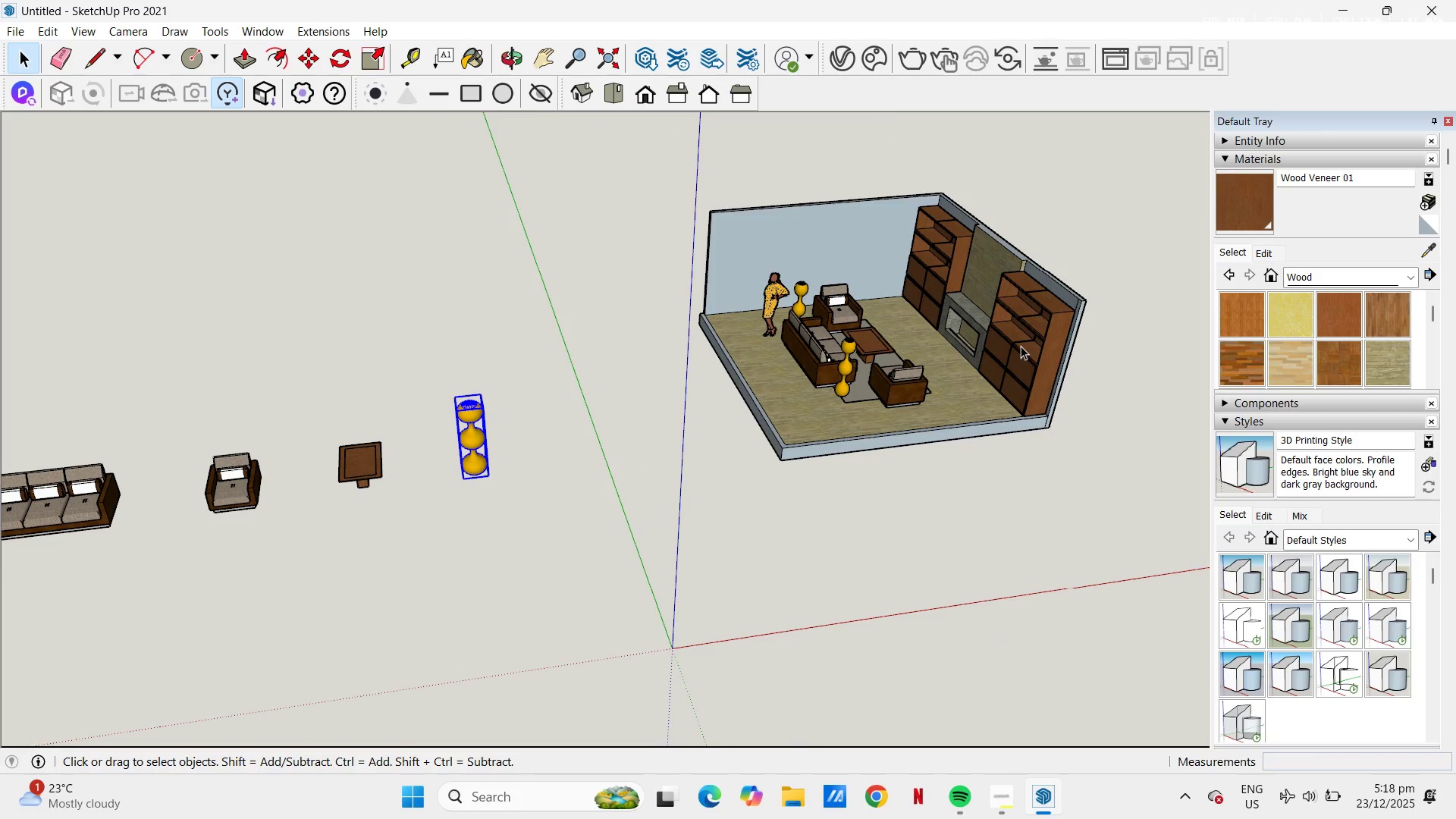 
left_click([1021, 346])
 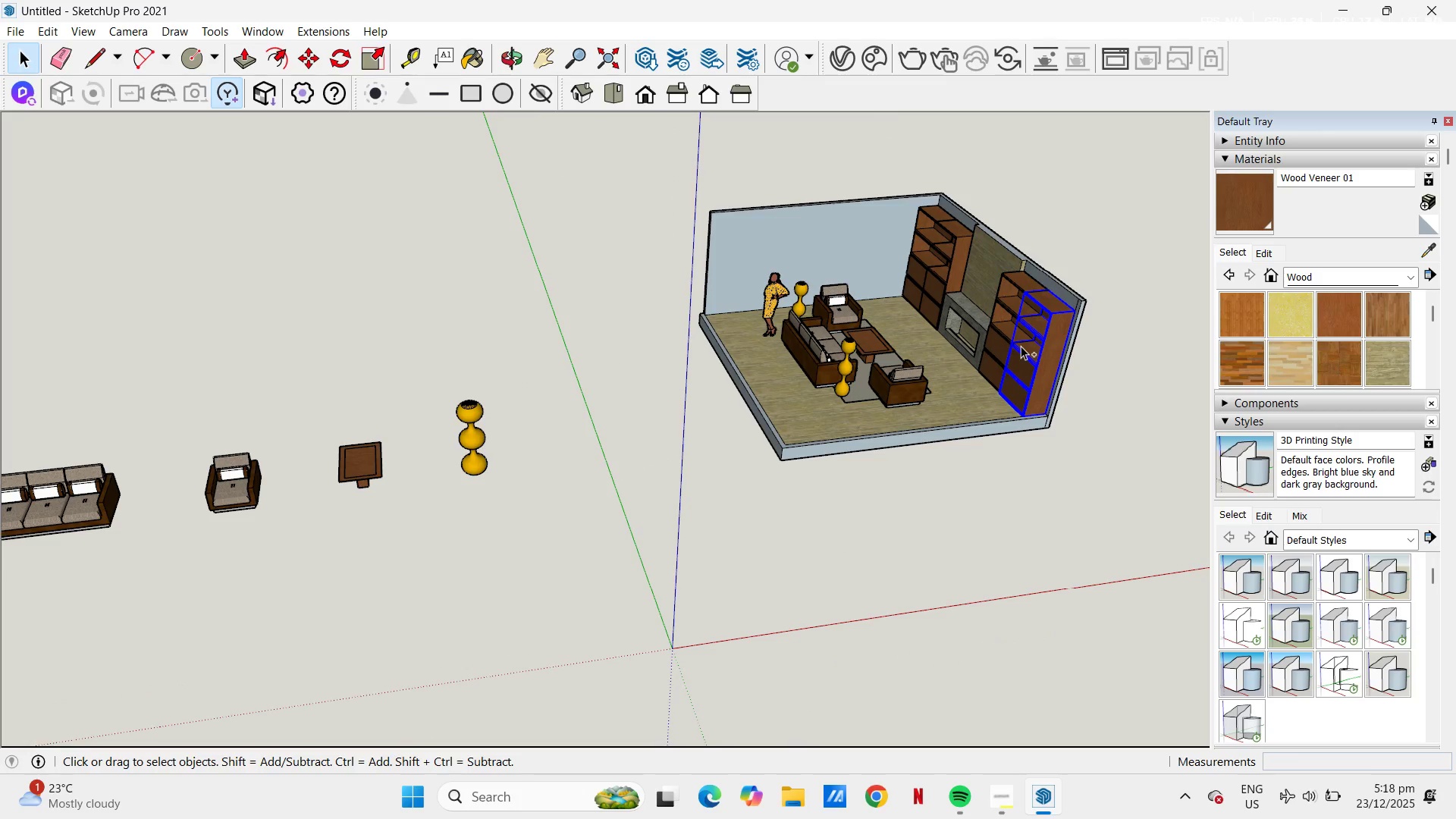 
key(Control+C)
 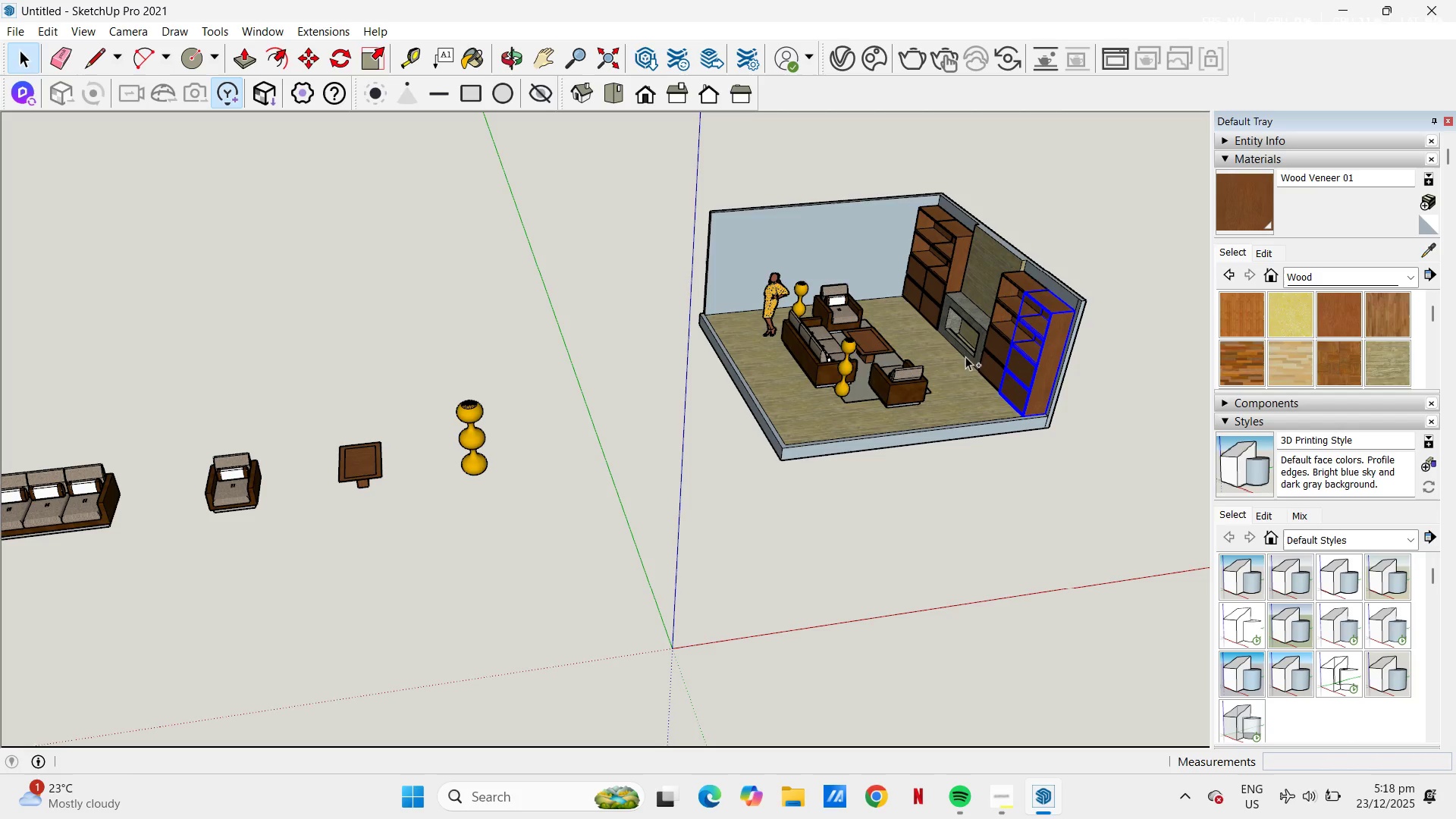 
key(Control+V)
 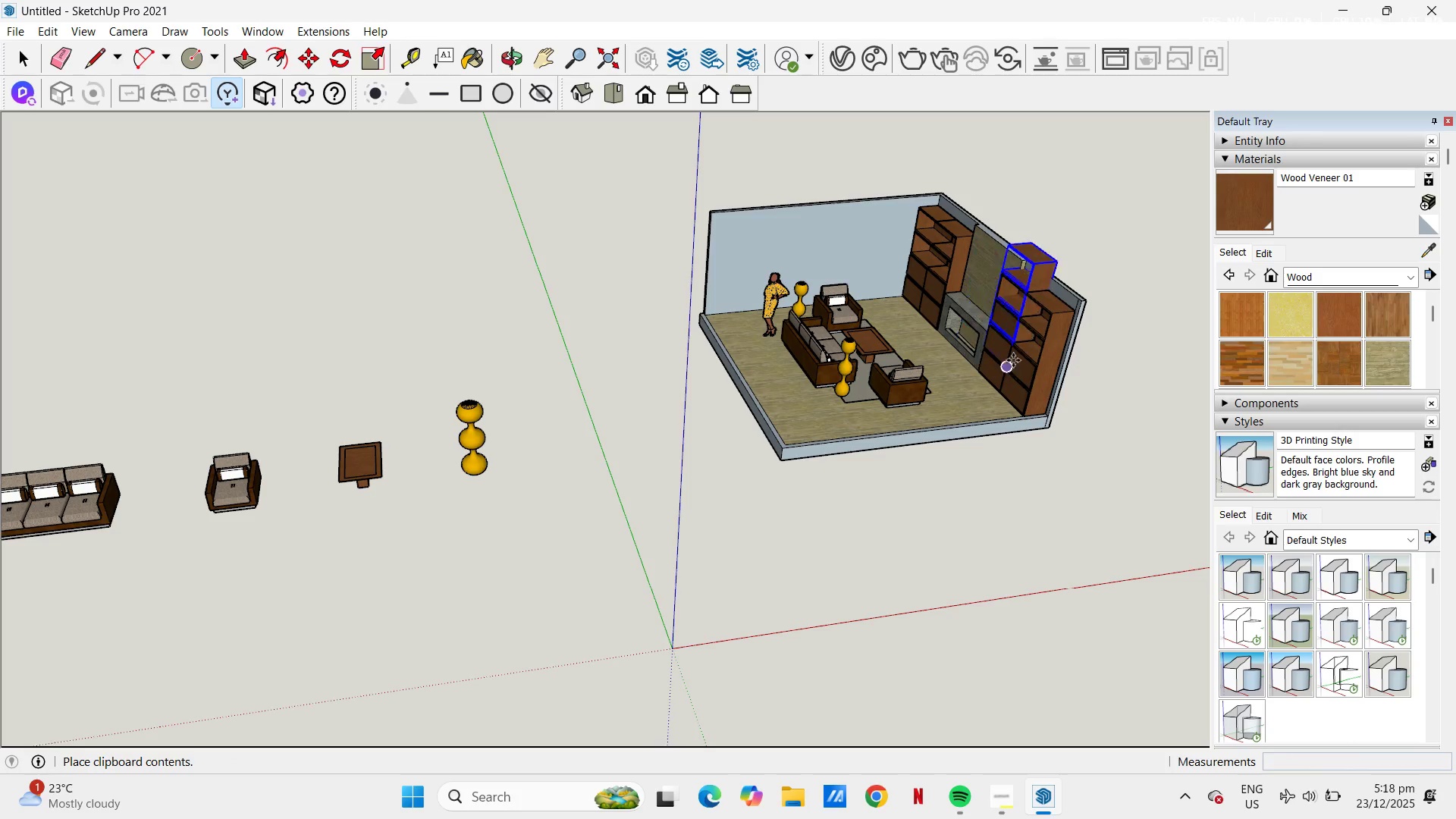 
key(Escape)
 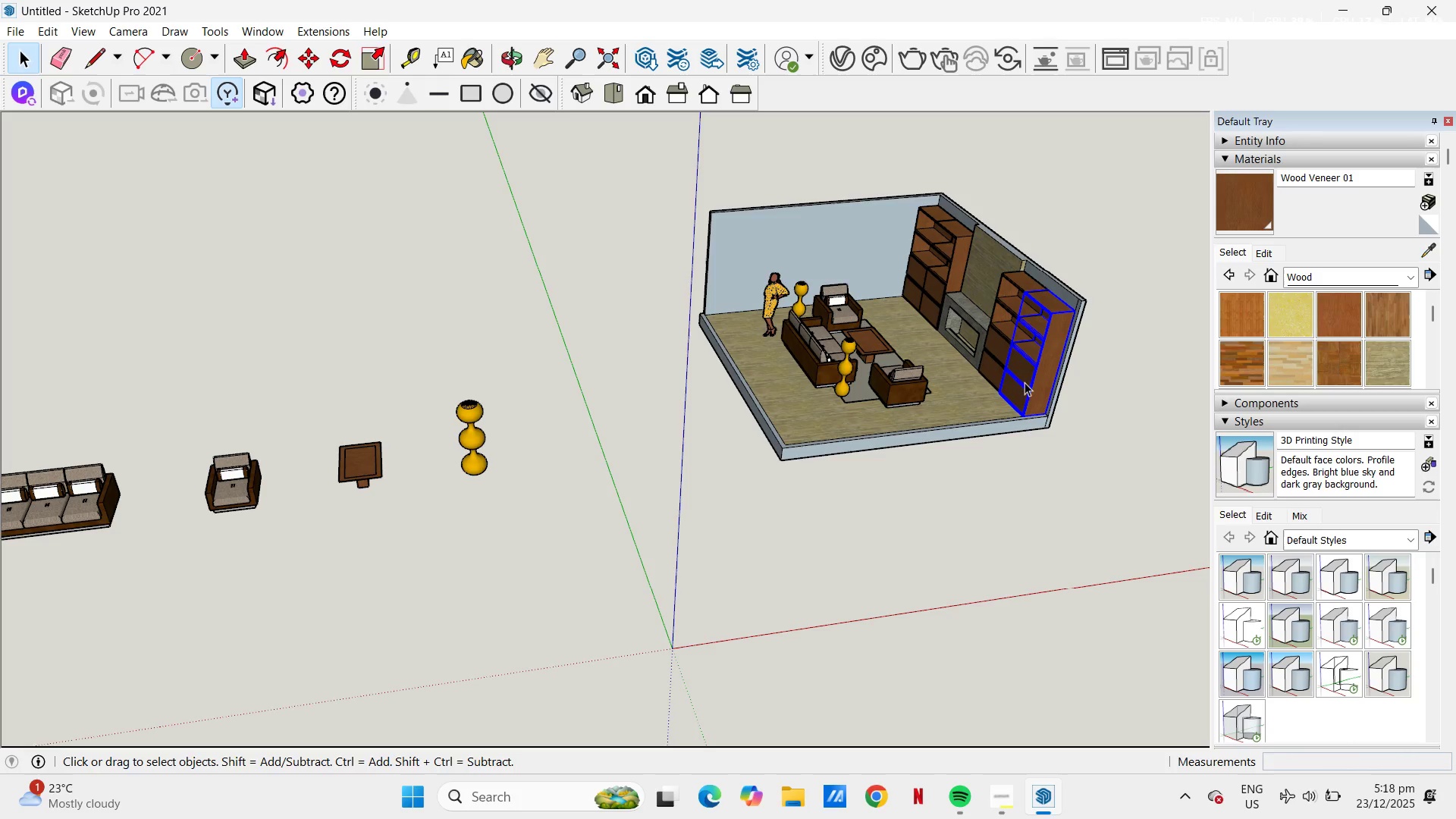 
key(Space)
 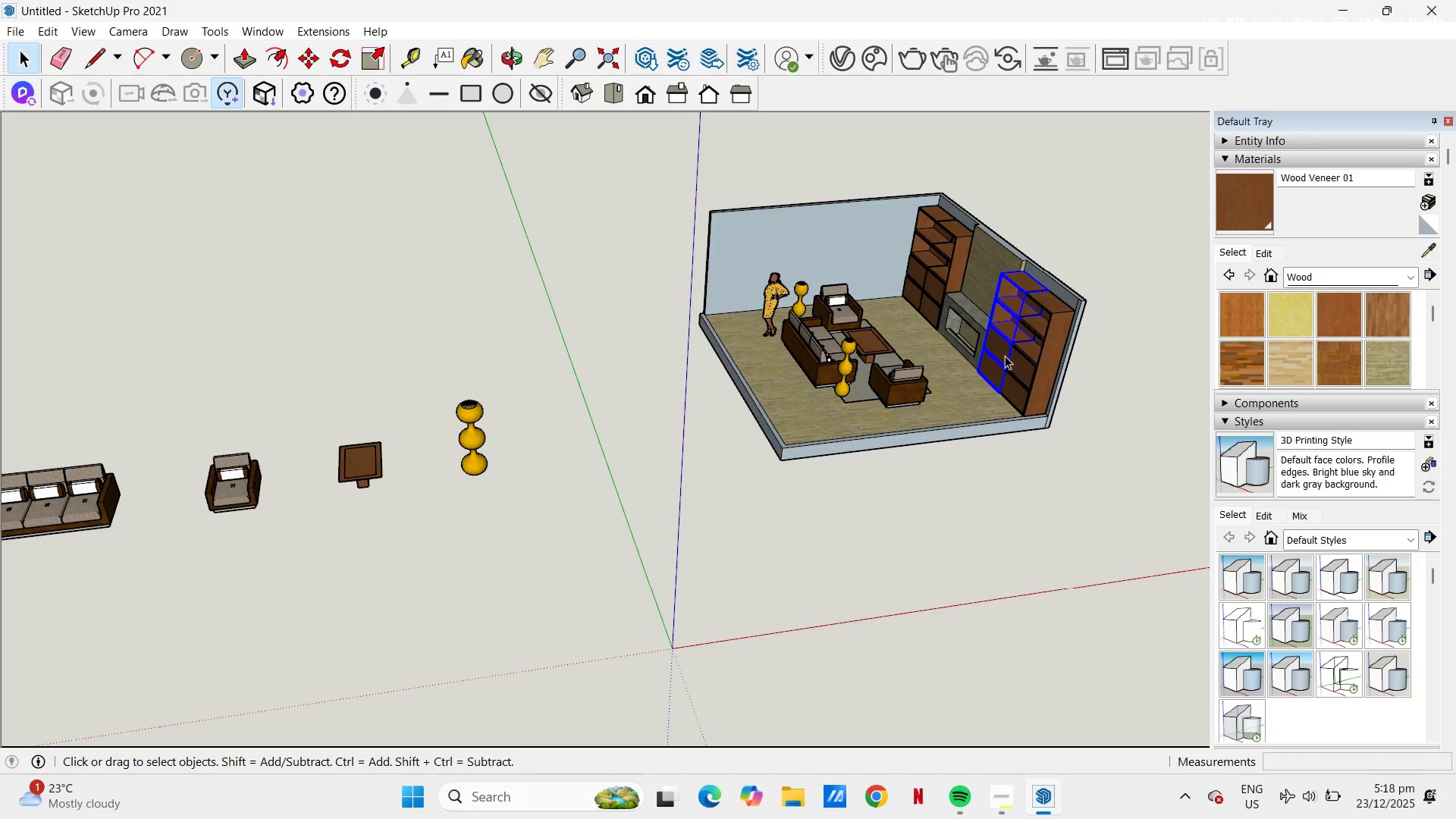 
left_click([1018, 367])
 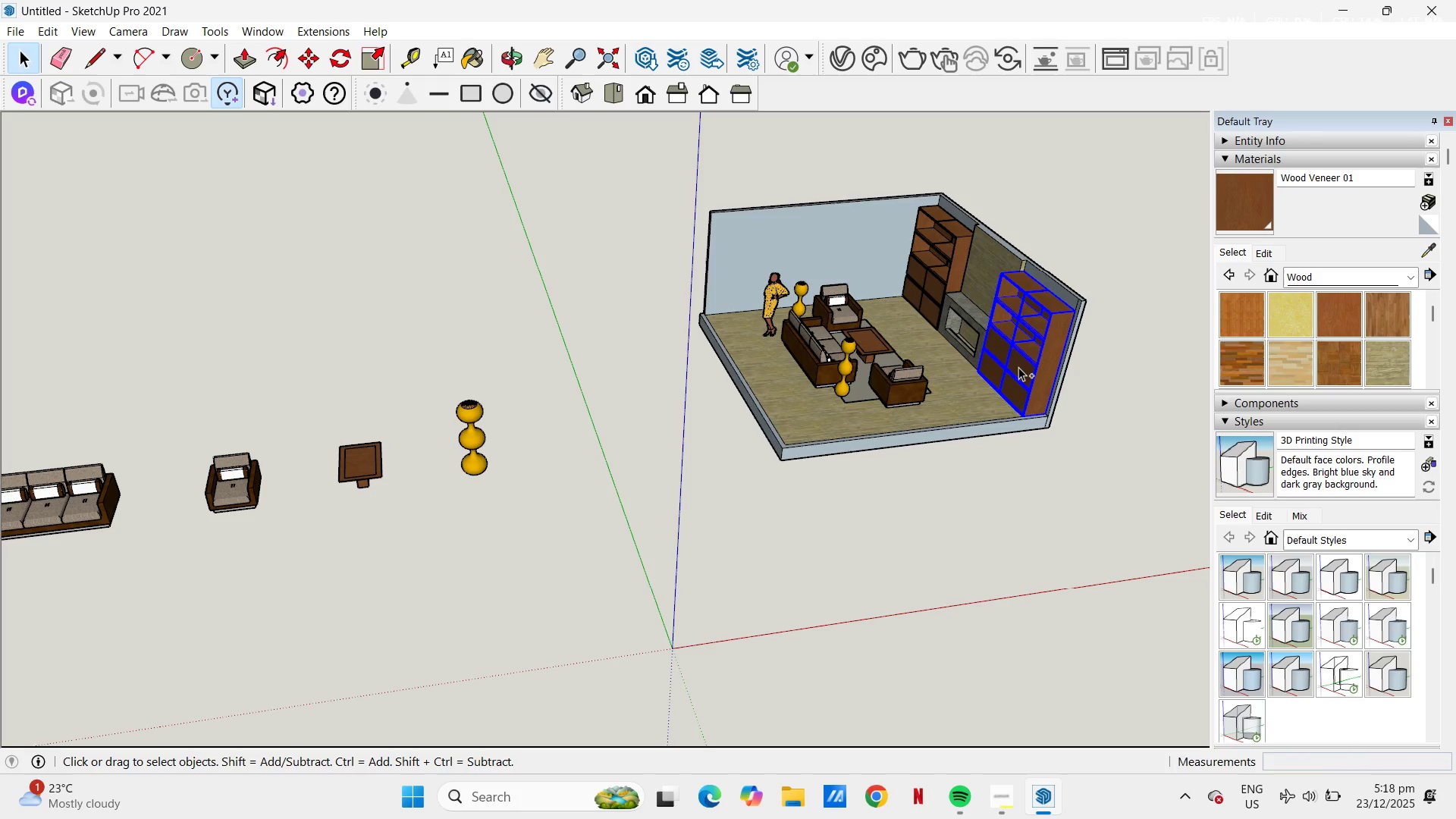 
key(Control+C)
 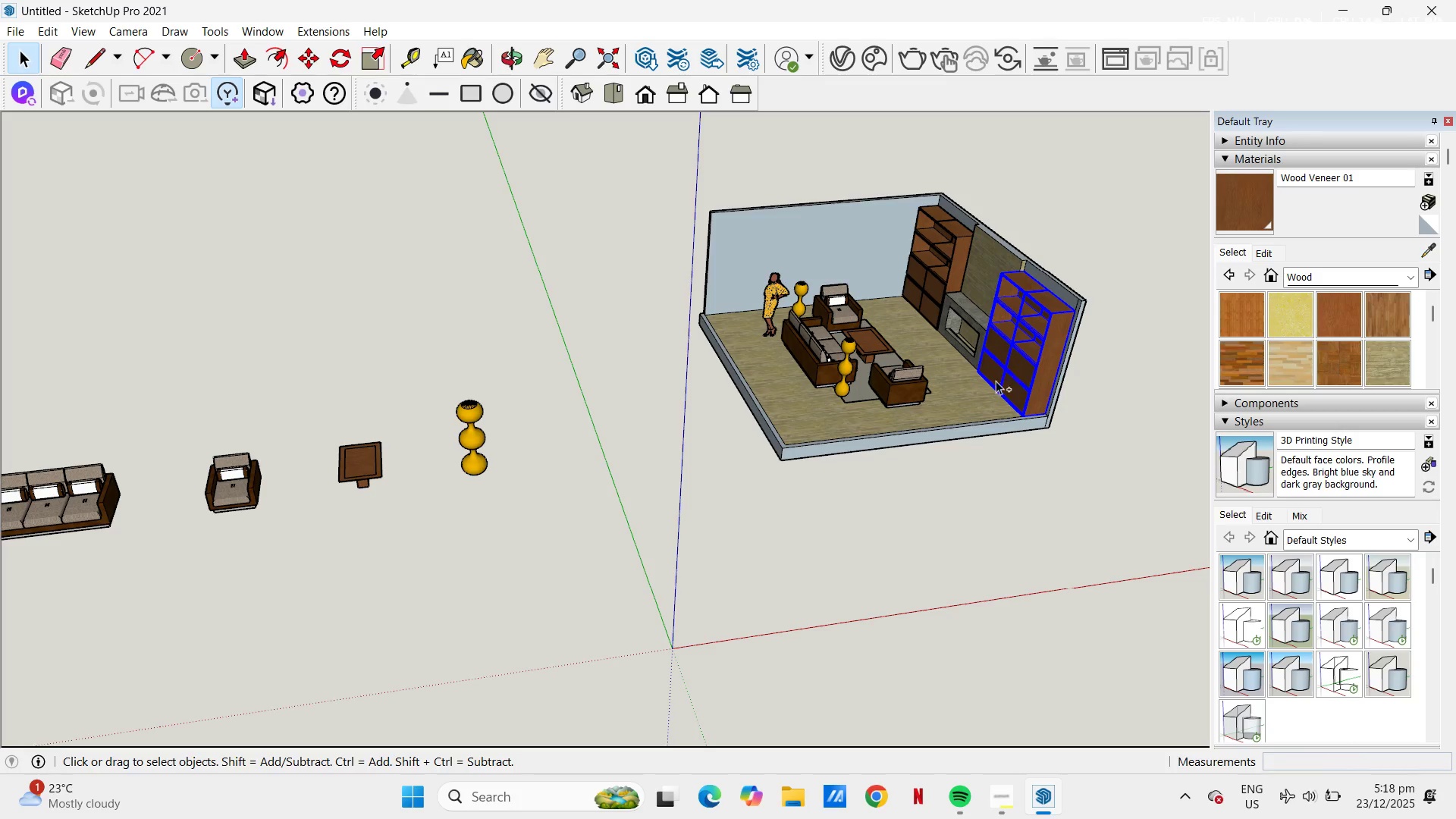 
key(Control+V)
 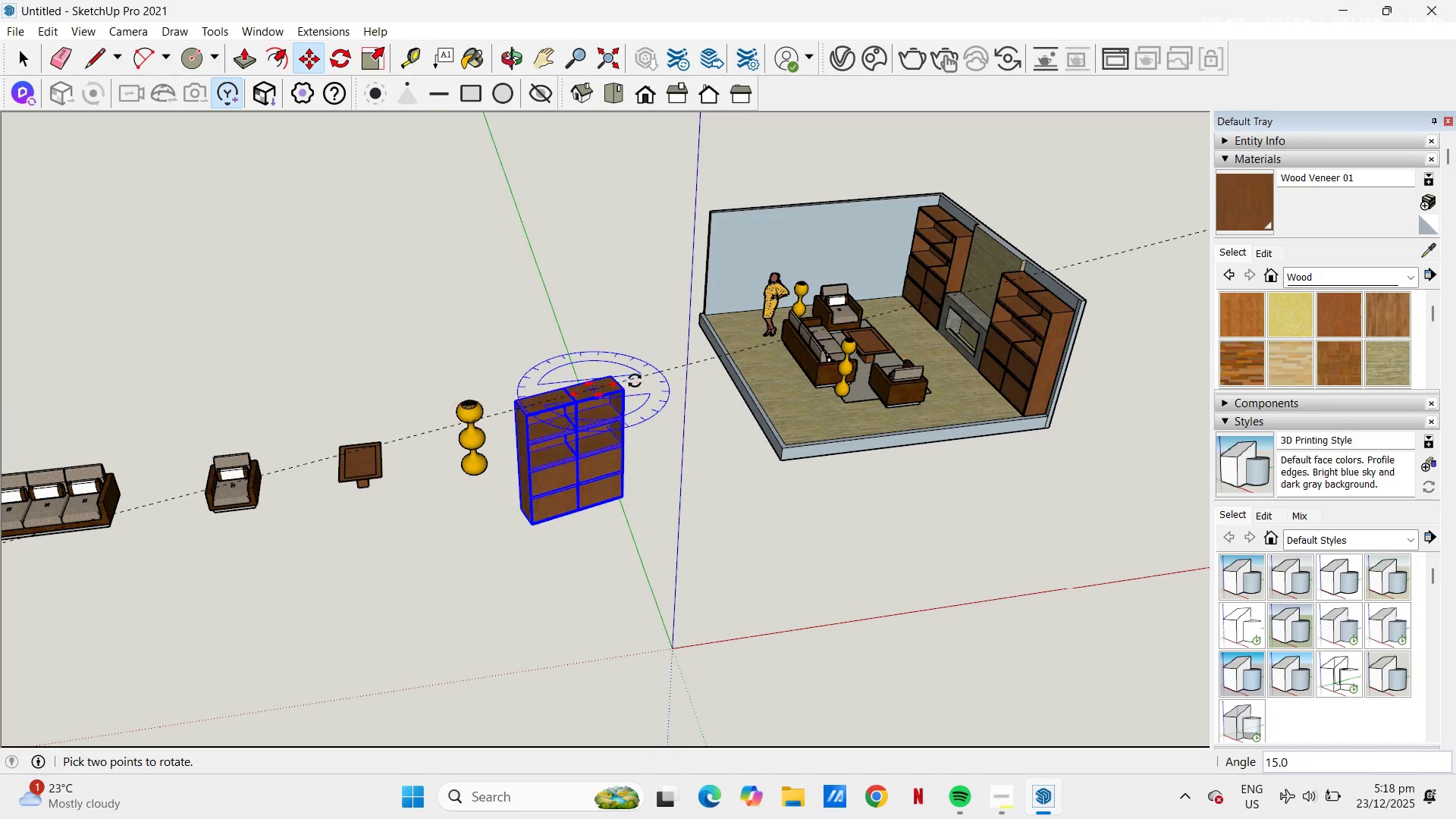 
left_click([663, 381])
 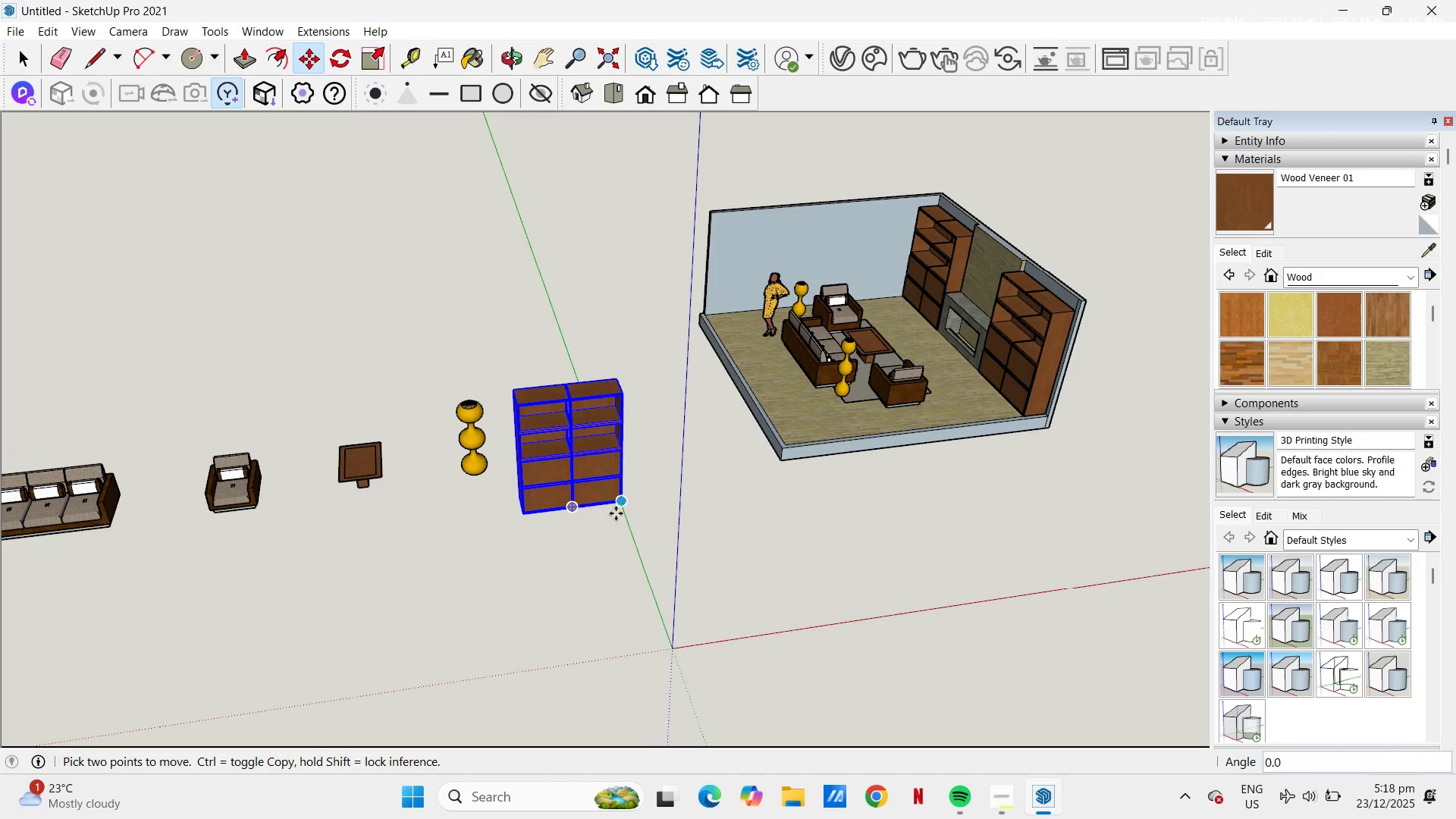 
left_click_drag(start_coordinate=[617, 516], to_coordinate=[626, 507])
 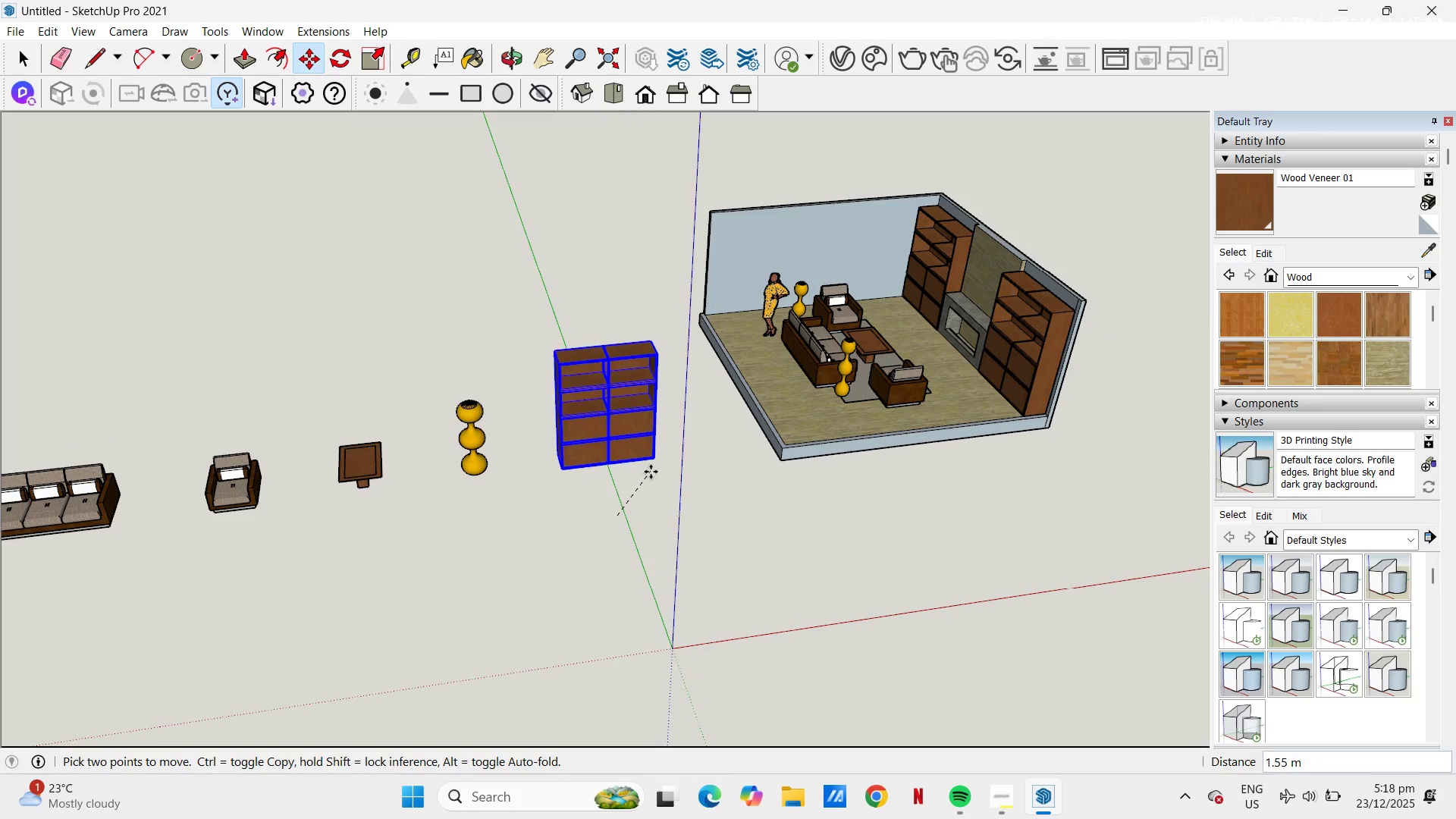 
left_click([650, 472])
 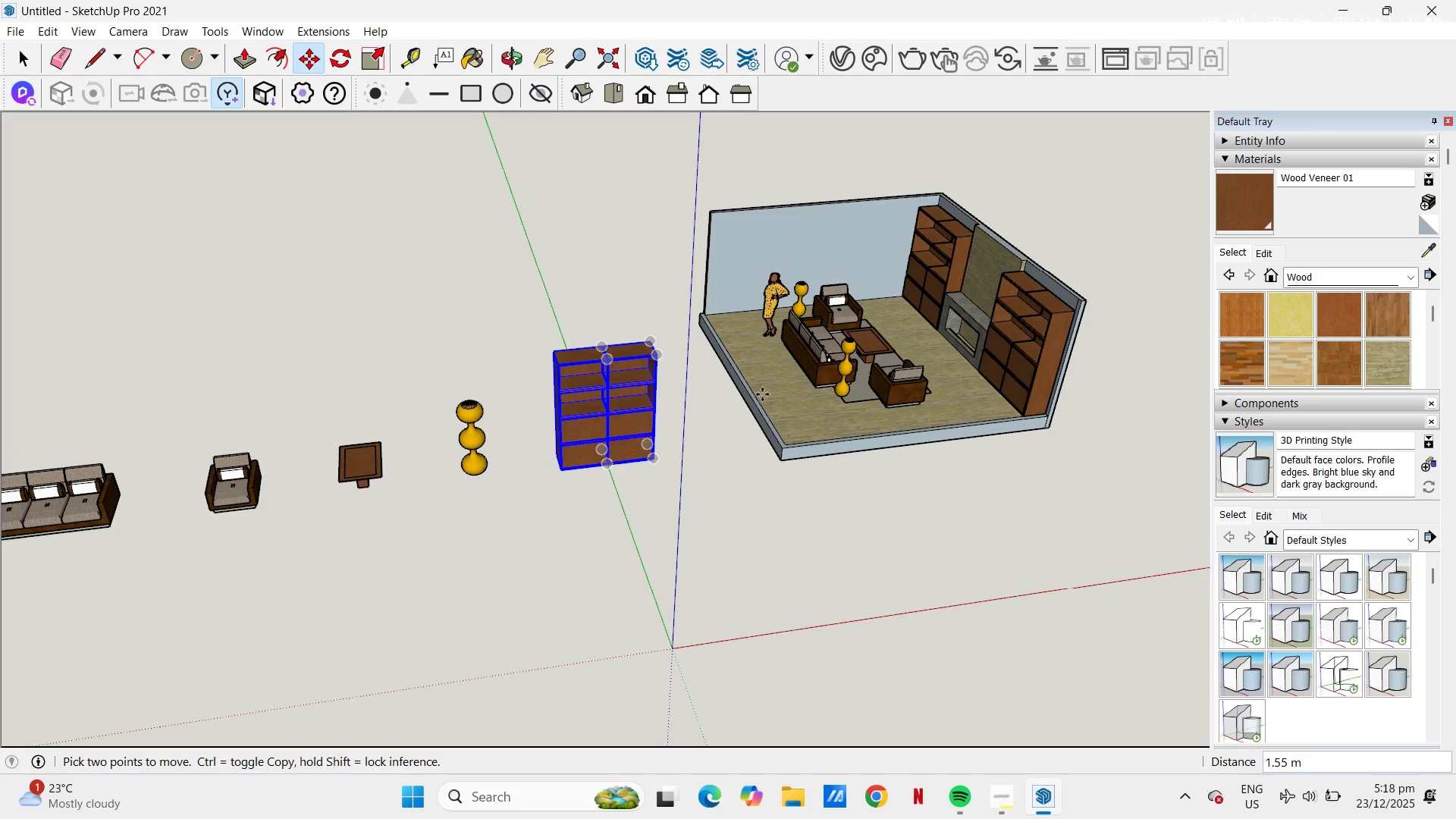 
key(Space)
 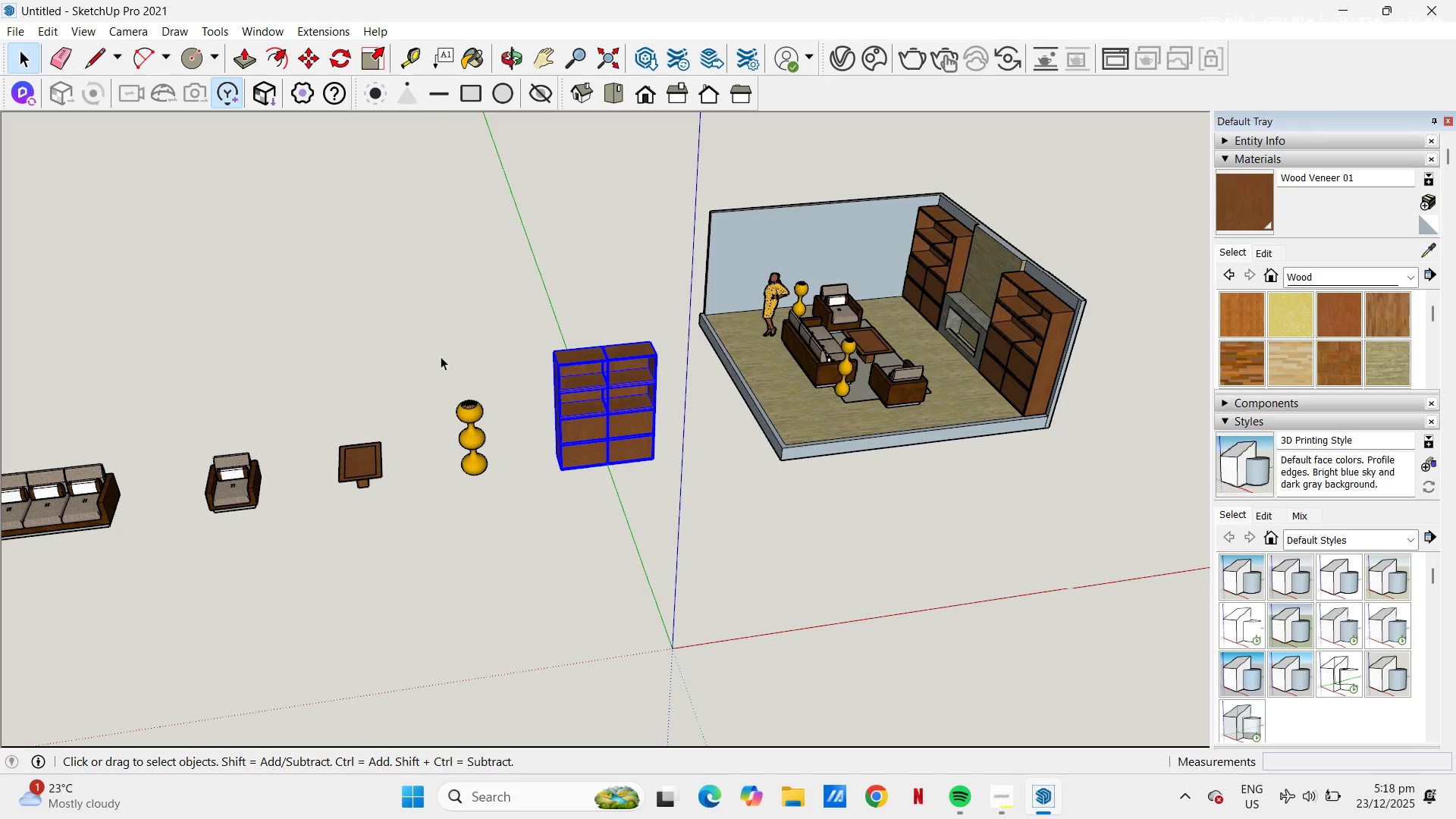 
left_click([460, 346])
 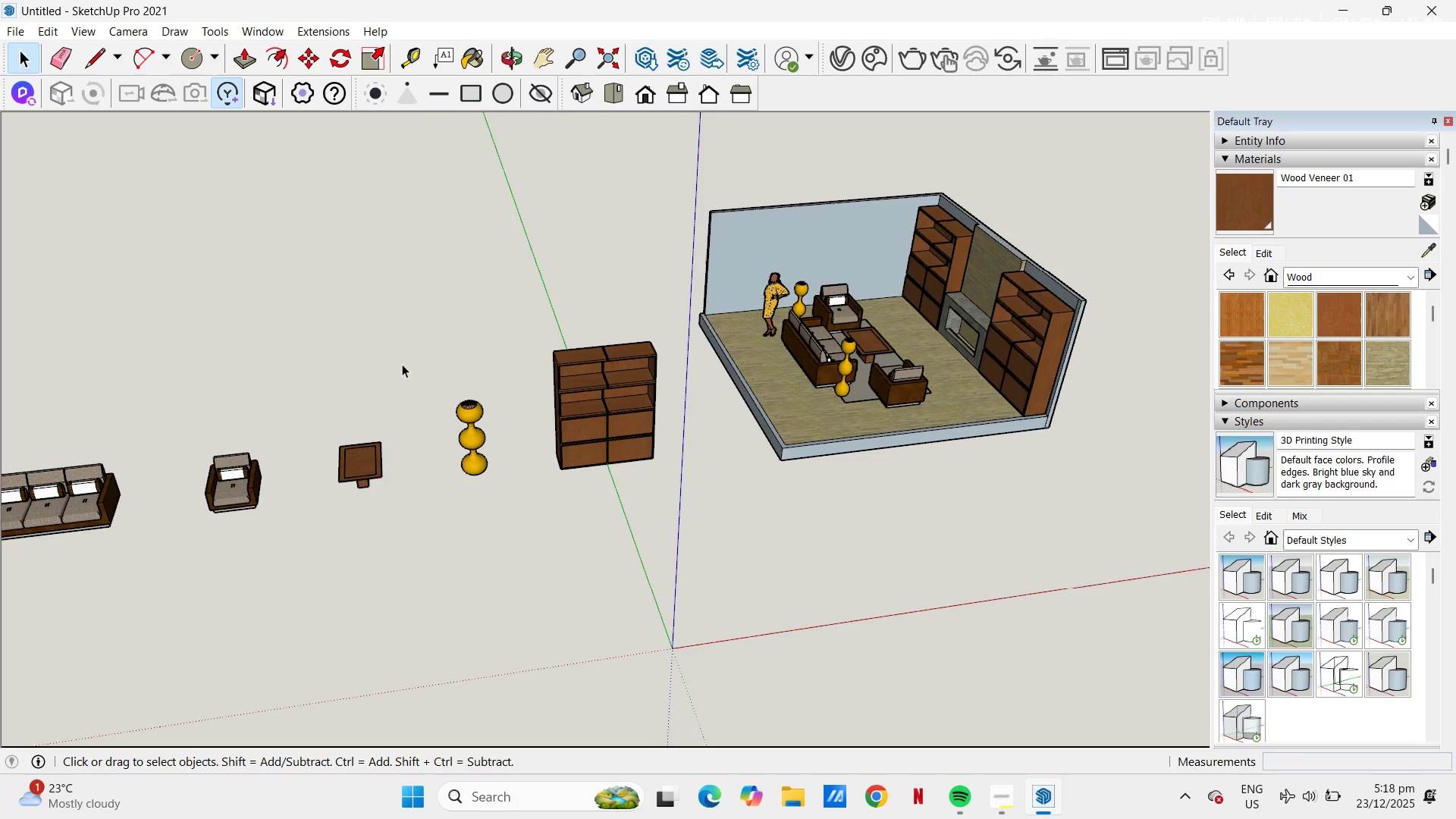 
scroll: coordinate [595, 432], scroll_direction: down, amount: 5.0
 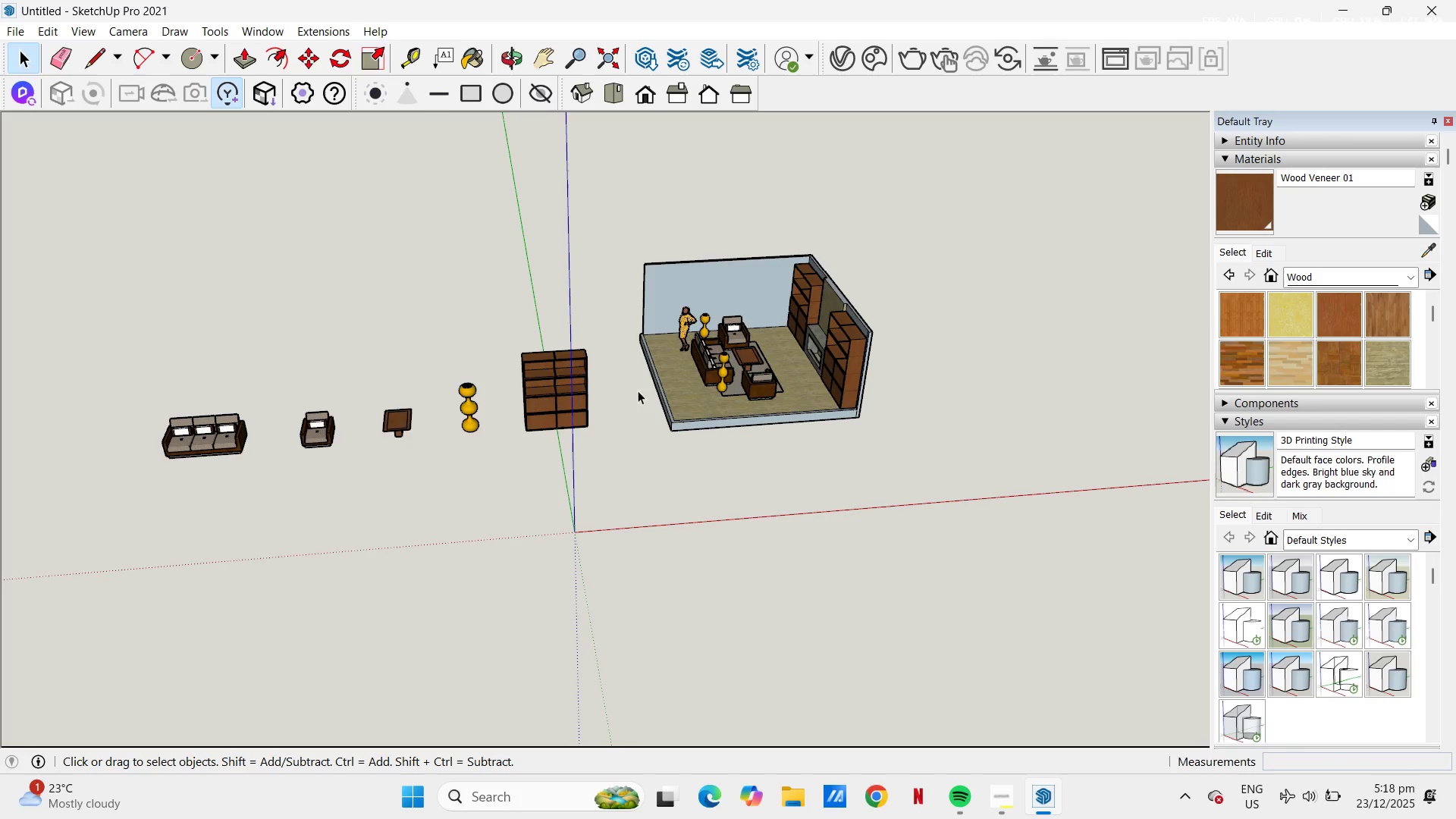 
scroll: coordinate [656, 394], scroll_direction: up, amount: 3.0
 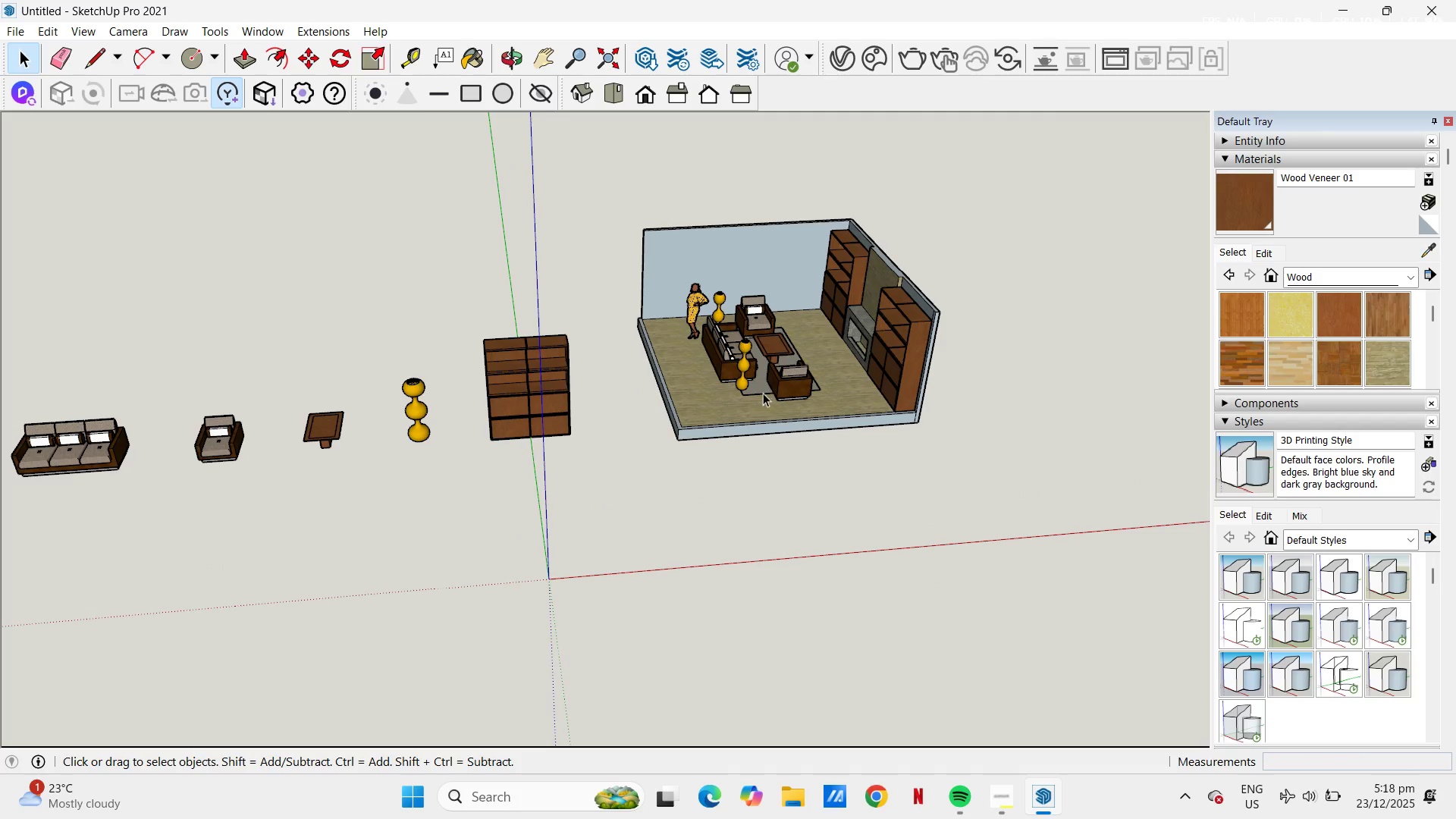 
left_click([761, 392])
 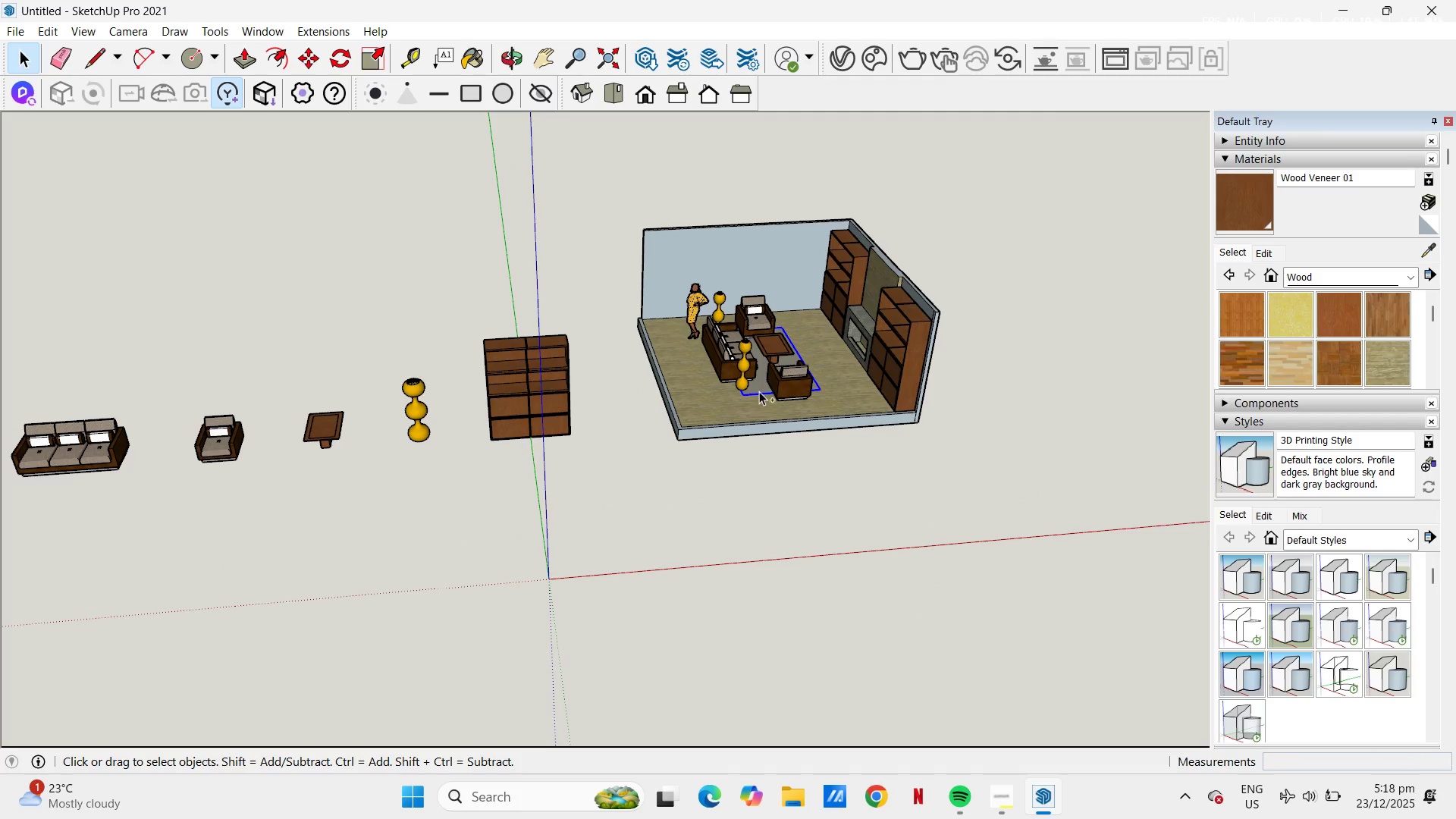 
key(Control+C)
 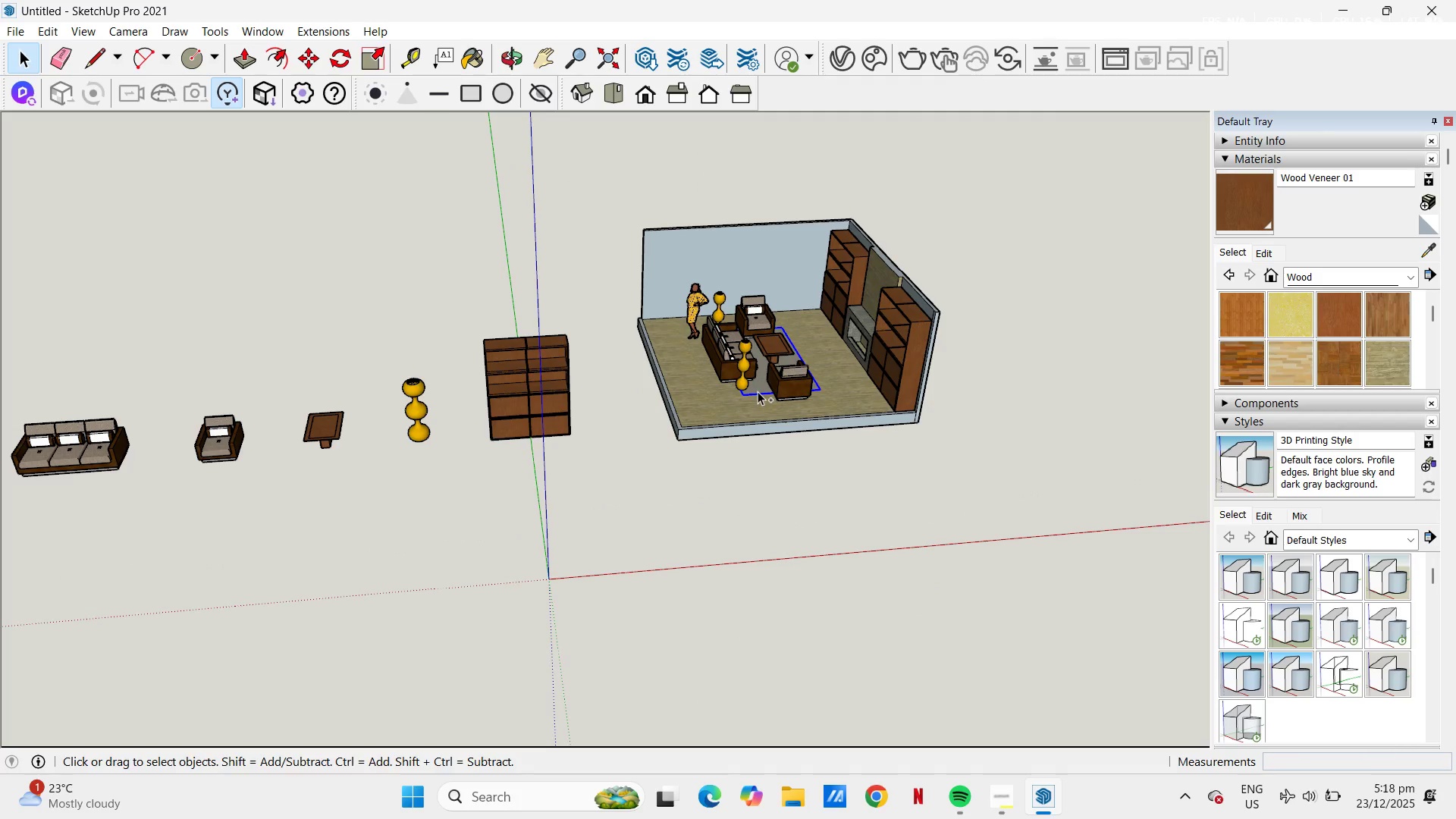 
key(Control+V)
 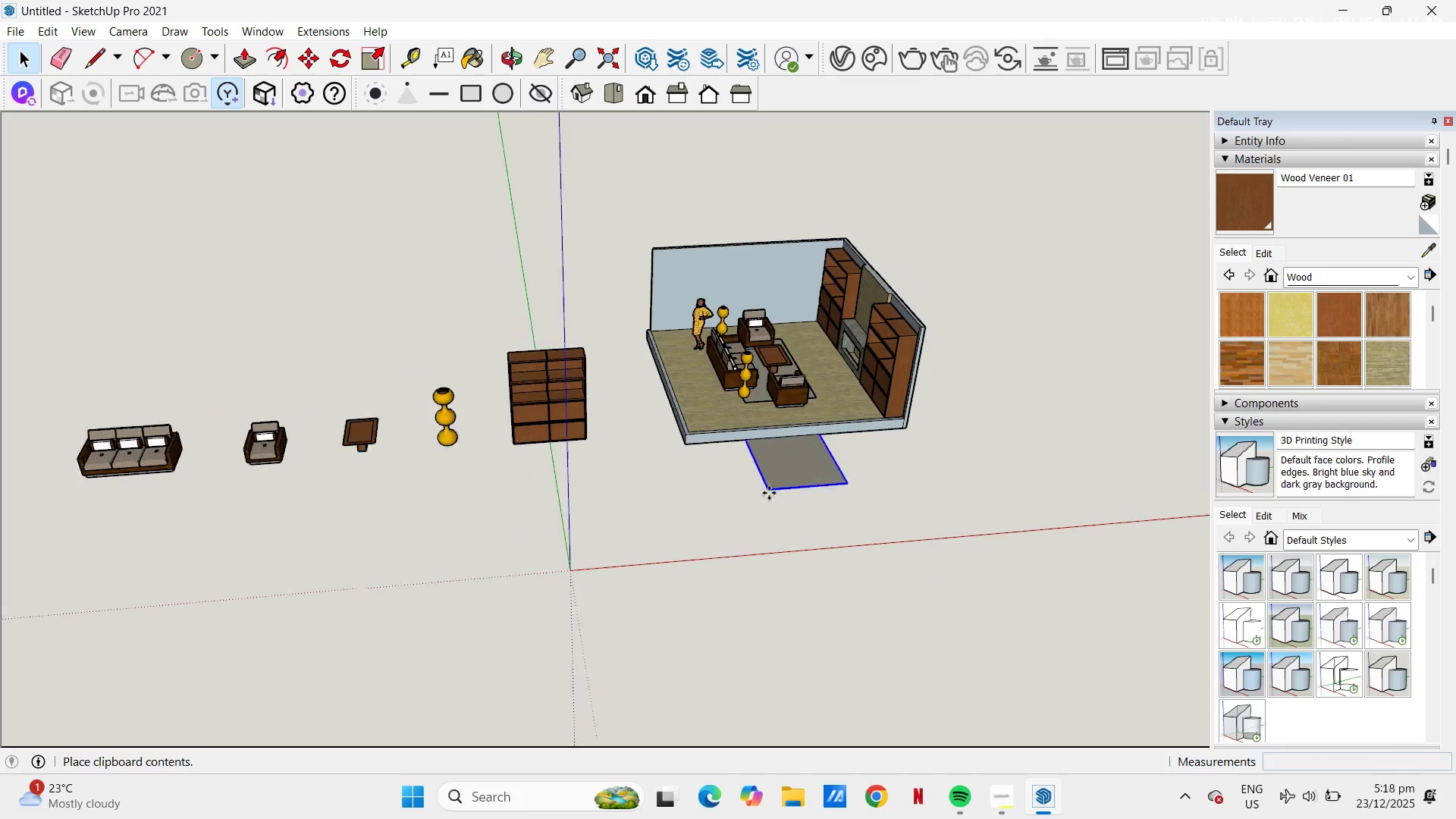 
scroll: coordinate [770, 498], scroll_direction: down, amount: 4.0
 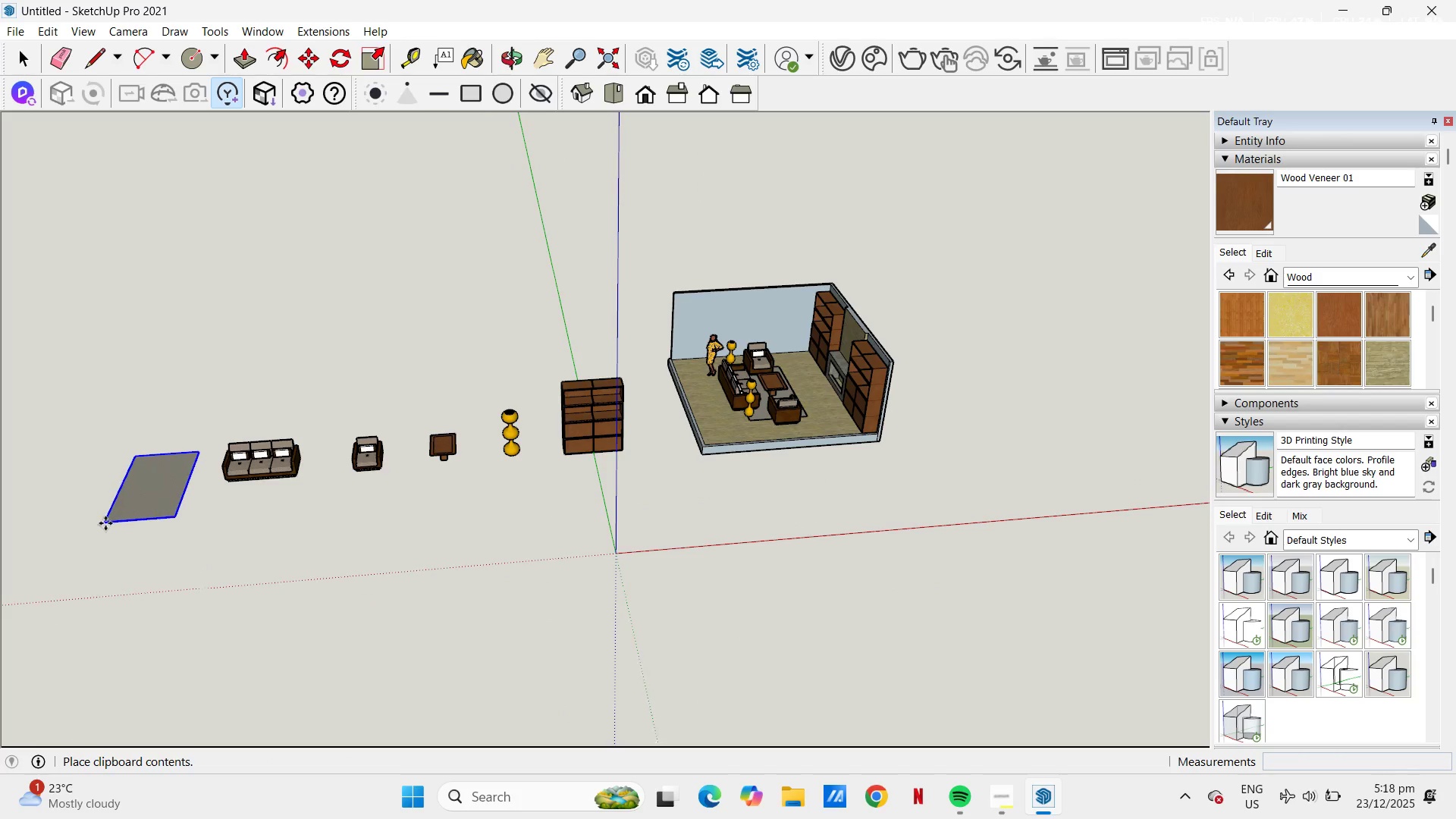 
left_click([98, 518])
 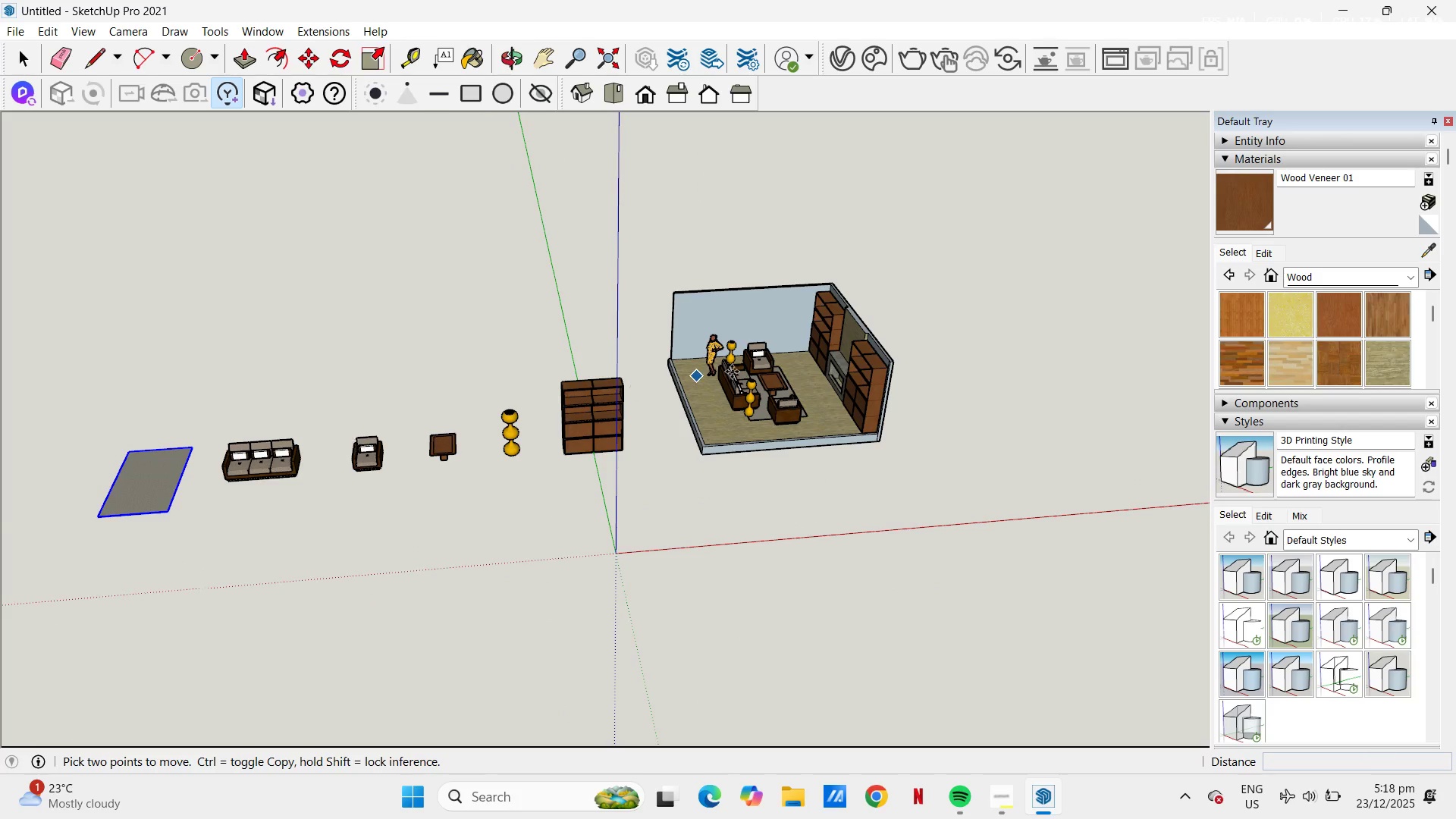 
scroll: coordinate [634, 547], scroll_direction: up, amount: 15.0
 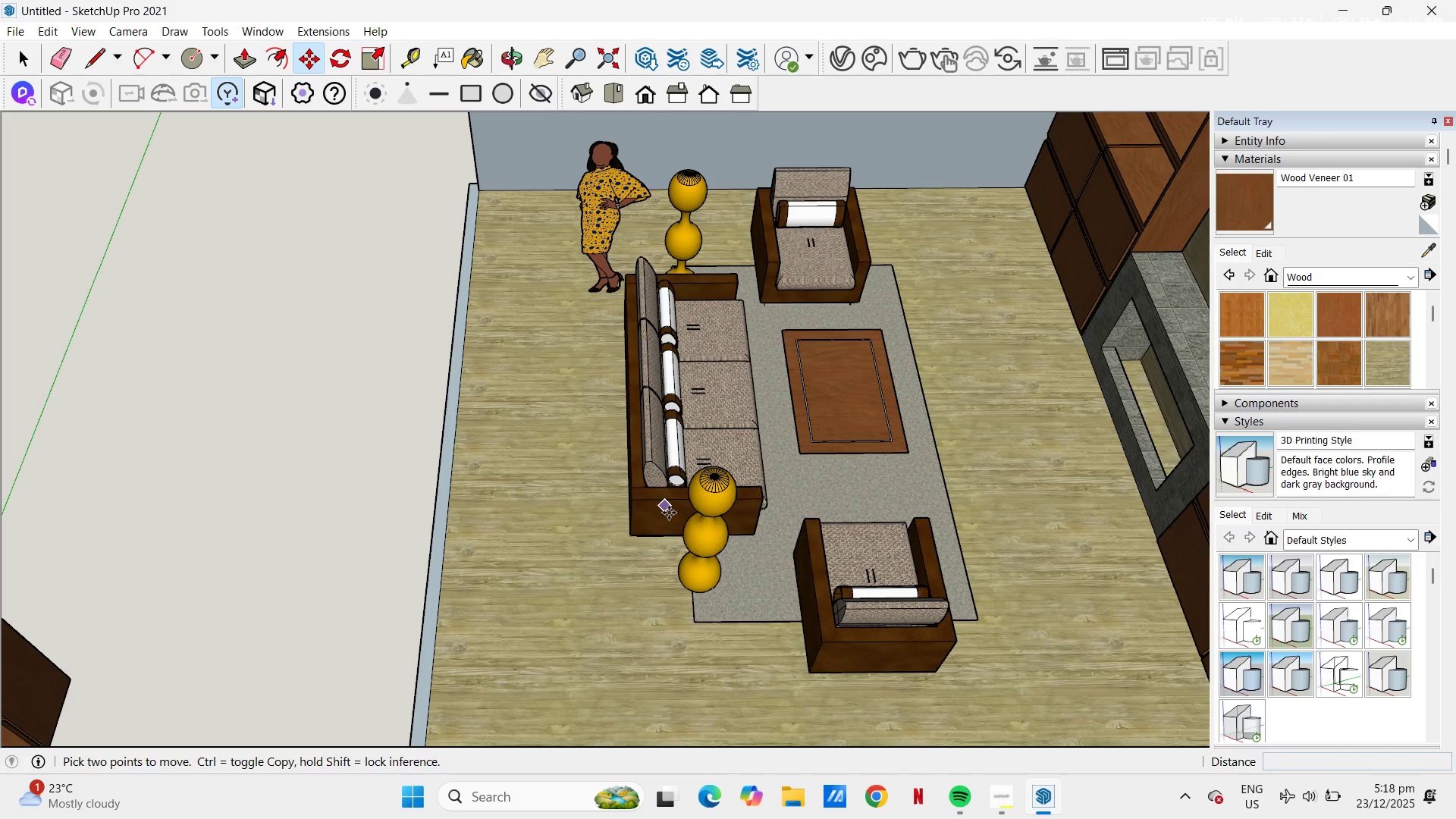 
key(Space)
 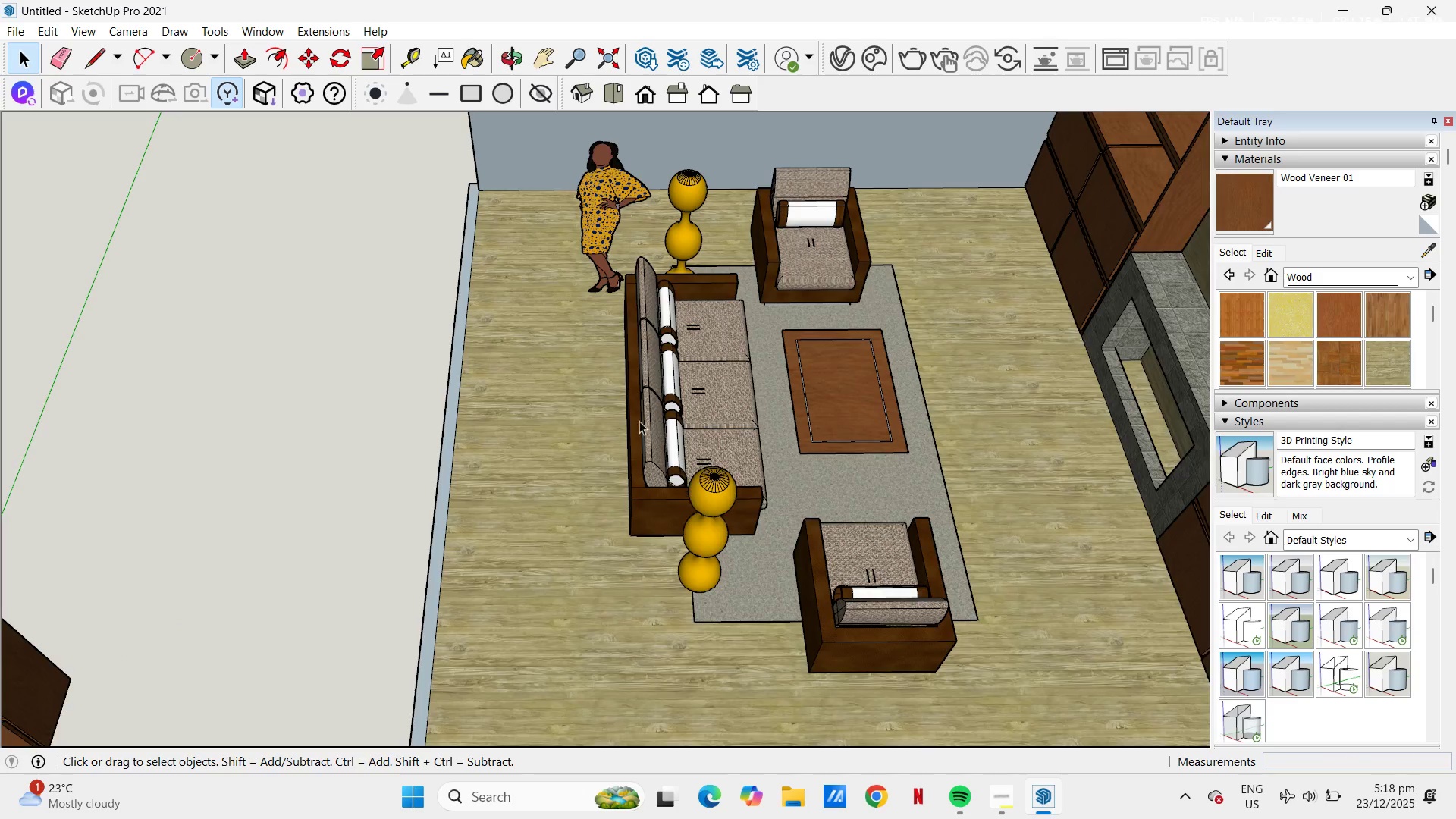 
scroll: coordinate [626, 409], scroll_direction: down, amount: 2.0
 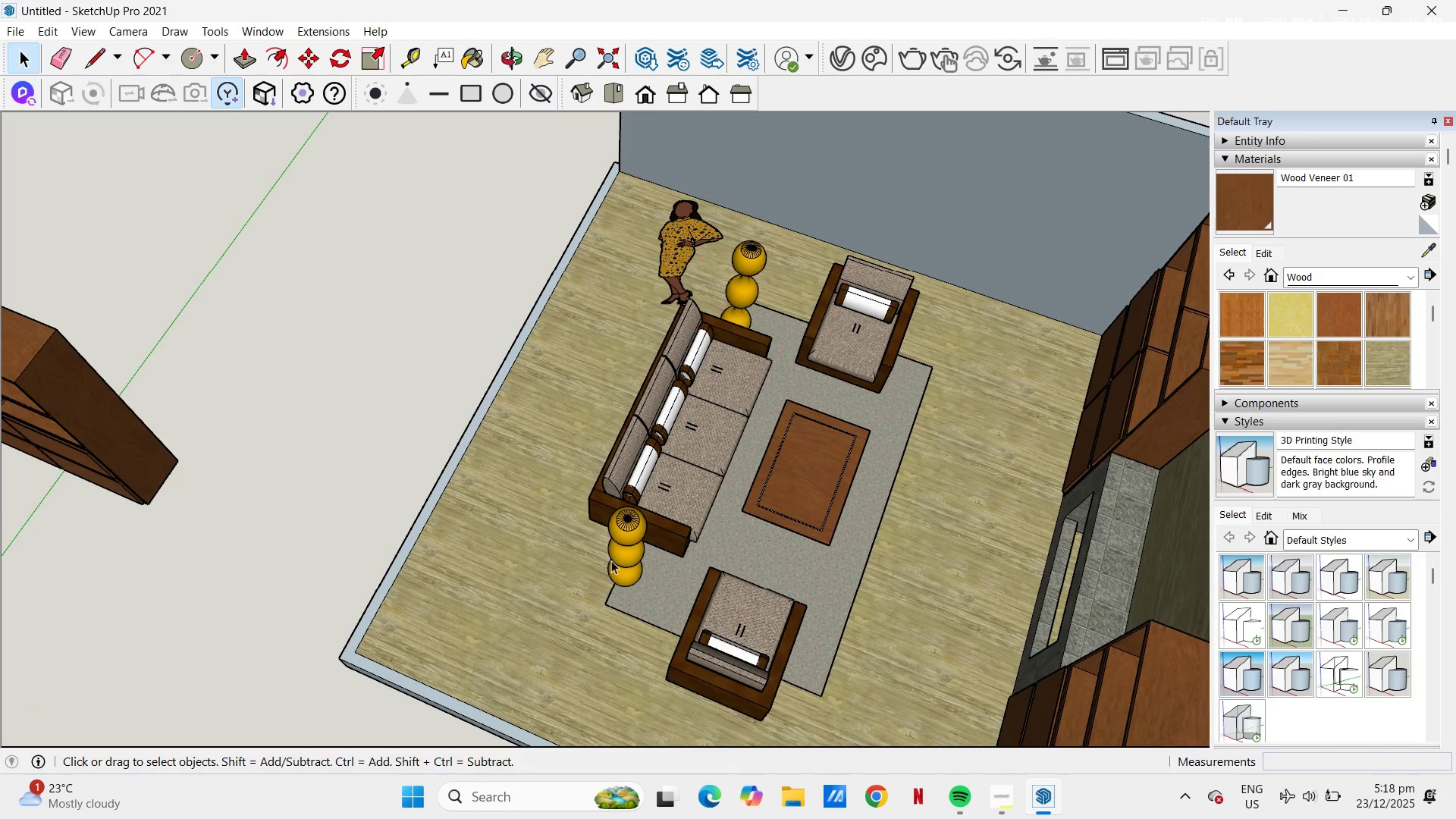 
left_click([620, 565])
 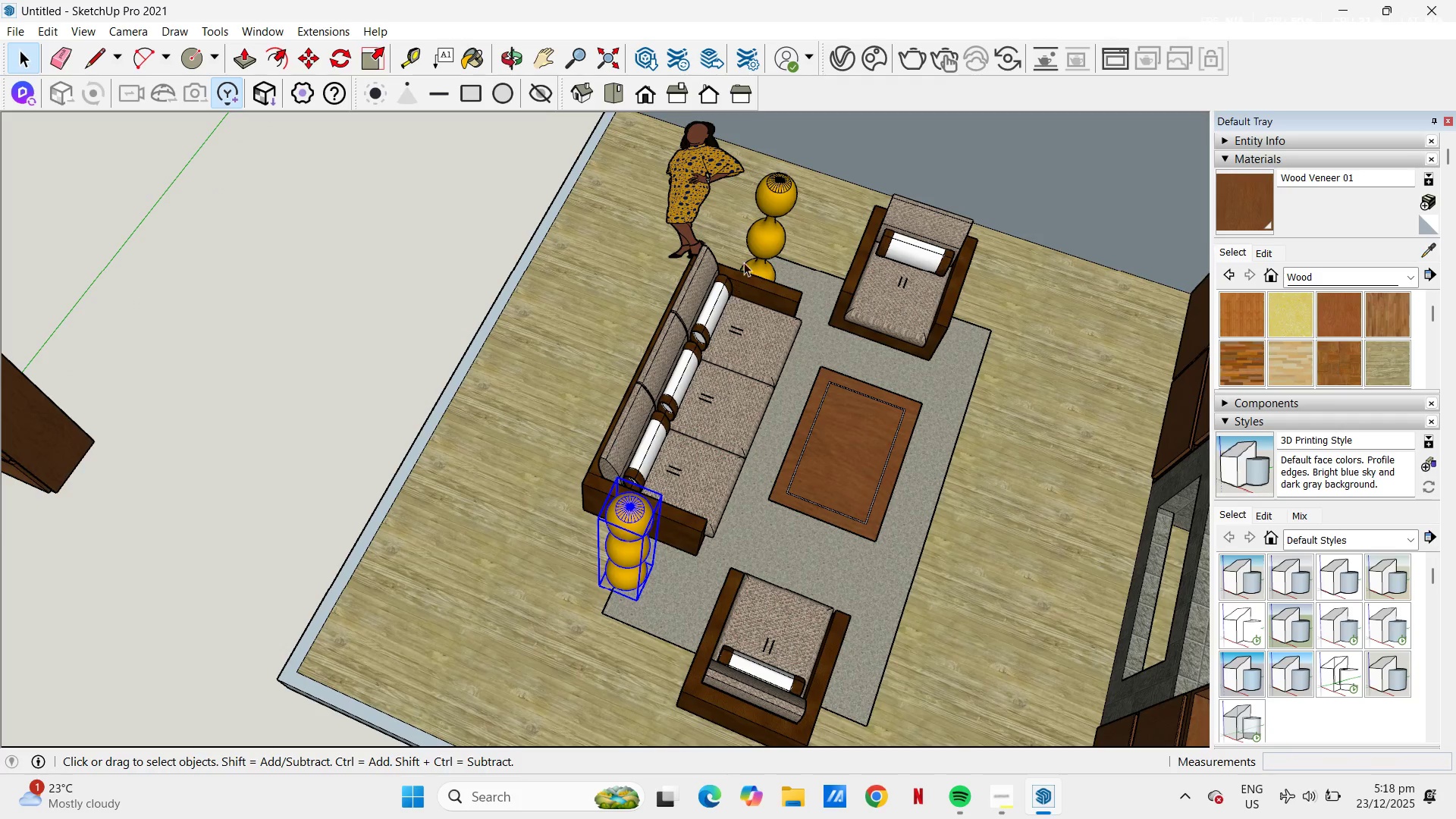 
scroll: coordinate [620, 565], scroll_direction: up, amount: 2.0
 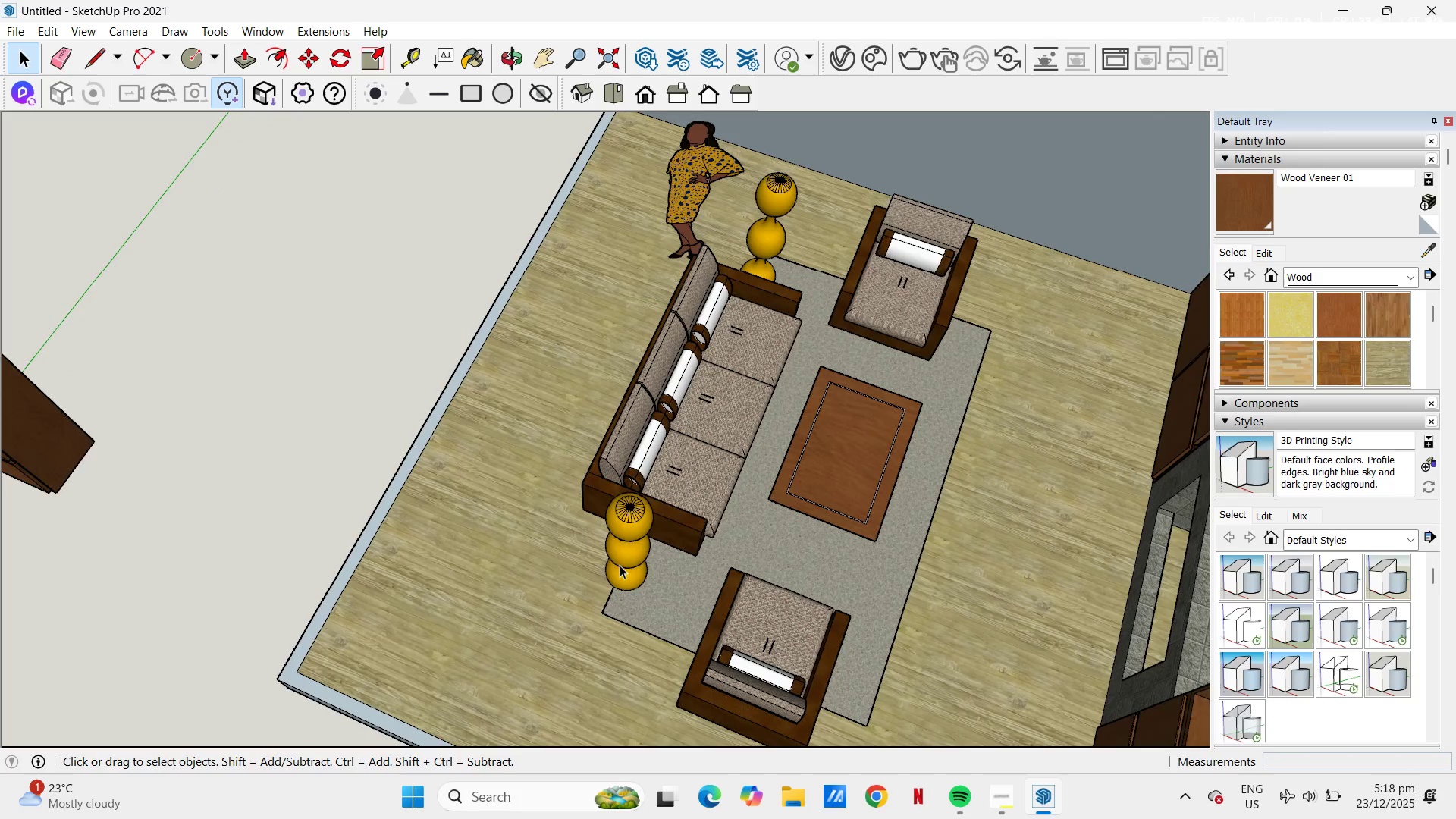 
hold_key(key=ControlLeft, duration=0.33)
left_click([759, 237])
 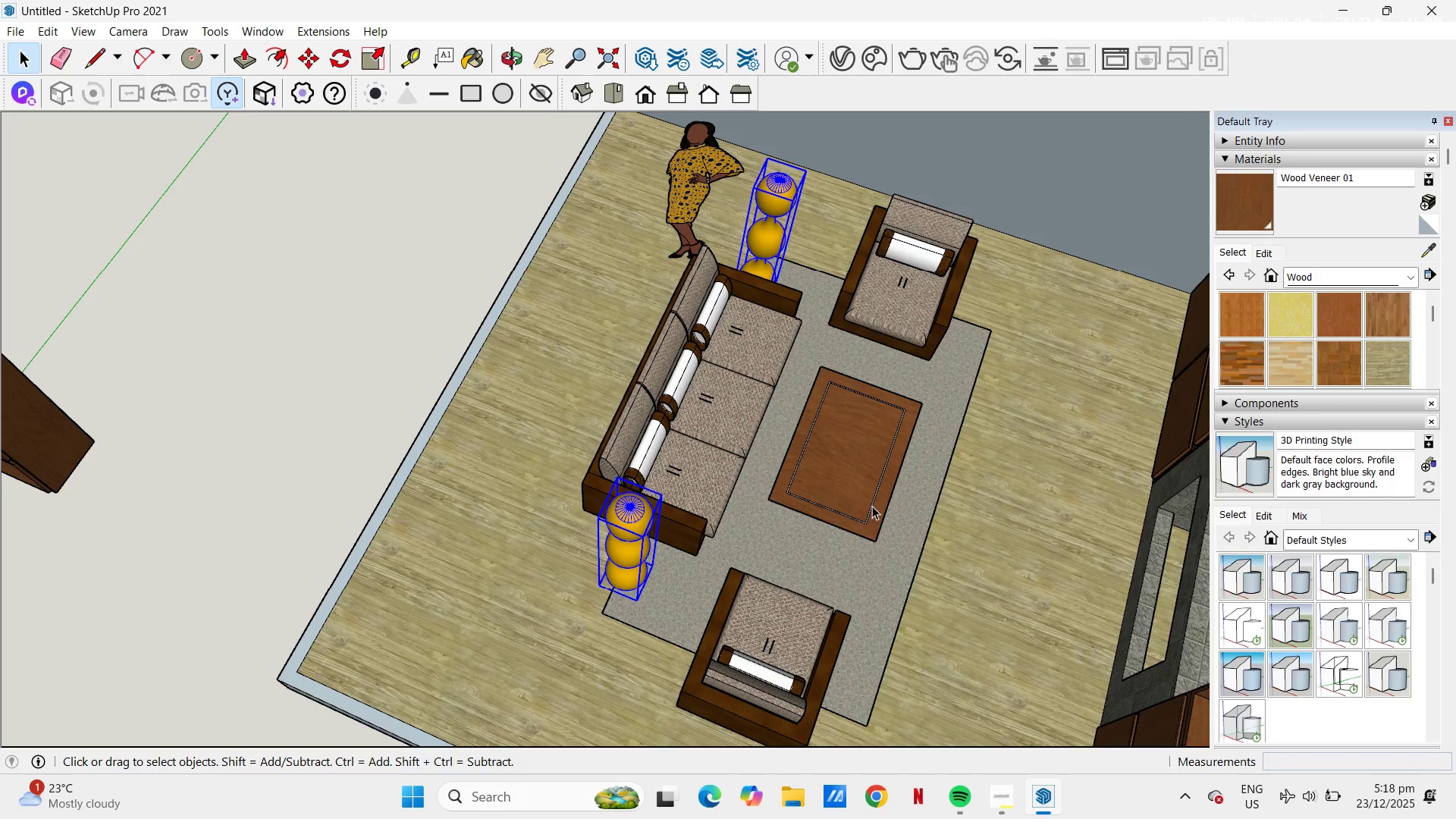 
key(M)
 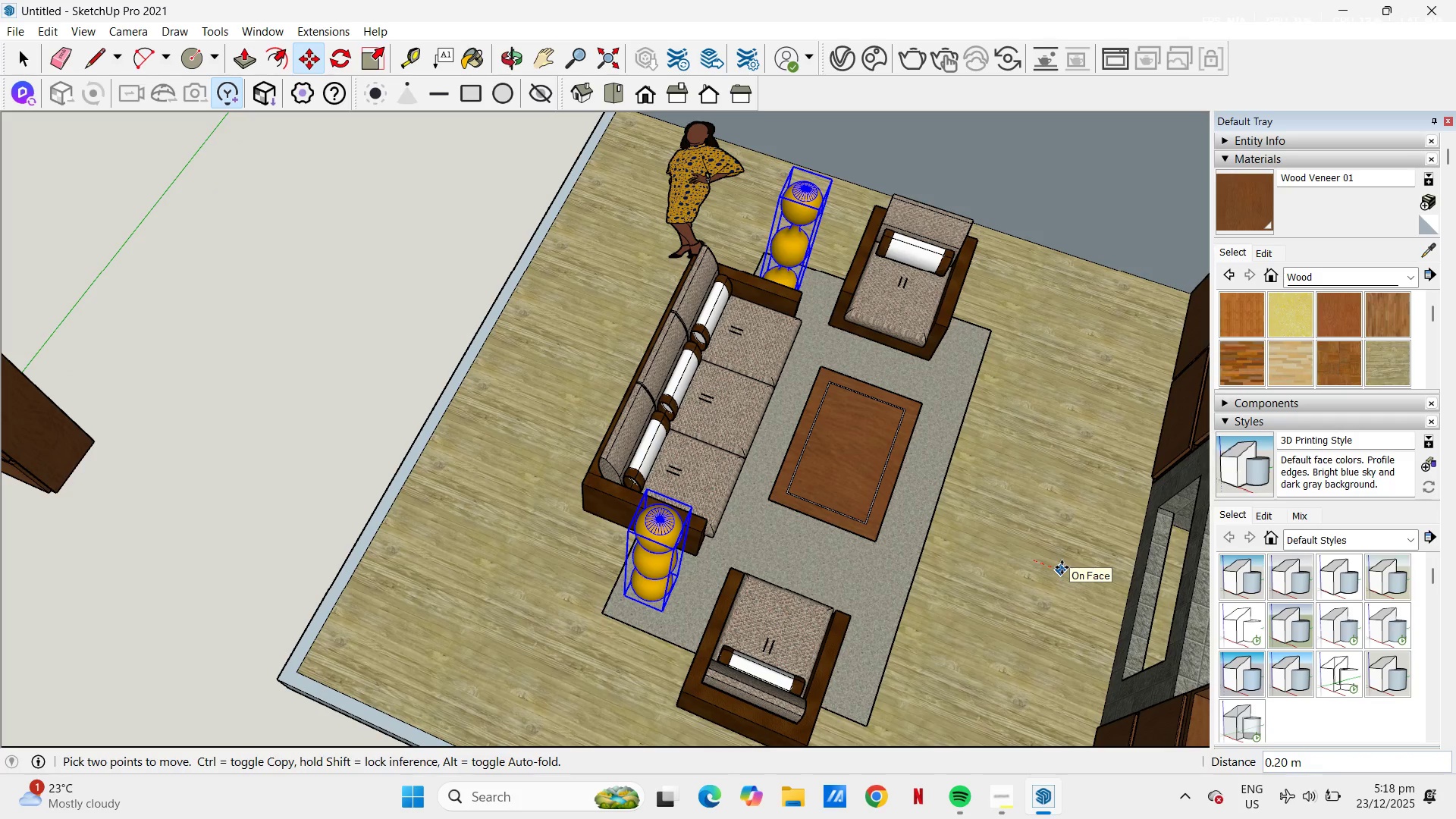 
left_click([1062, 567])
 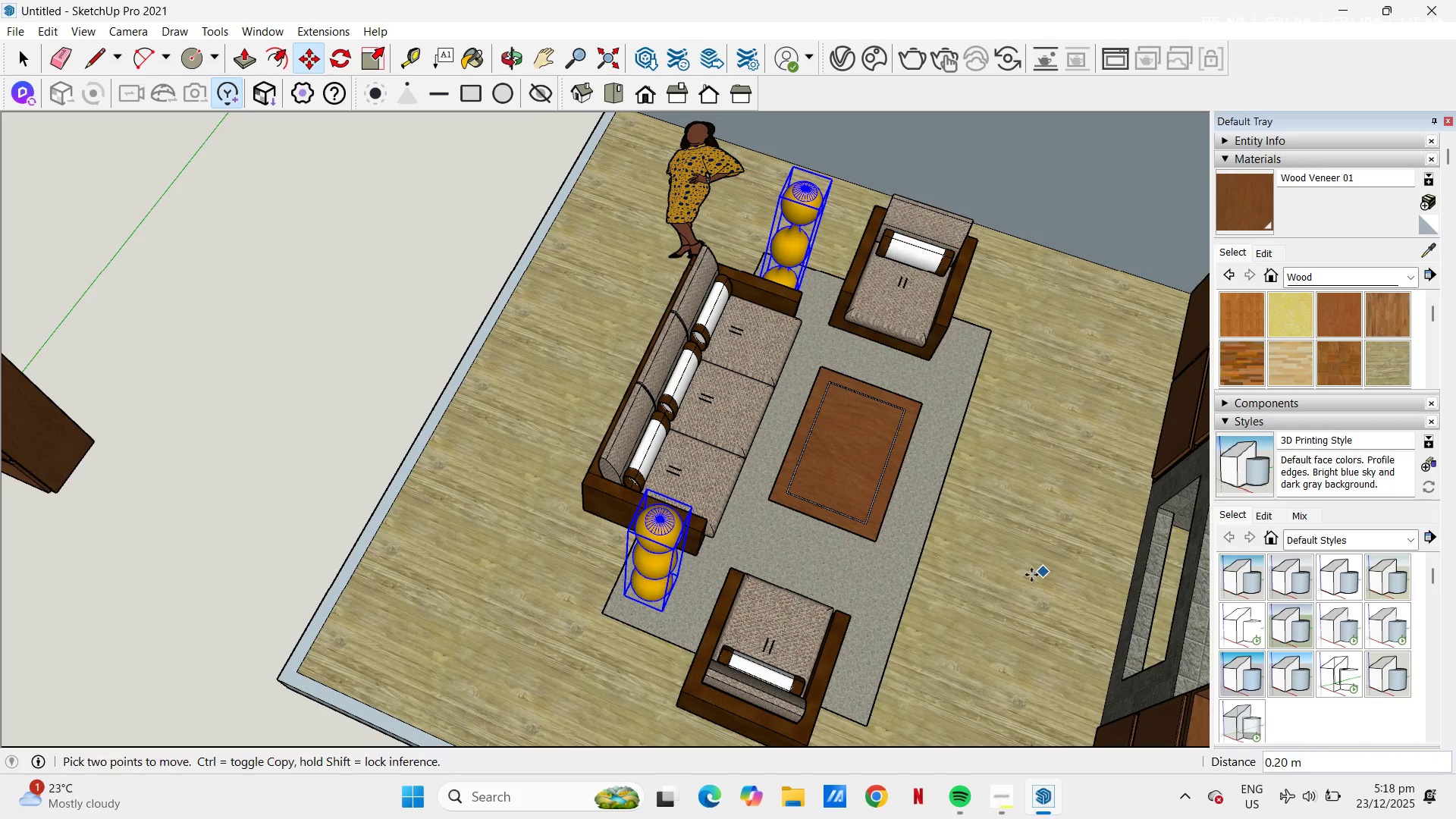 
key(Space)
 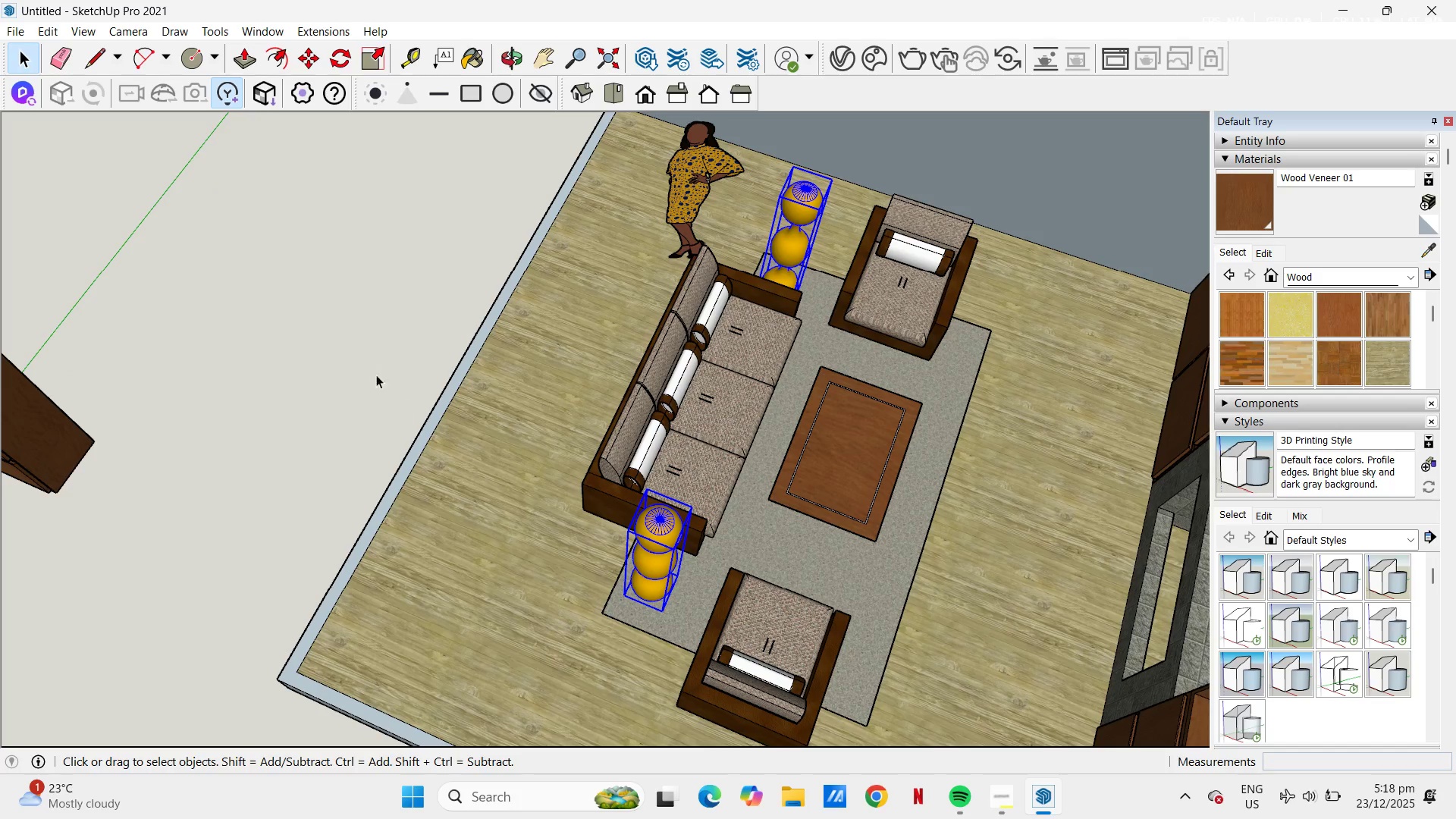 
left_click([370, 366])
 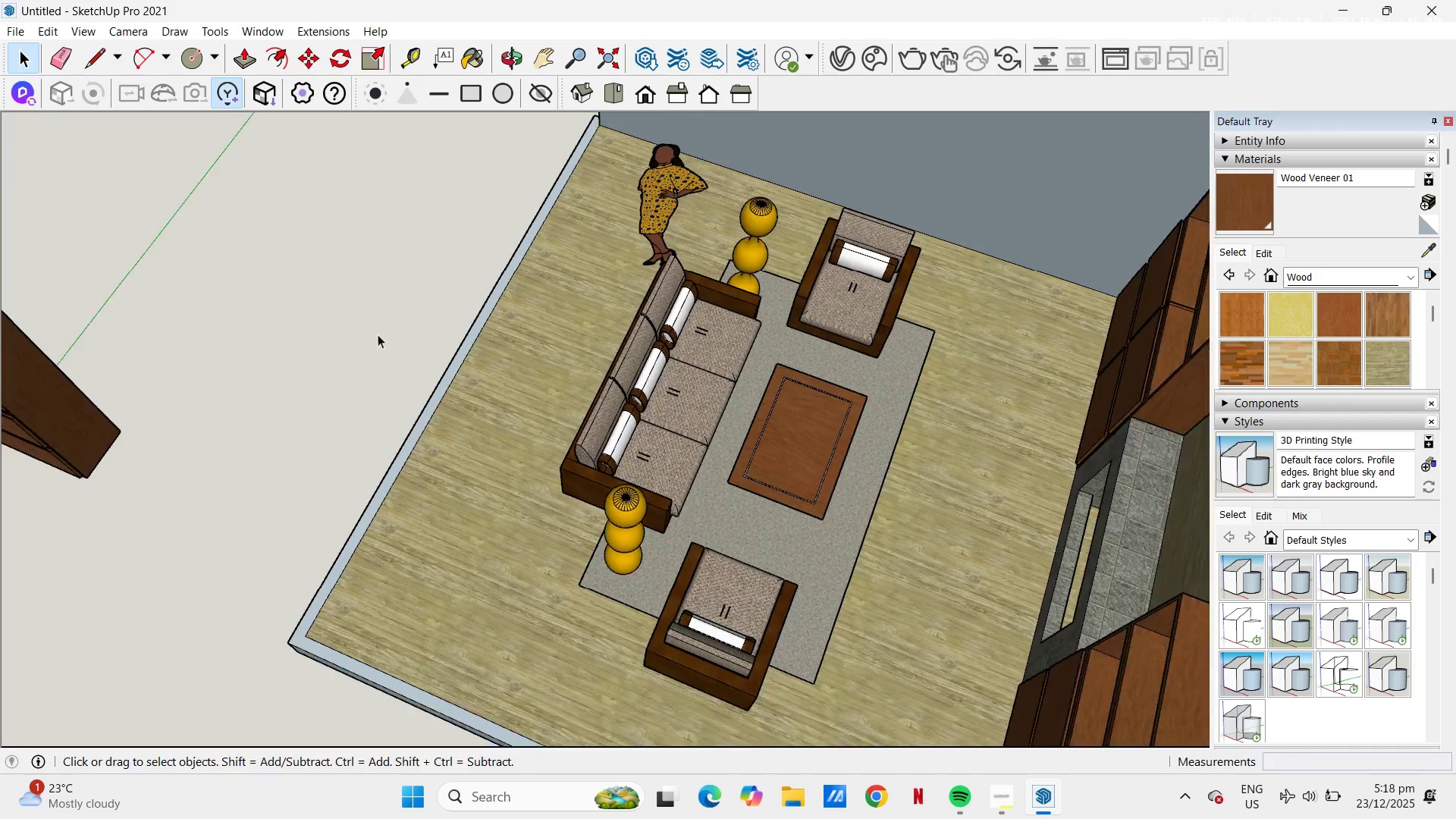 
scroll: coordinate [439, 340], scroll_direction: down, amount: 13.0
 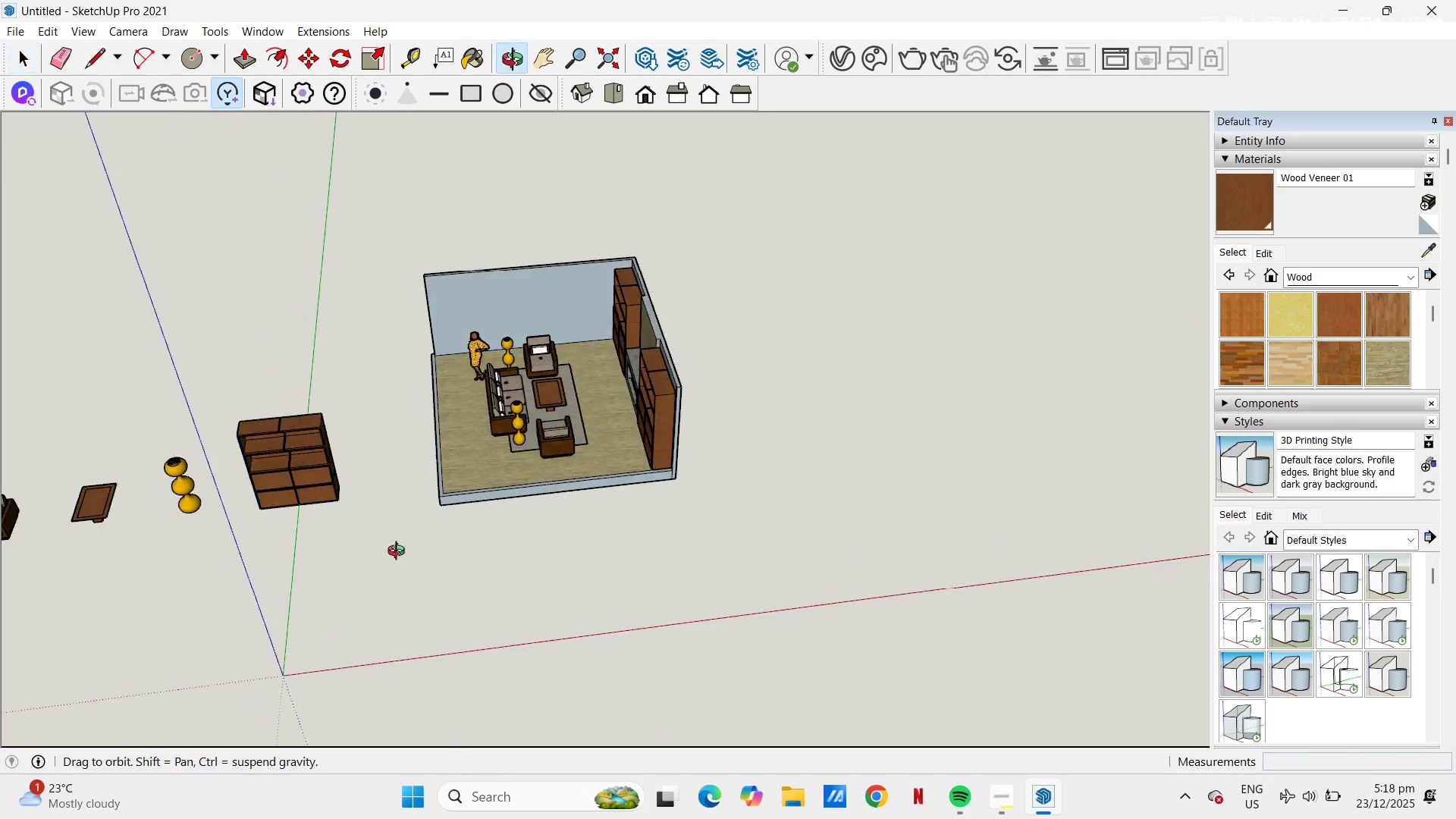 
scroll: coordinate [408, 430], scroll_direction: up, amount: 4.0
 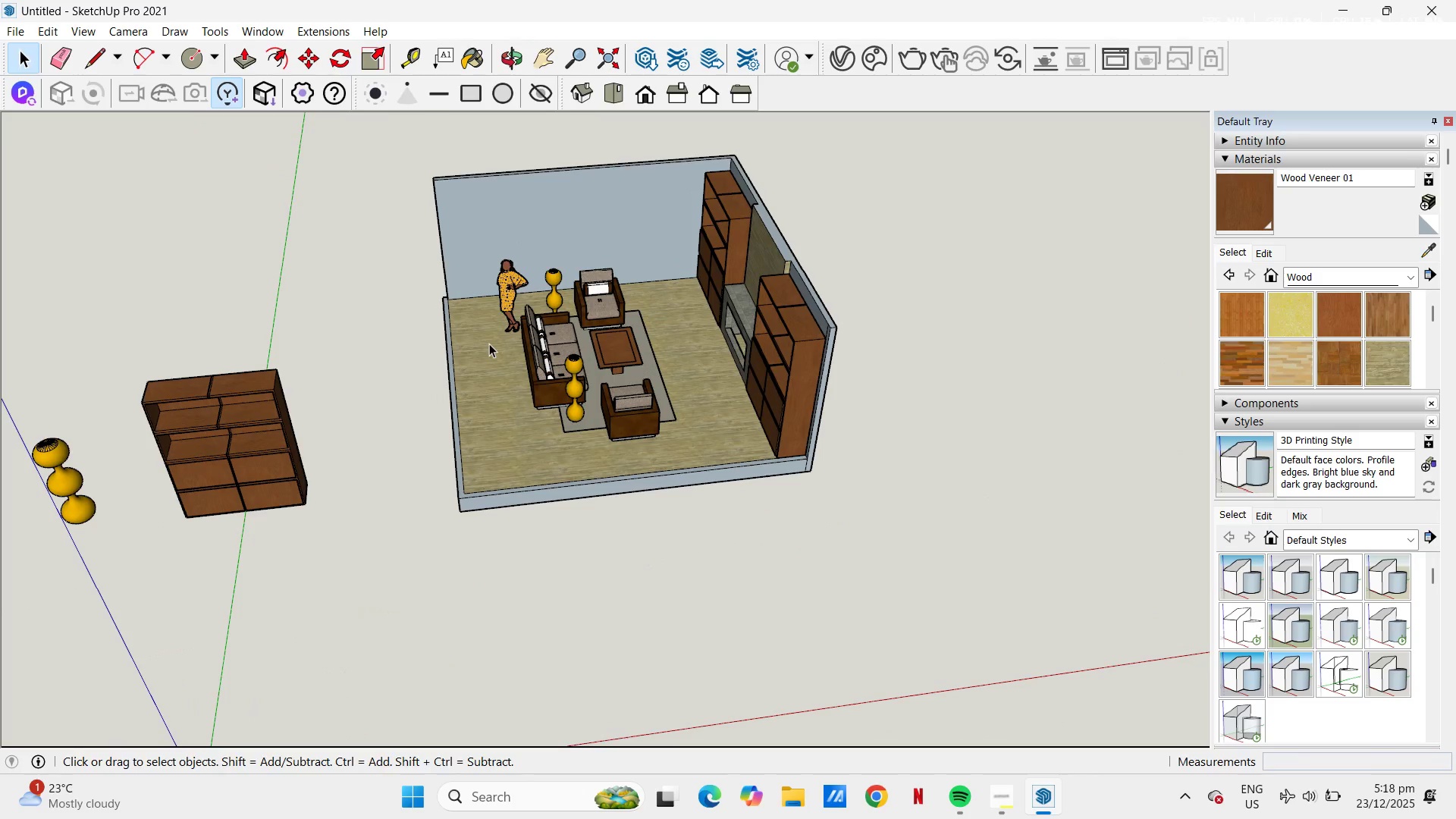 
key(P)
 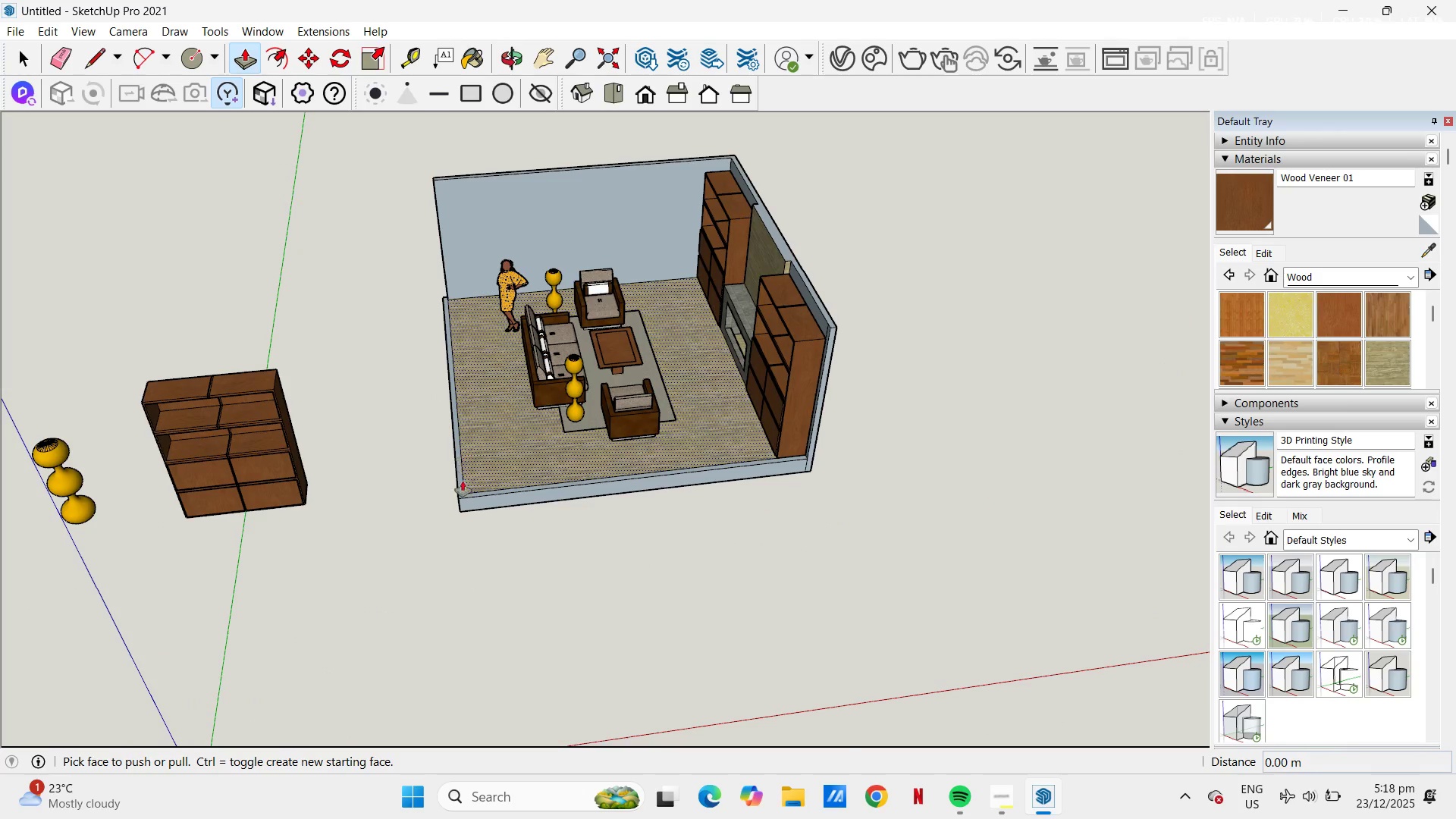 
scroll: coordinate [464, 497], scroll_direction: up, amount: 3.0
 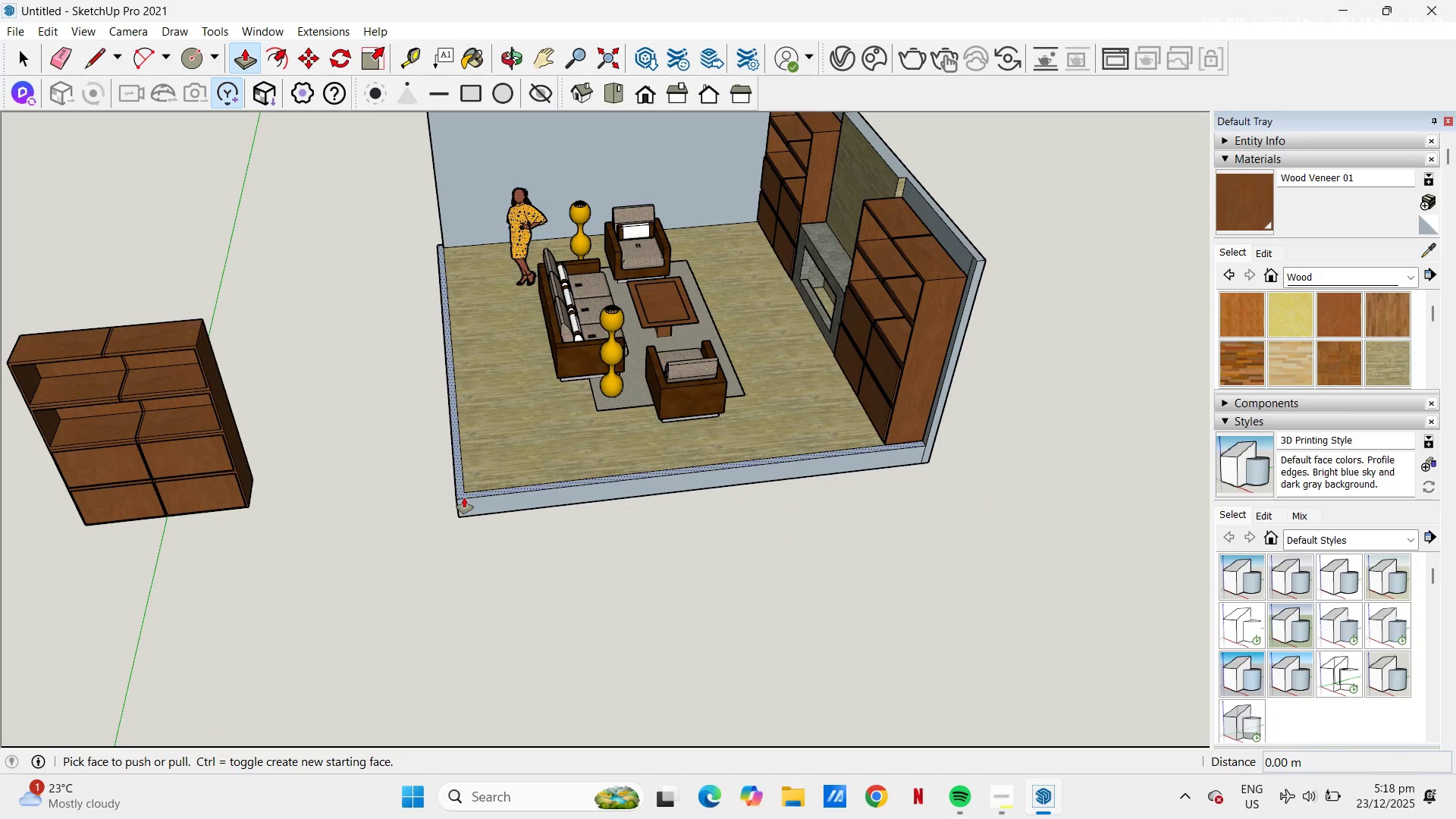 
key(L)
 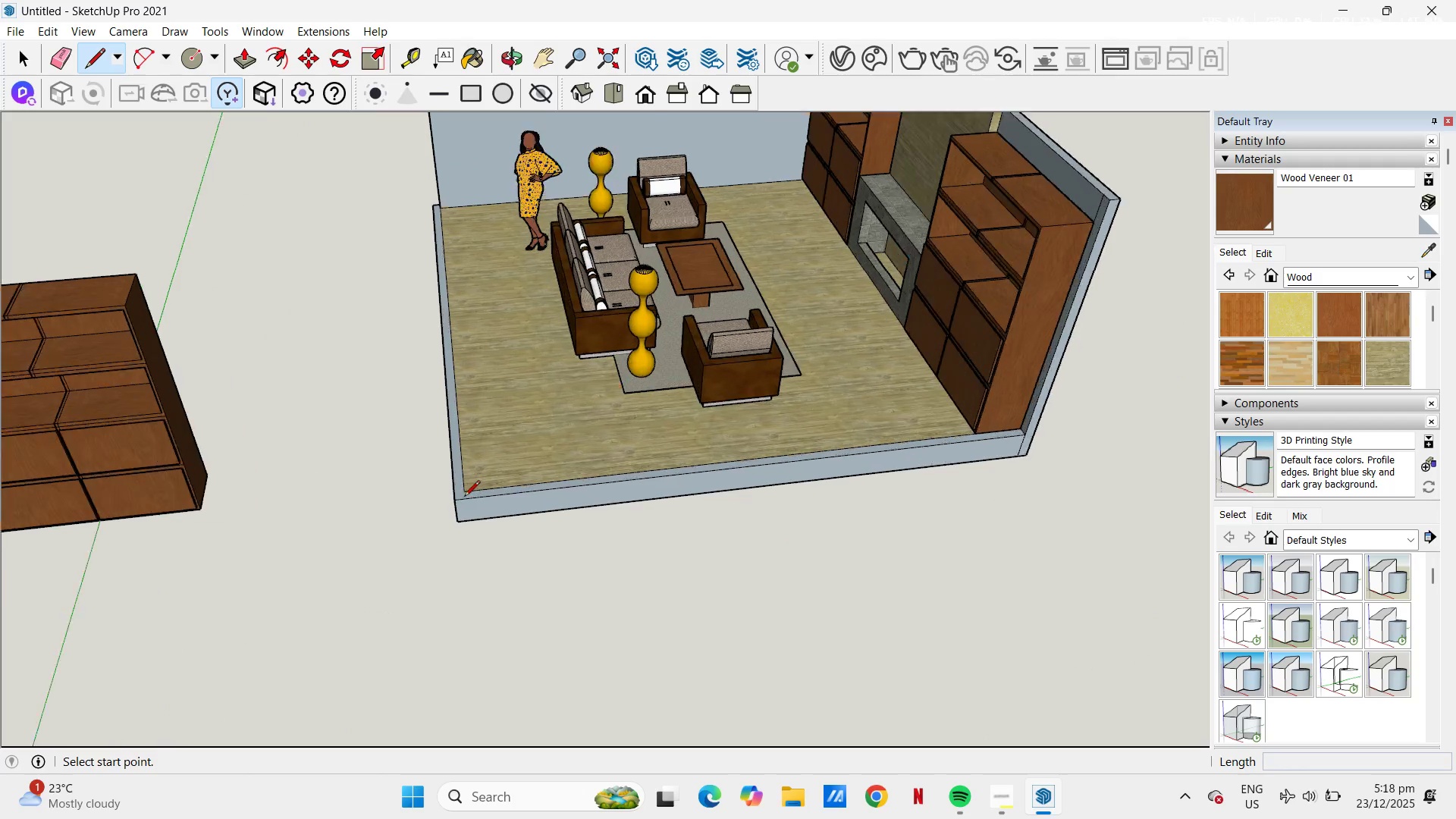 
scroll: coordinate [464, 497], scroll_direction: up, amount: 4.0
 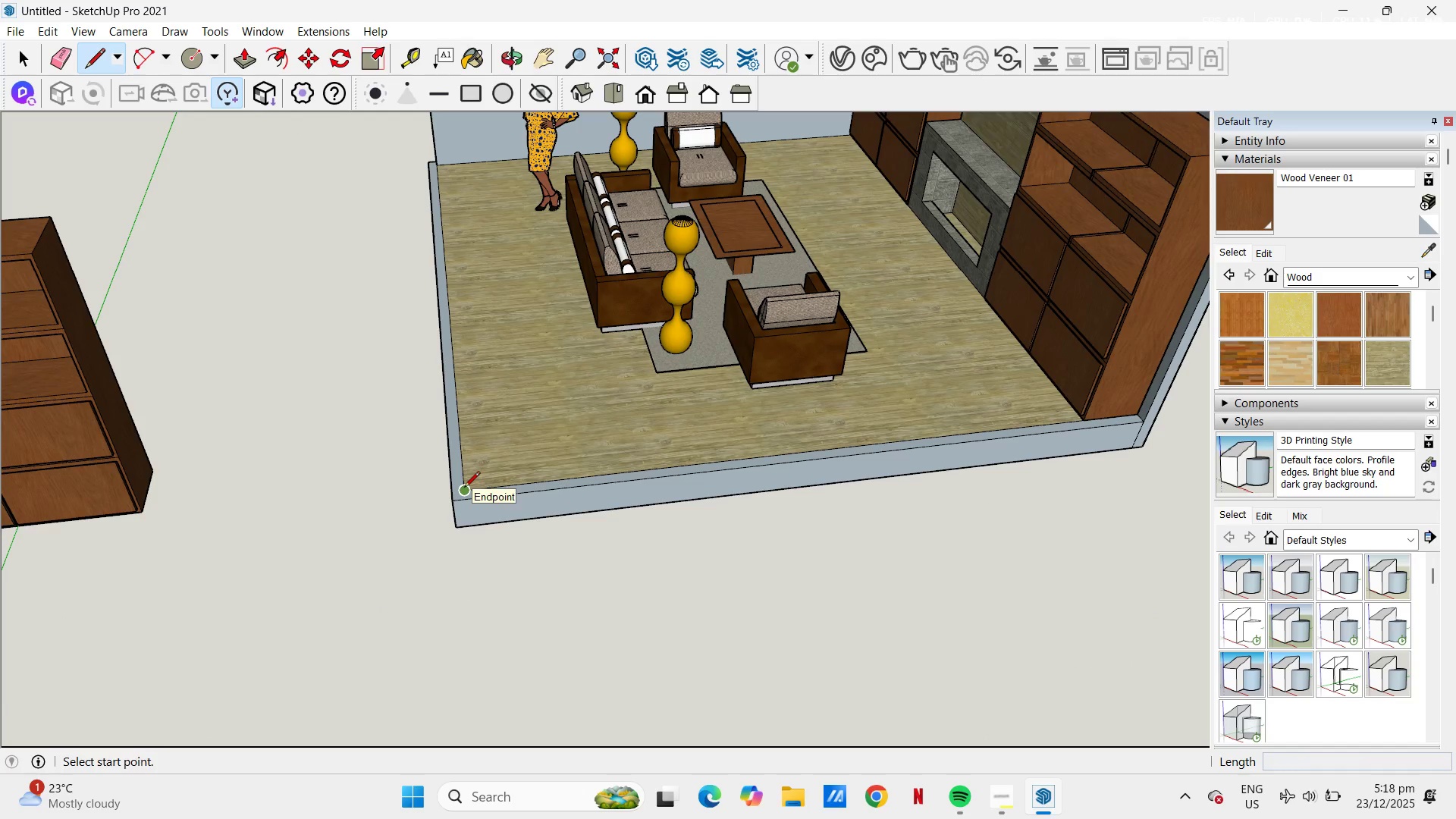 
left_click([464, 488])
 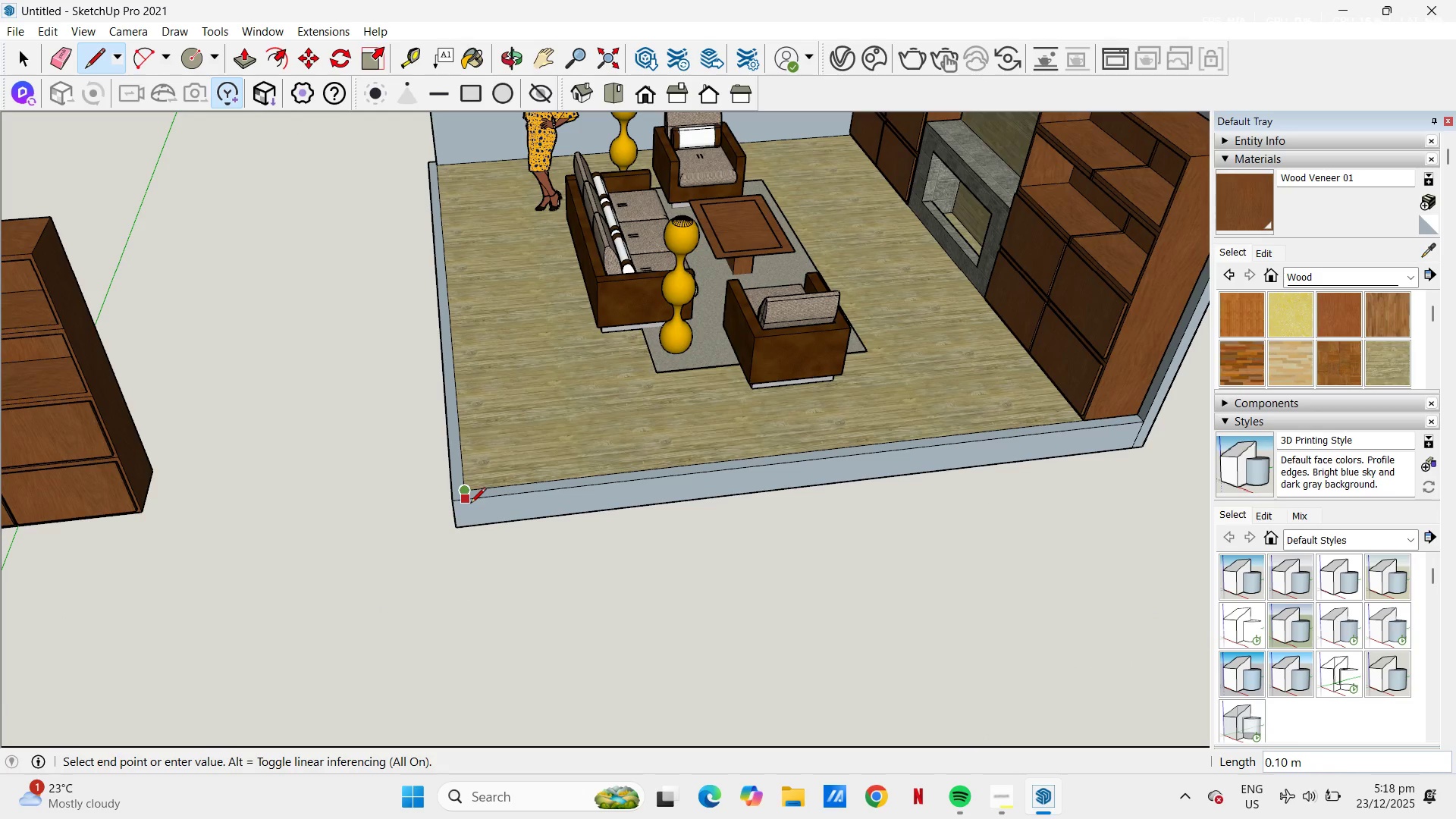 
left_click([470, 504])
 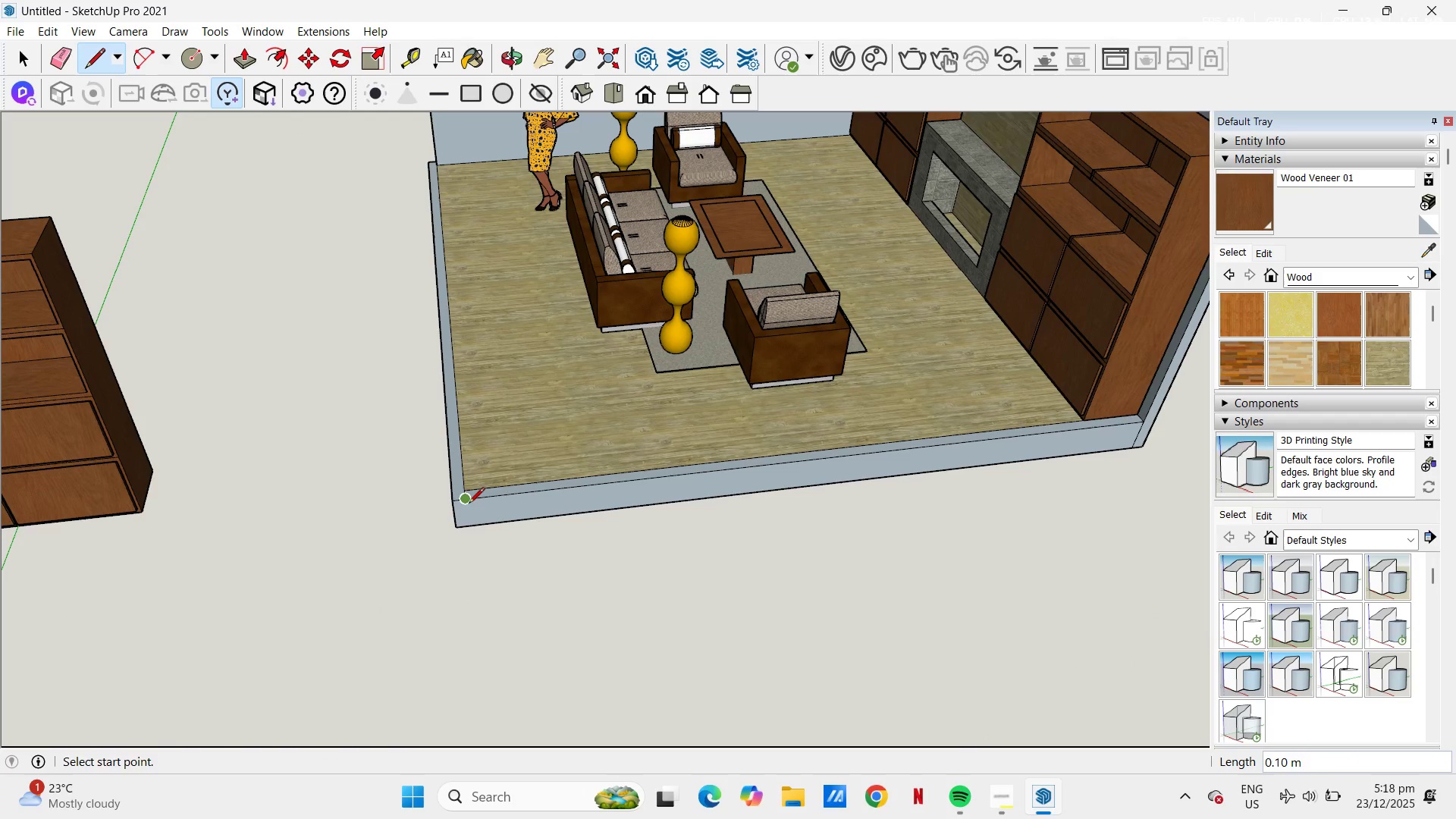 
key(P)
 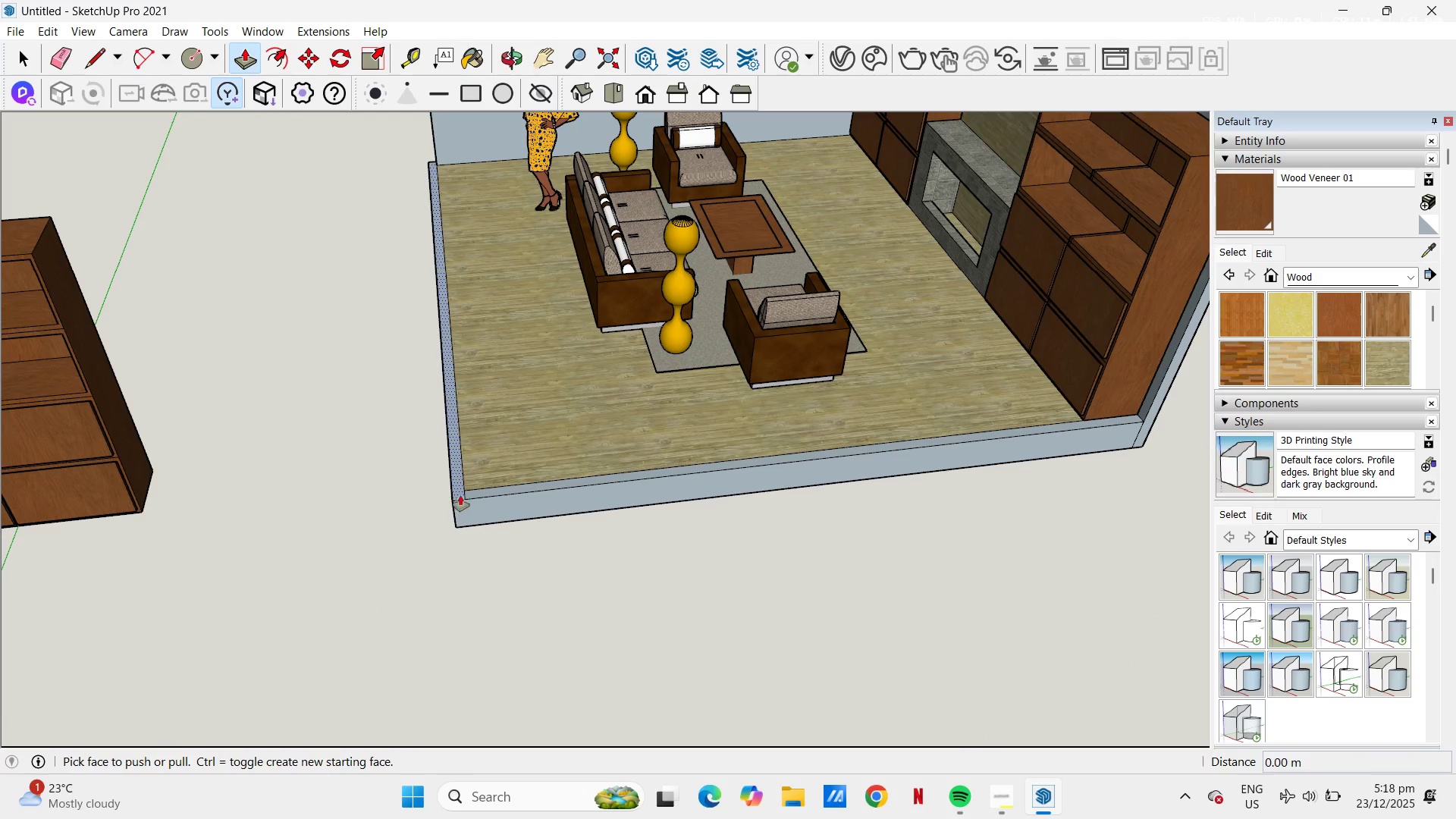 
left_click([460, 494])
 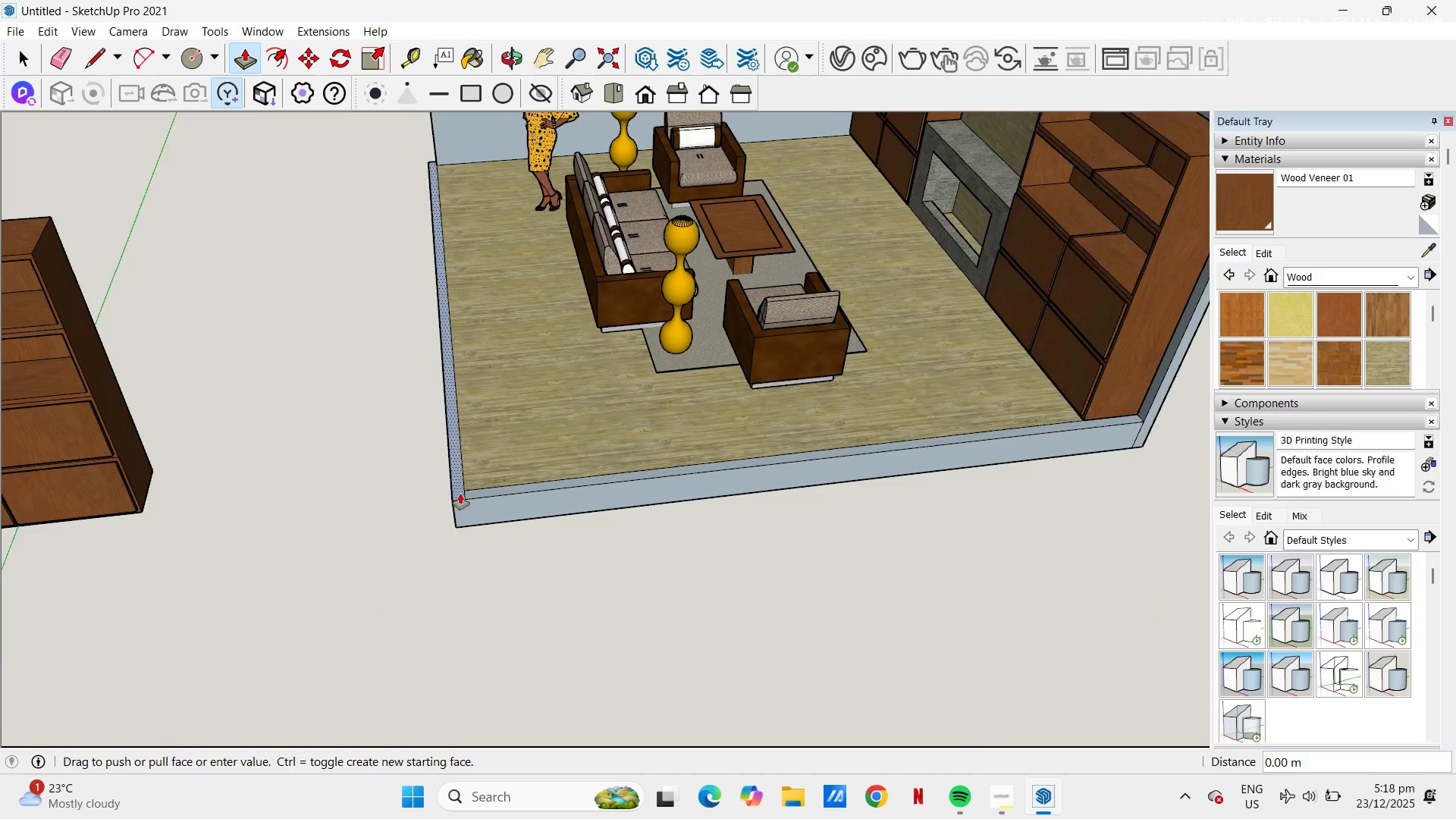 
scroll: coordinate [494, 403], scroll_direction: down, amount: 9.0
 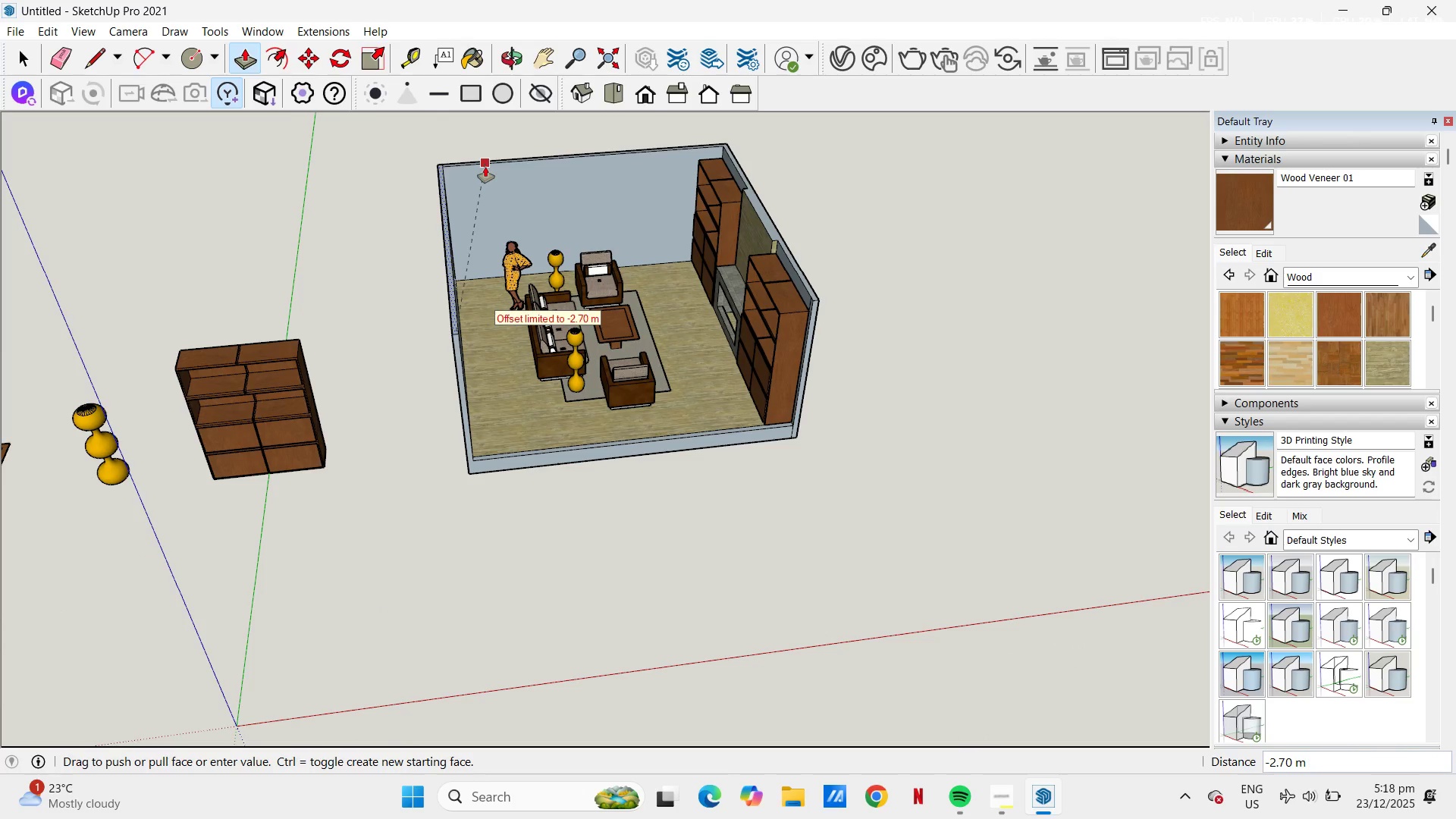 
left_click([485, 167])
 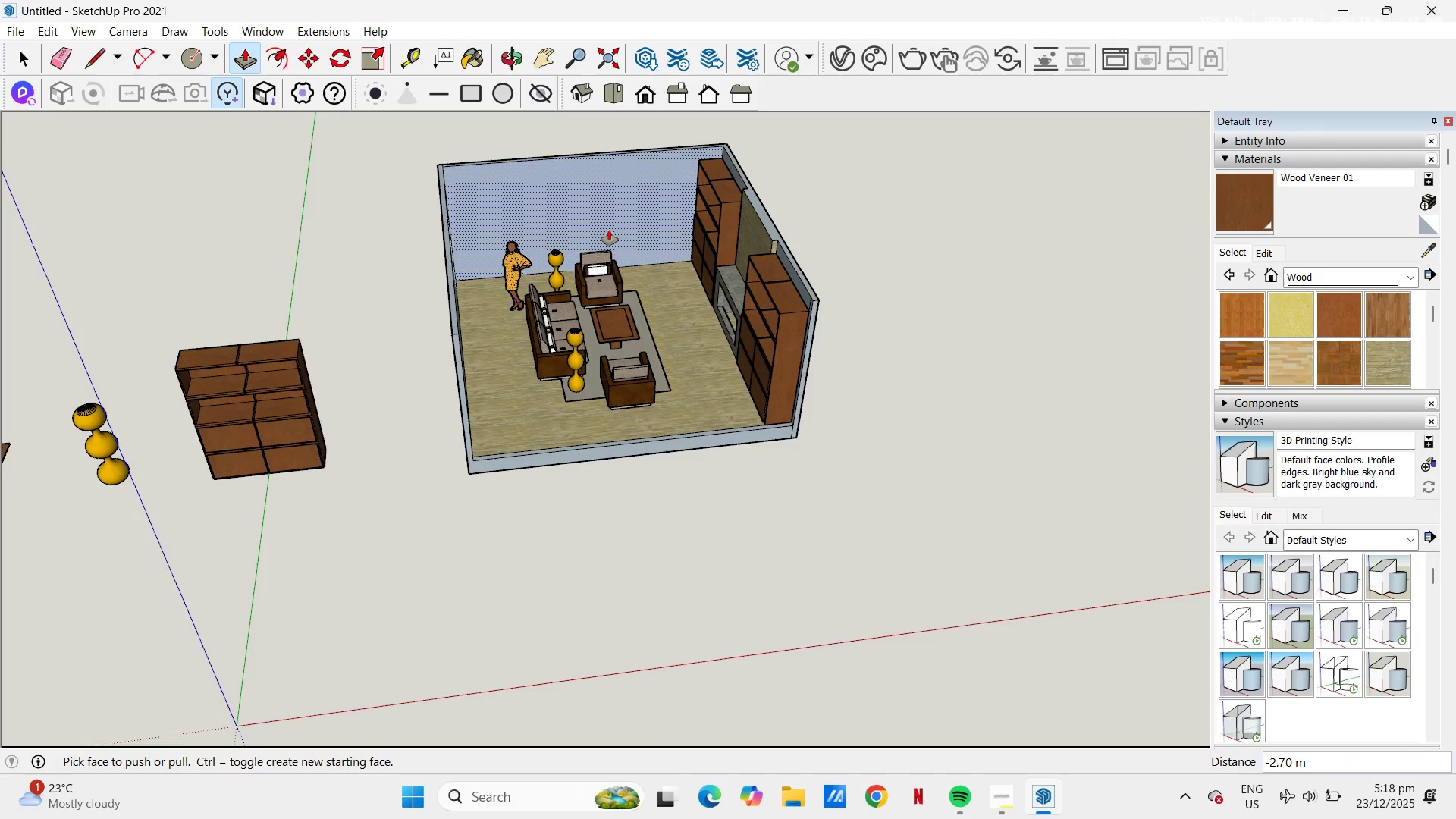 
scroll: coordinate [607, 227], scroll_direction: up, amount: 5.0
 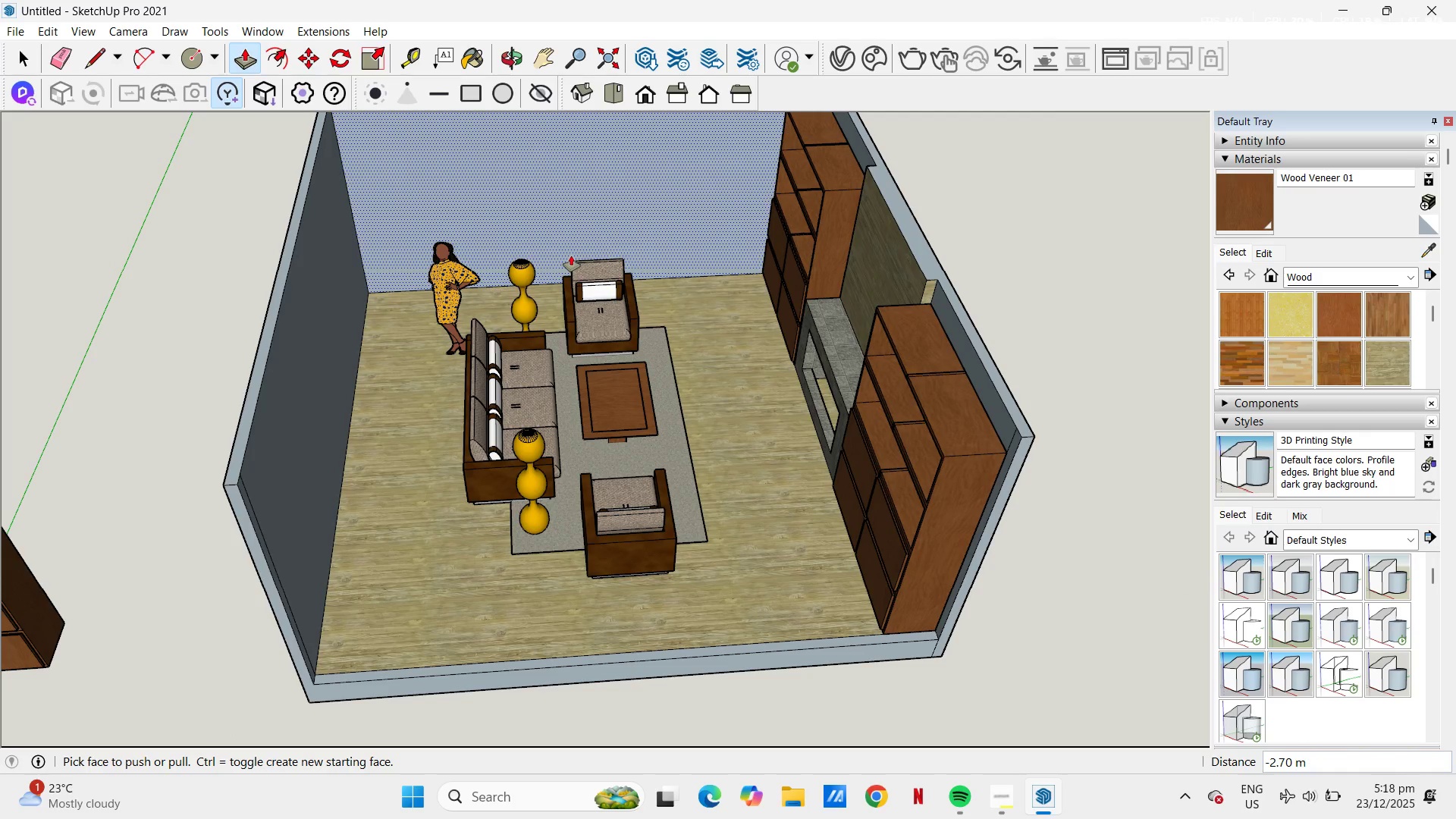 
key(T)
 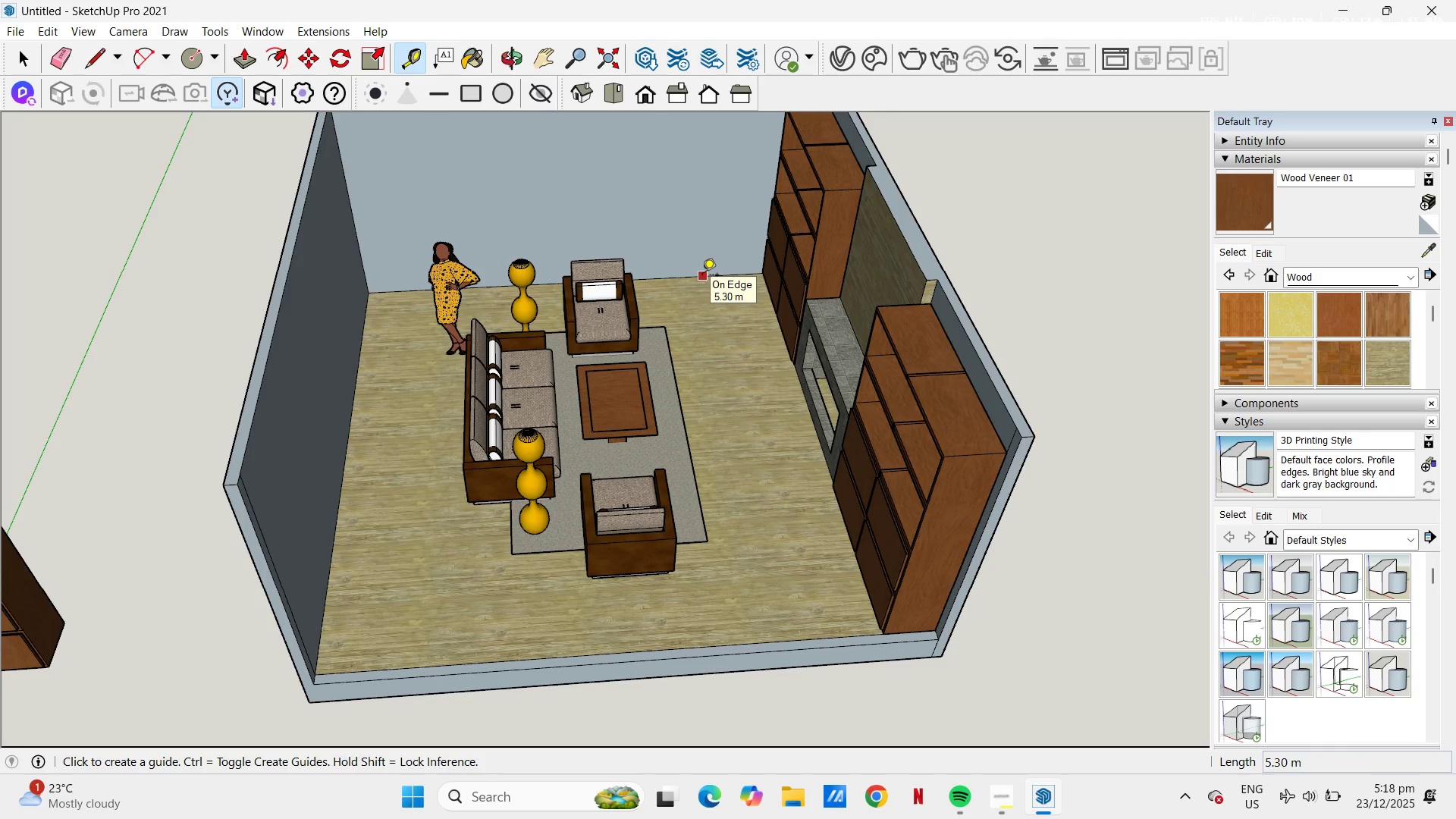 
left_click([702, 276])
 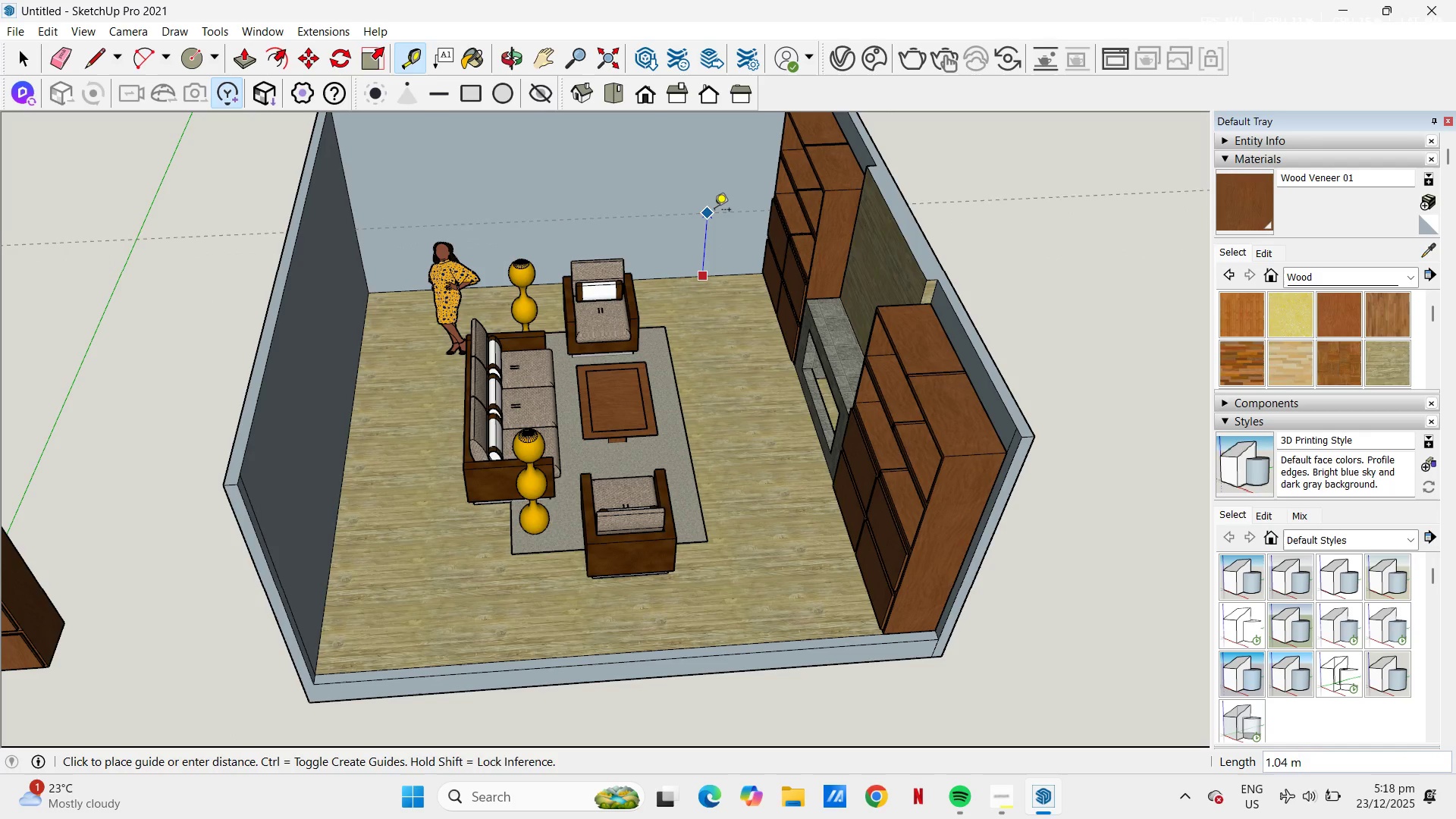 
scroll: coordinate [641, 174], scroll_direction: up, amount: 1.0
 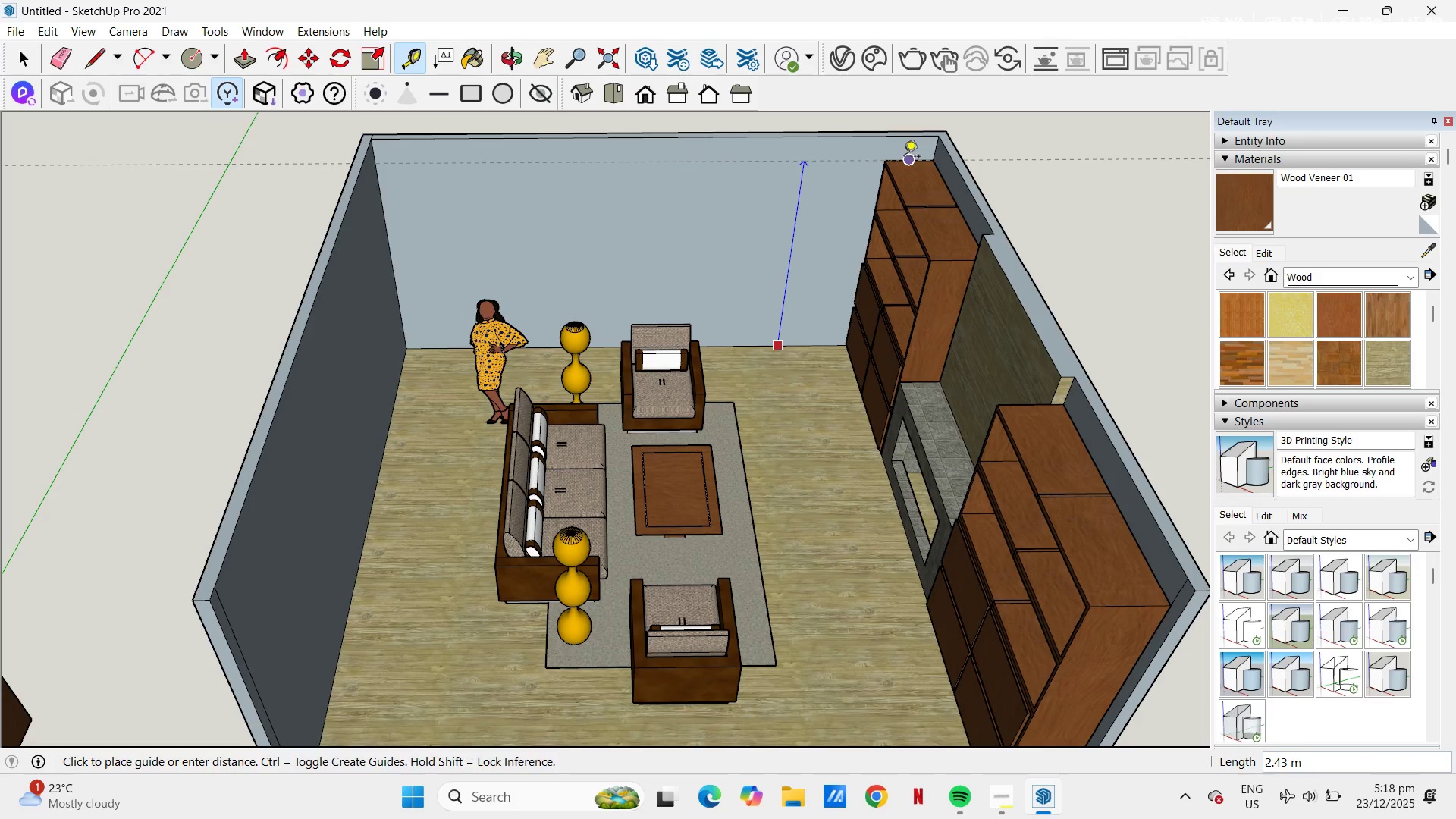 
left_click([907, 155])
 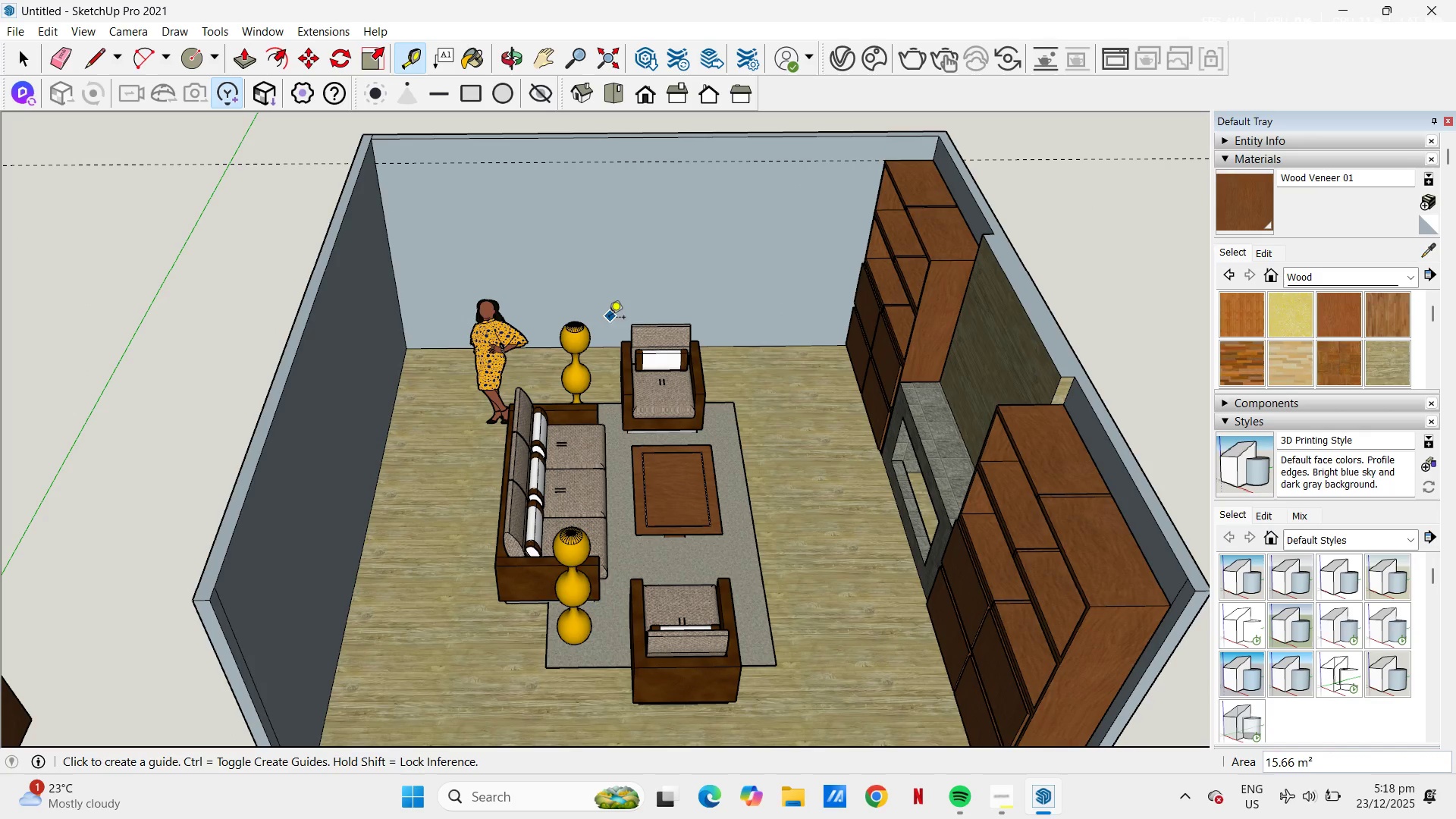 
mouse_move([739, 344])
 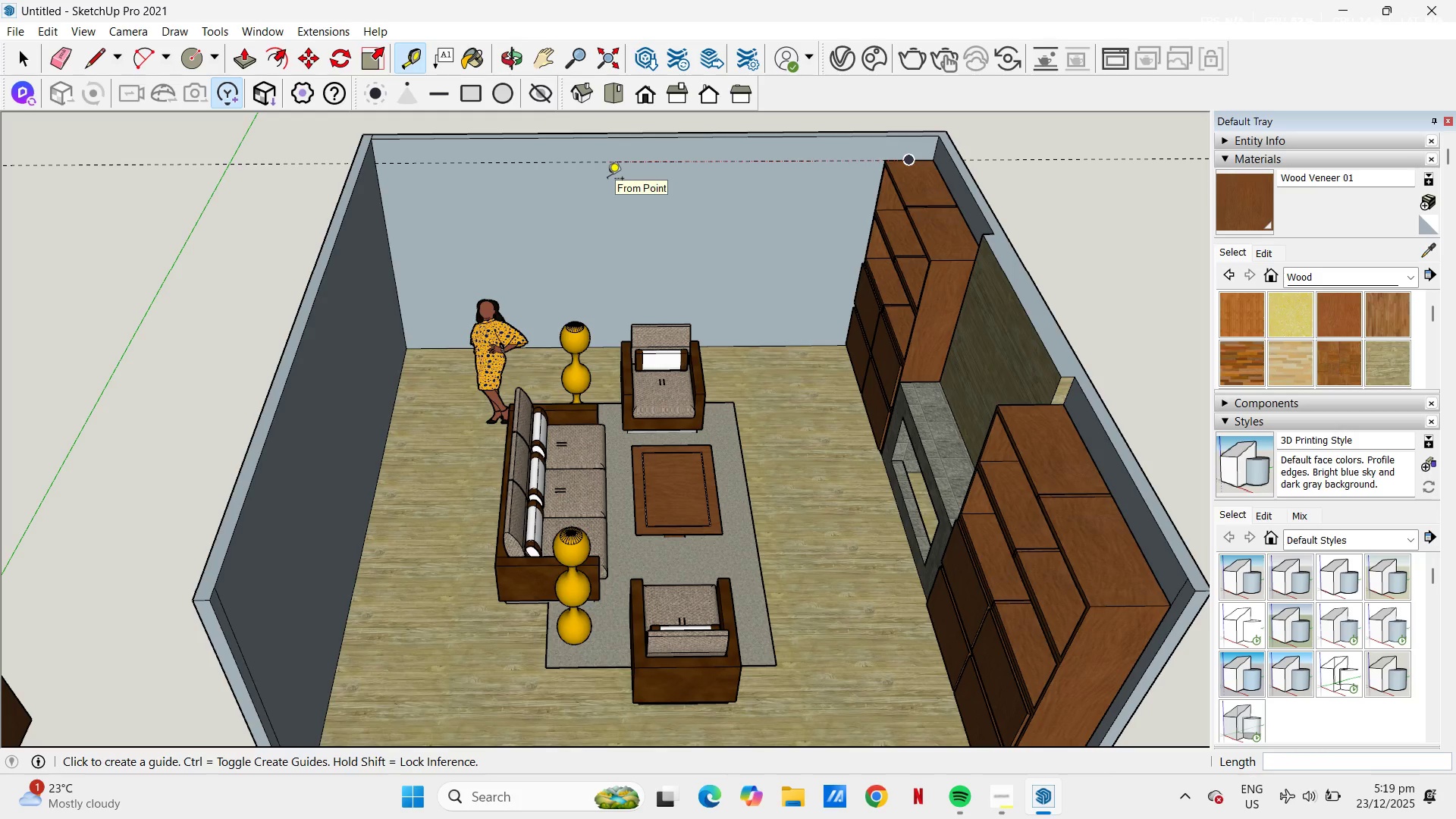 
key(L)
 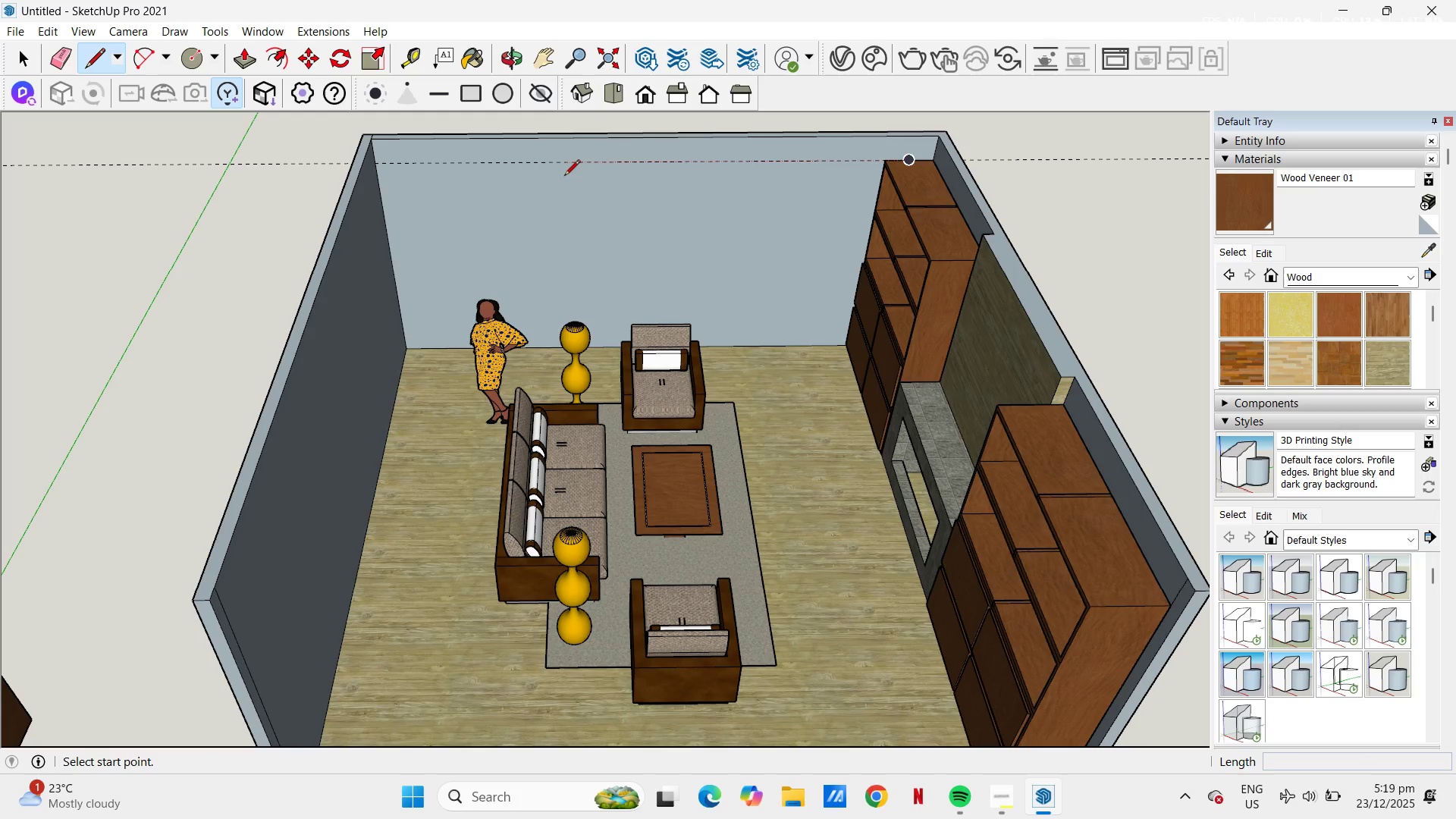 
key(R)
 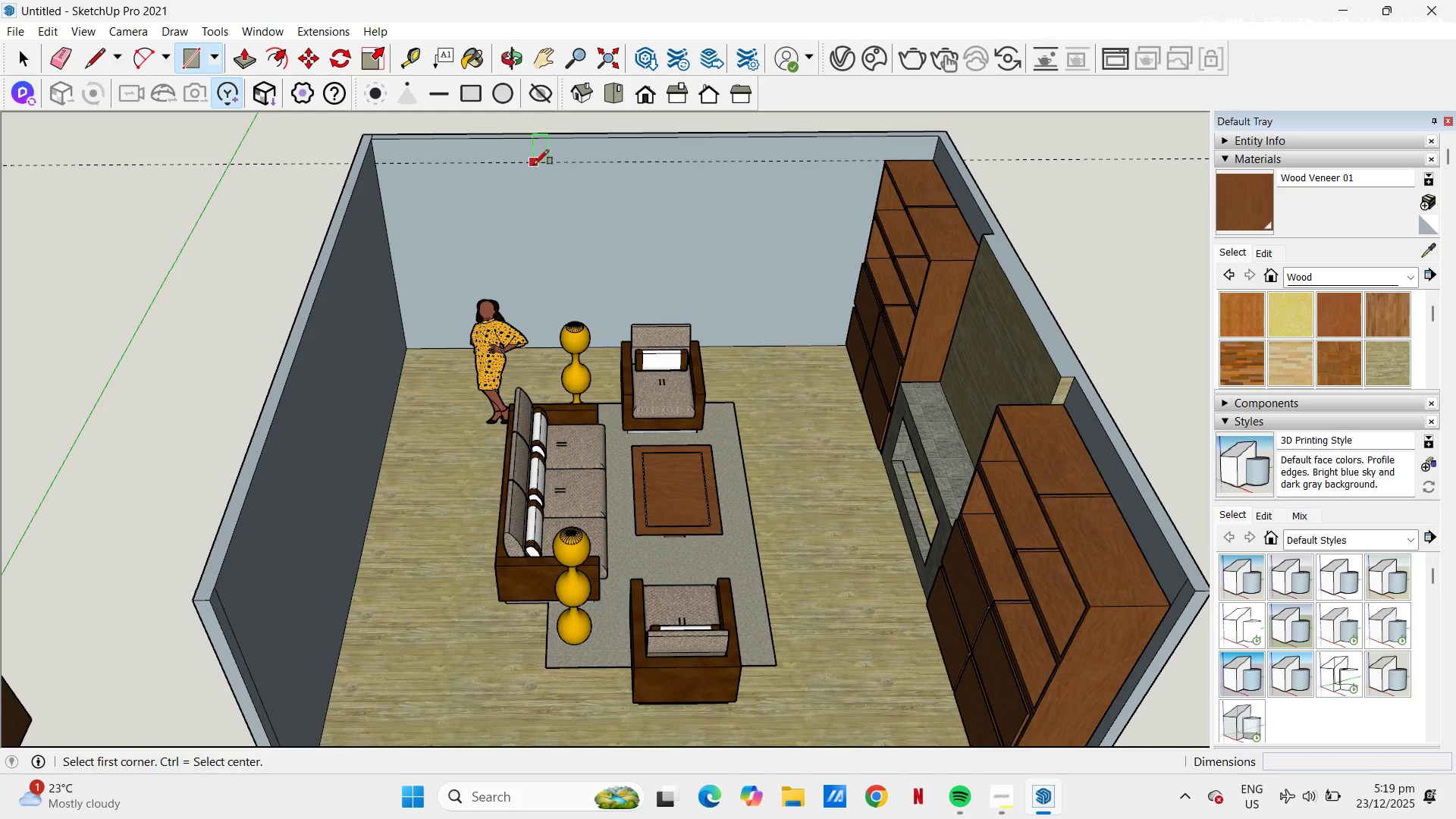 
left_click([534, 165])
 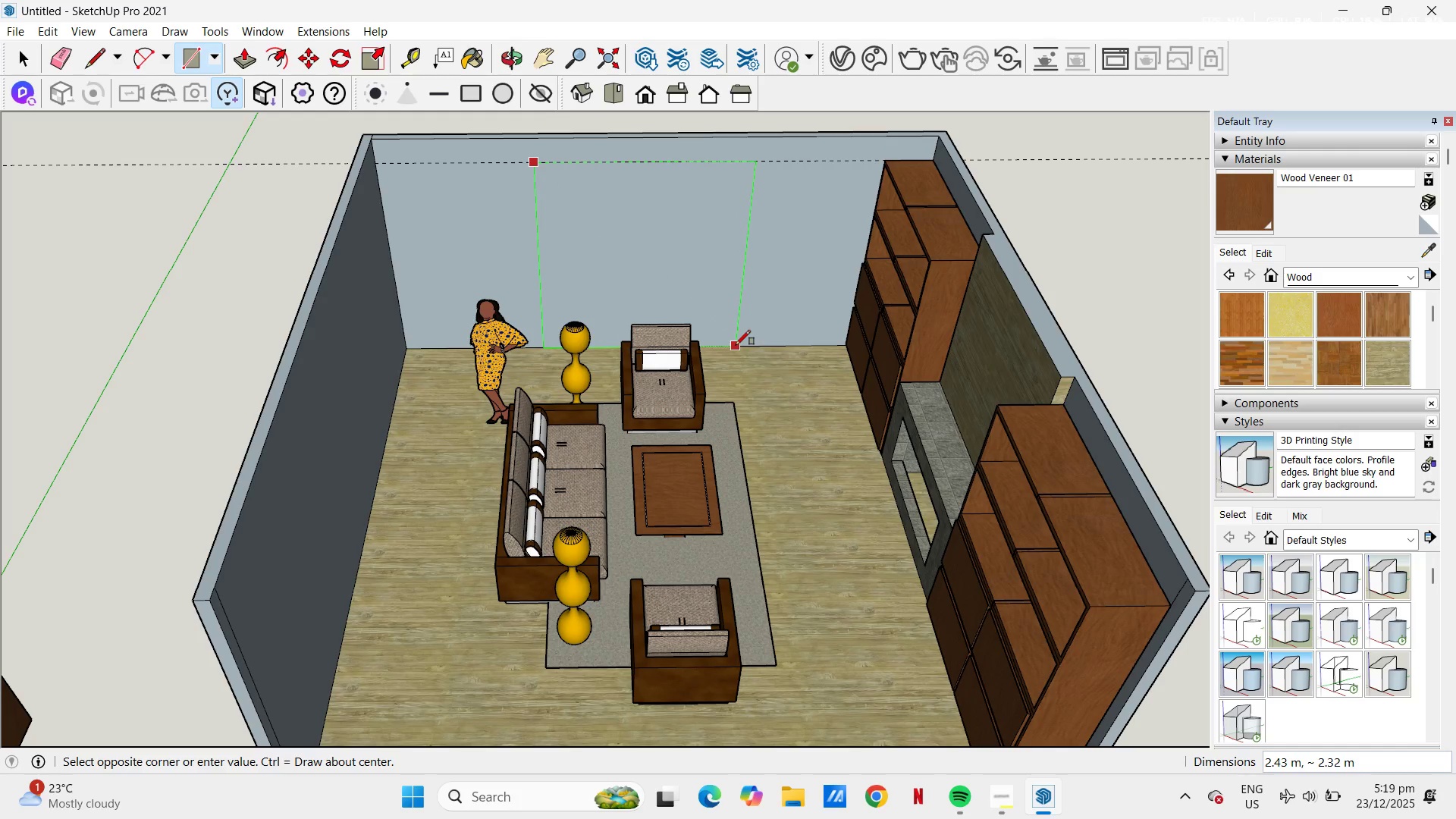 
left_click([748, 342])
 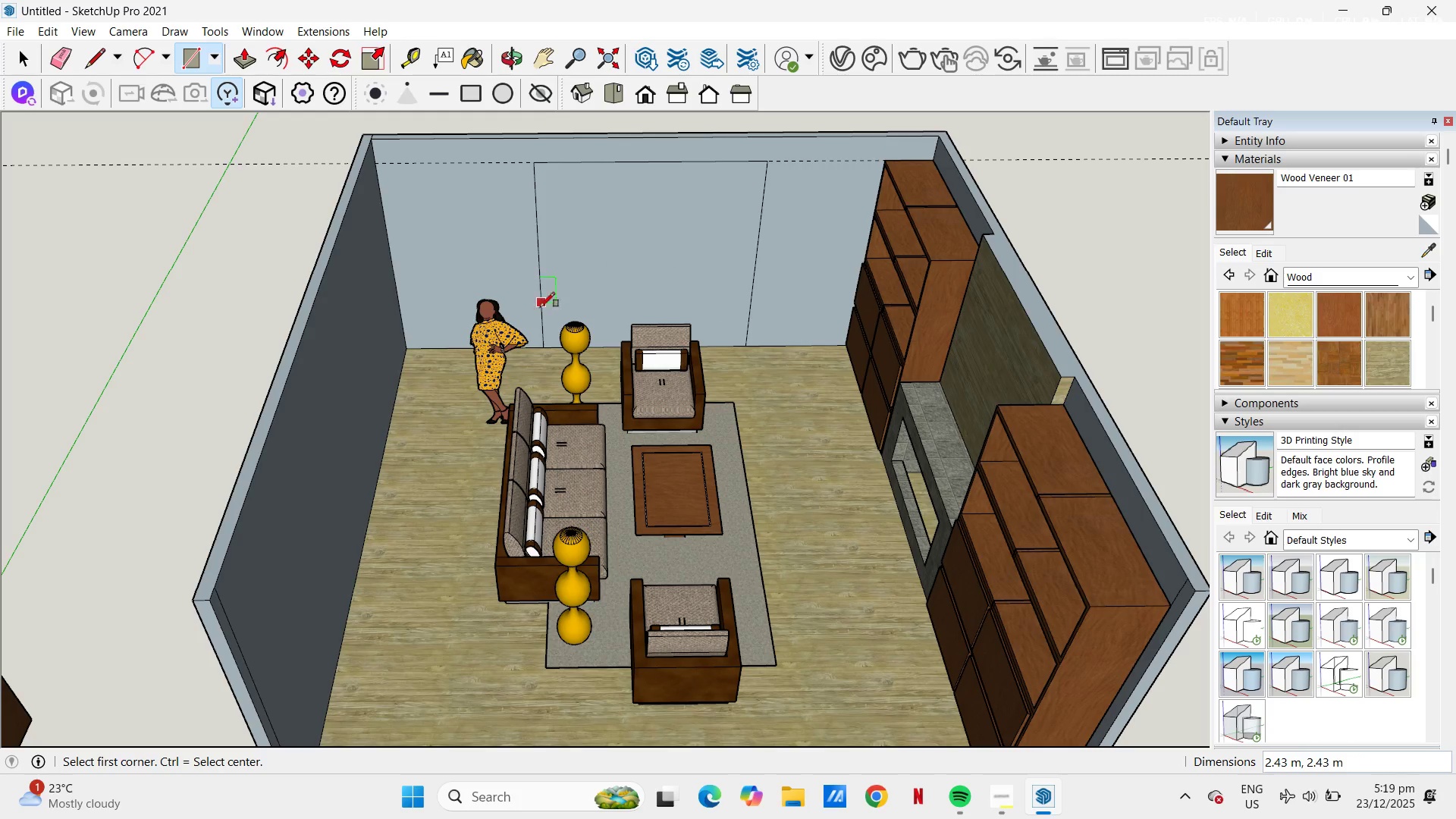 
scroll: coordinate [513, 374], scroll_direction: down, amount: 1.0
 